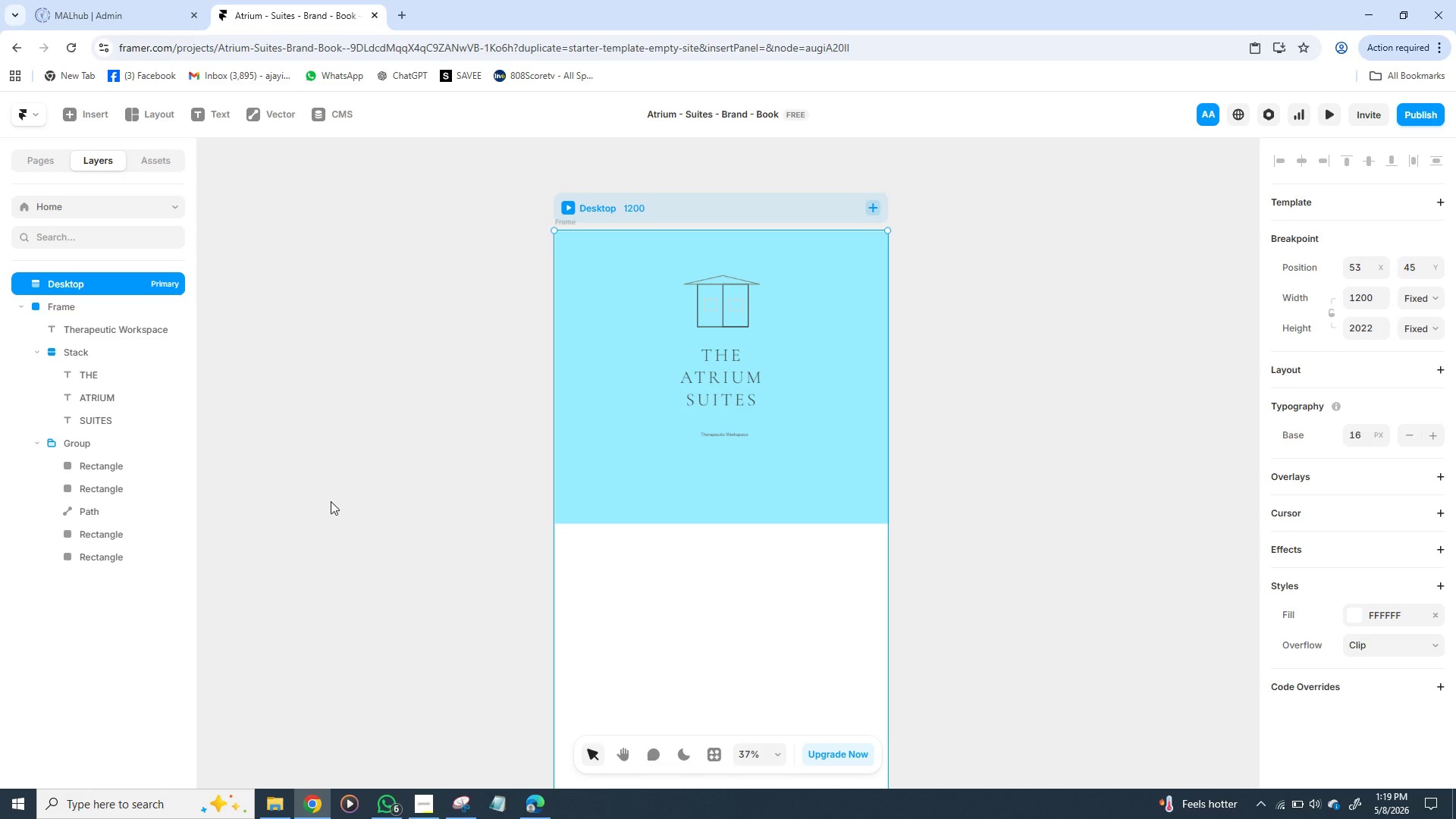 
left_click([89, 300])
 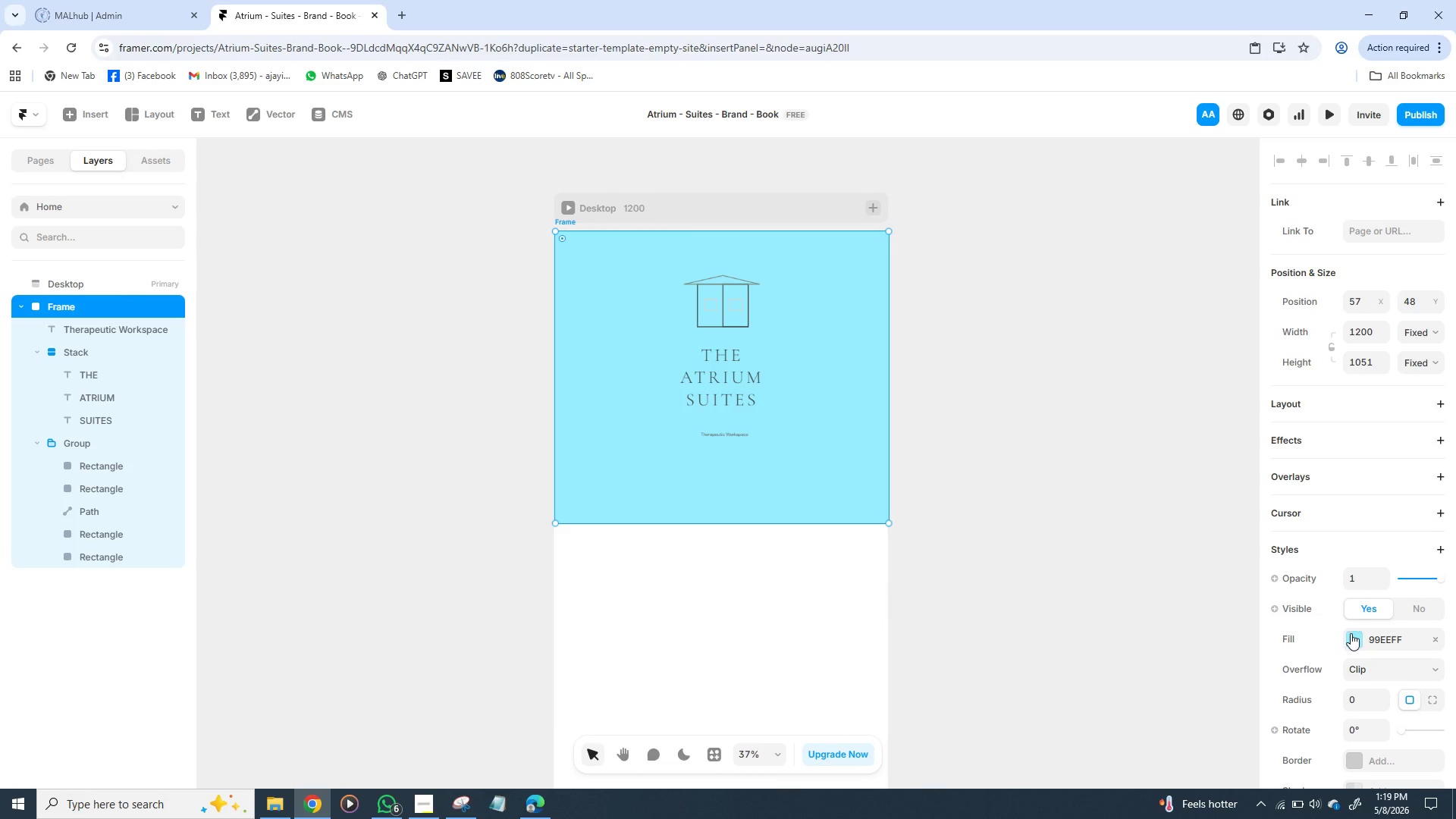 
left_click([1352, 643])
 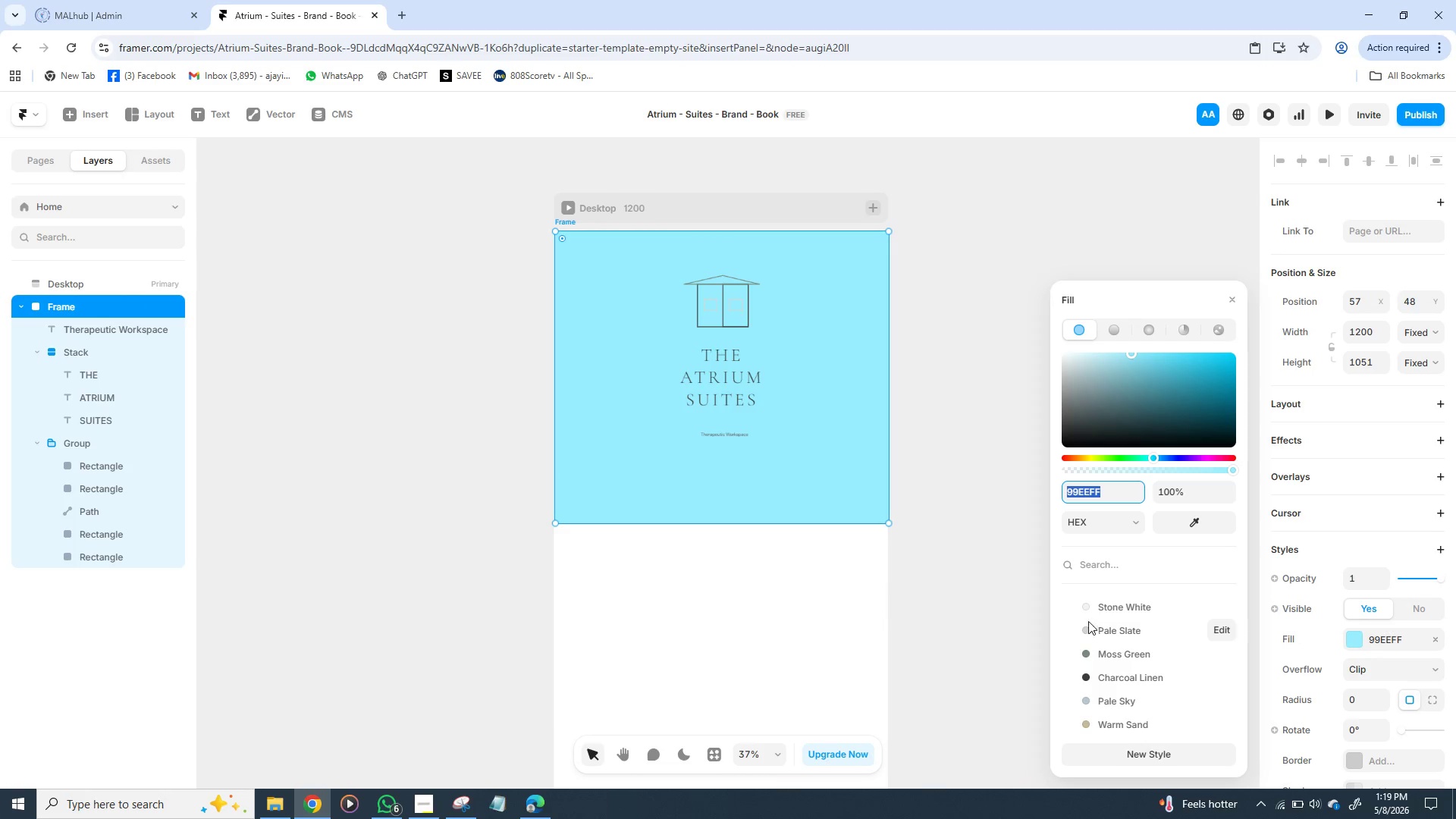 
left_click([1080, 605])
 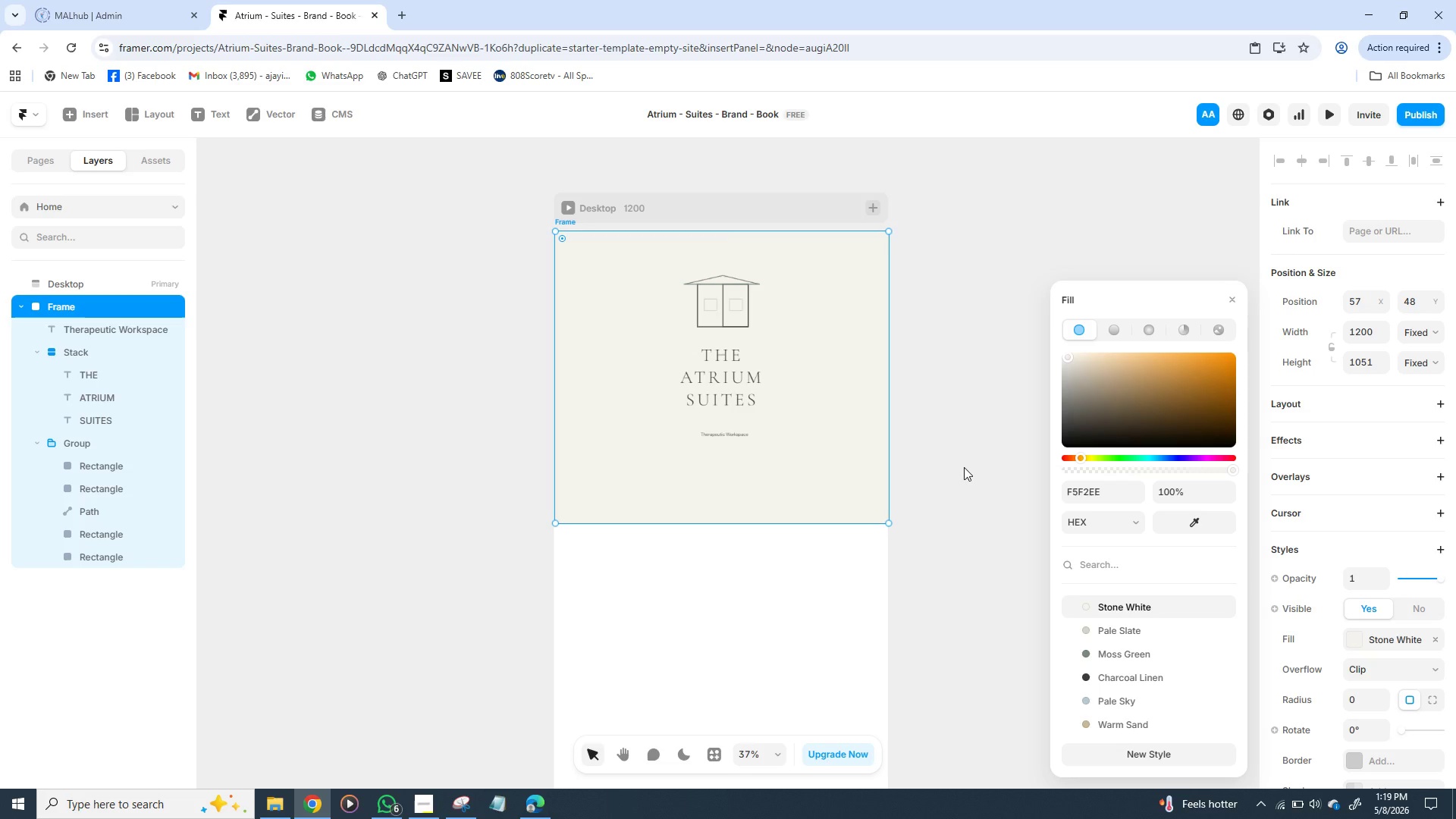 
left_click([964, 467])
 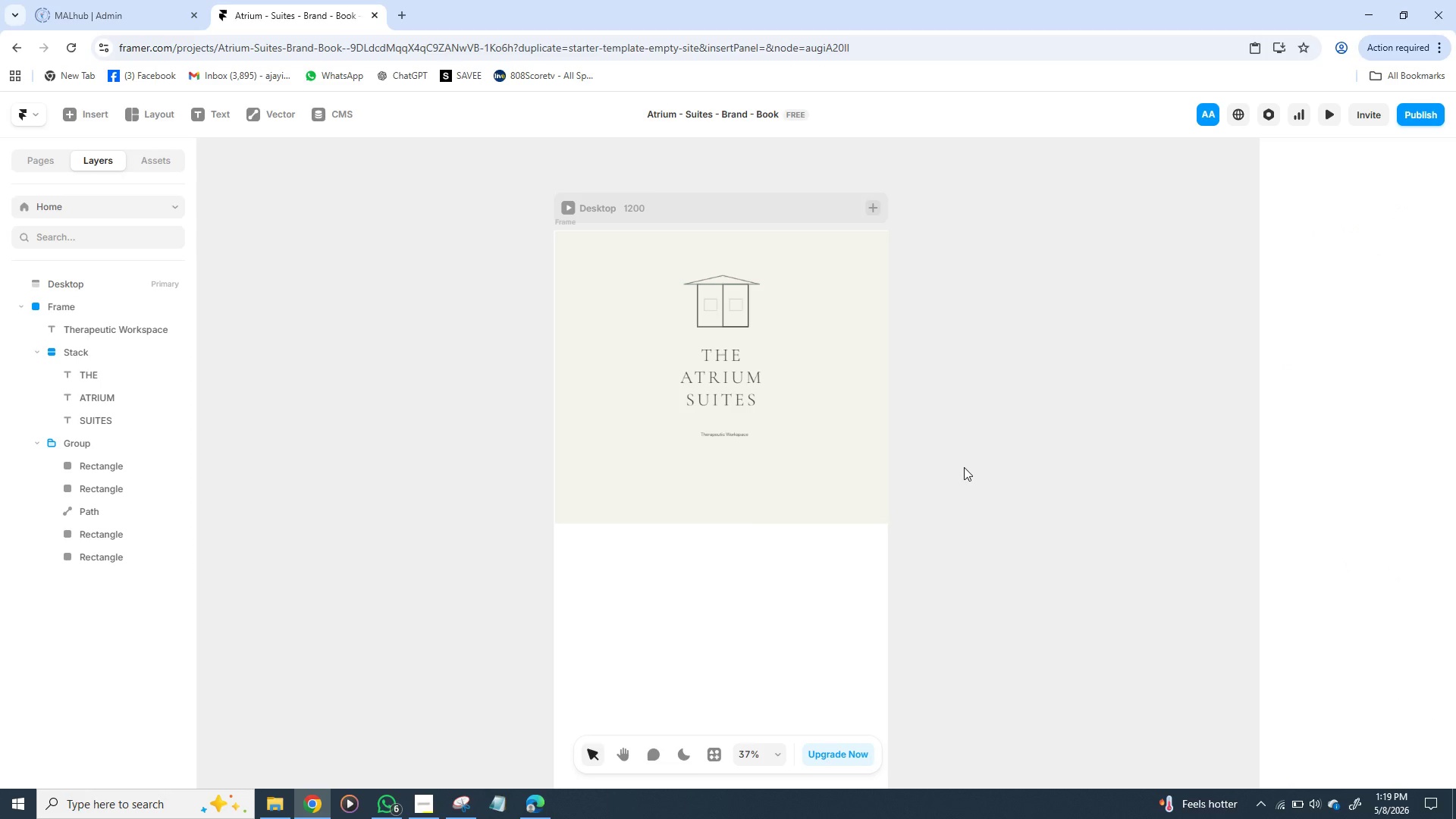 
wait(10.41)
 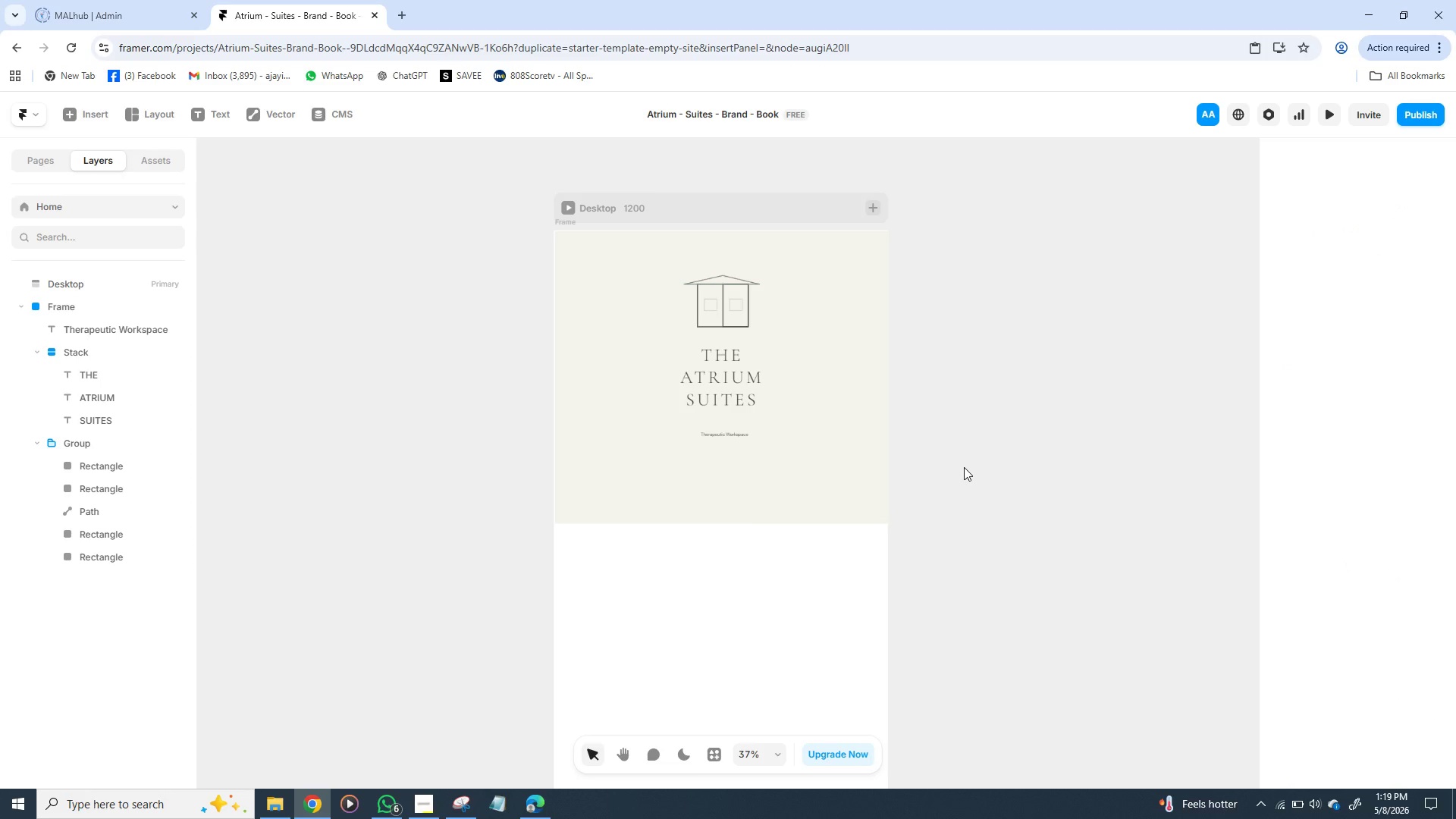 
left_click([702, 496])
 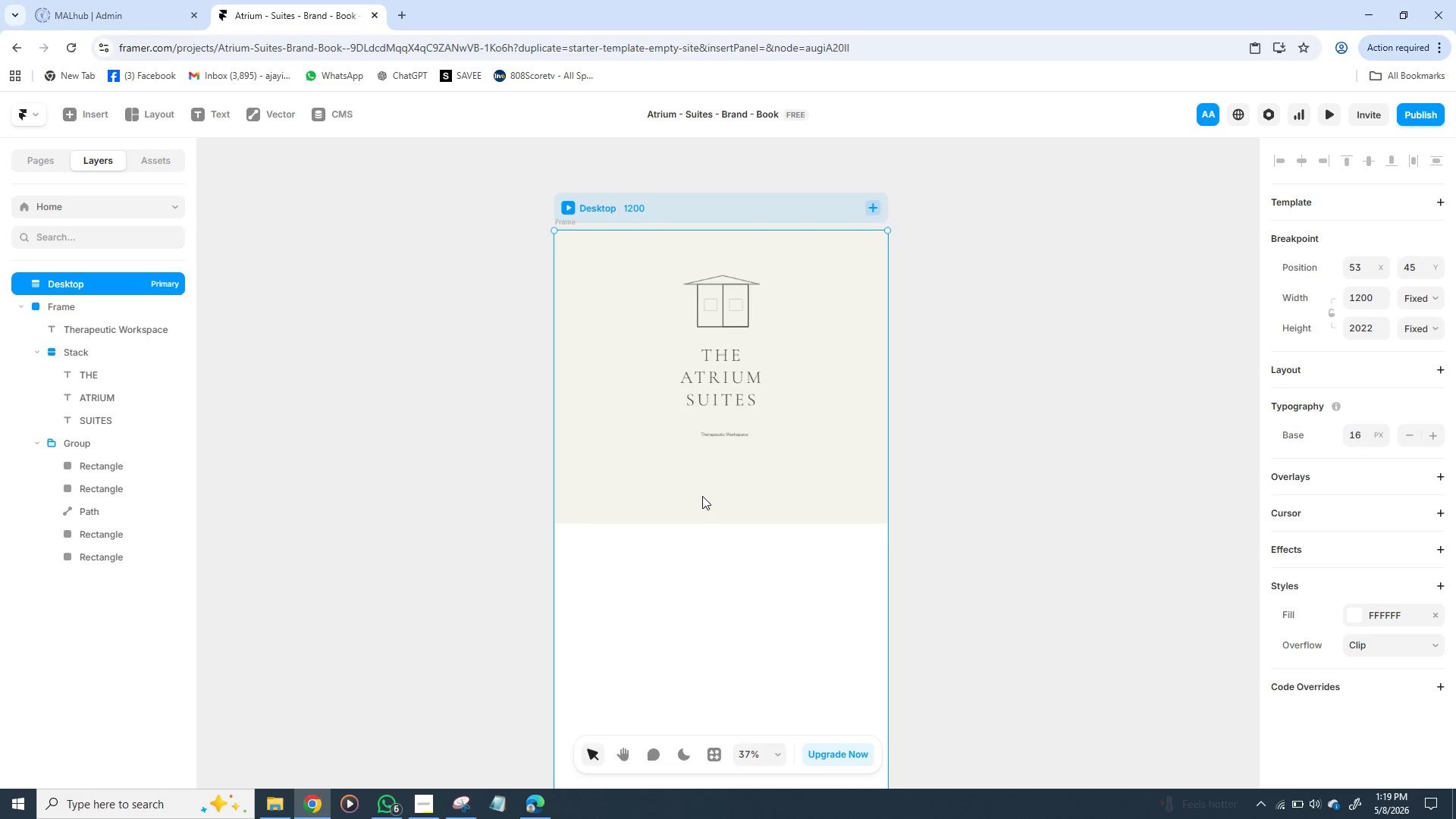 
left_click([702, 496])
 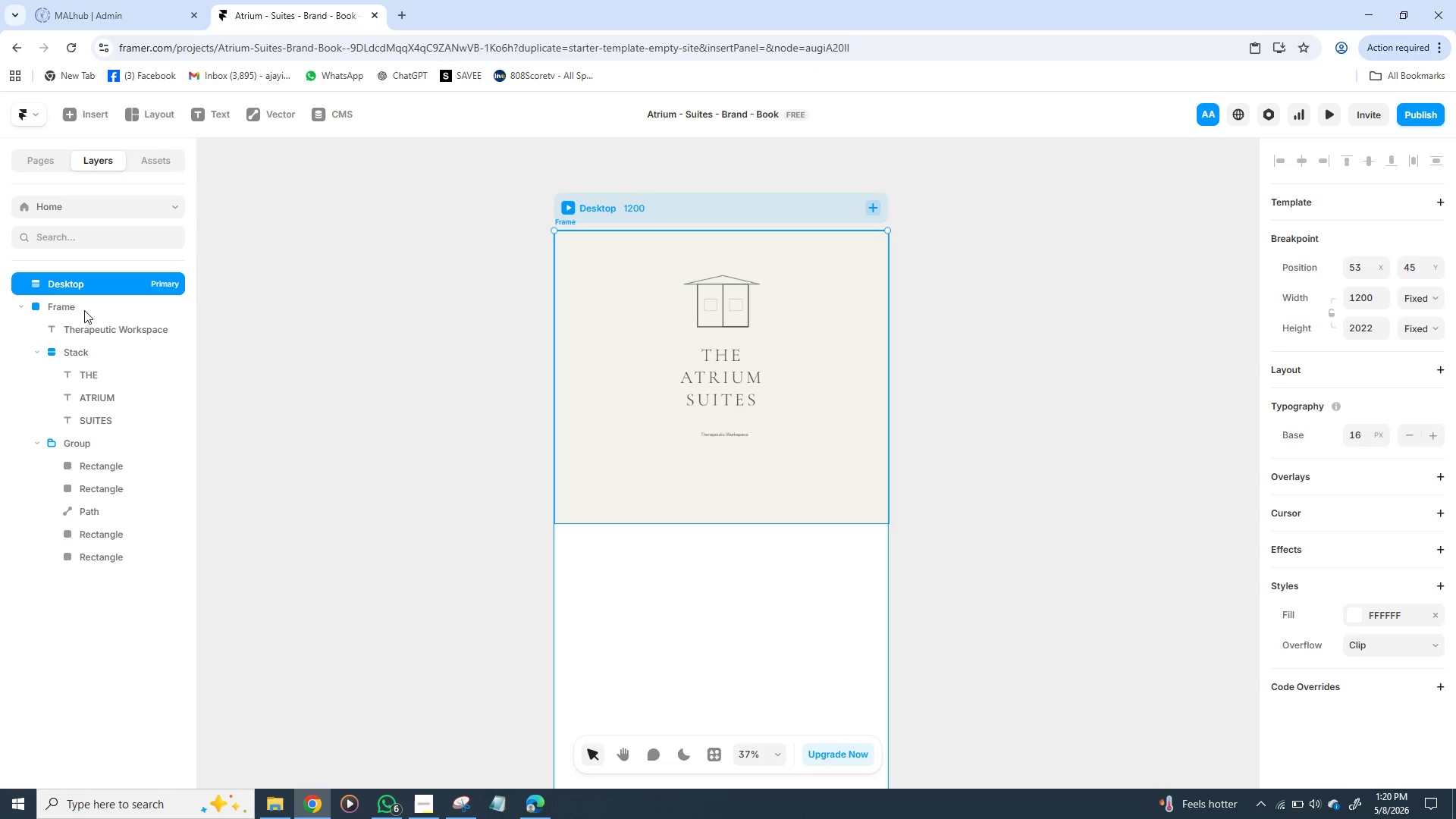 
wait(9.88)
 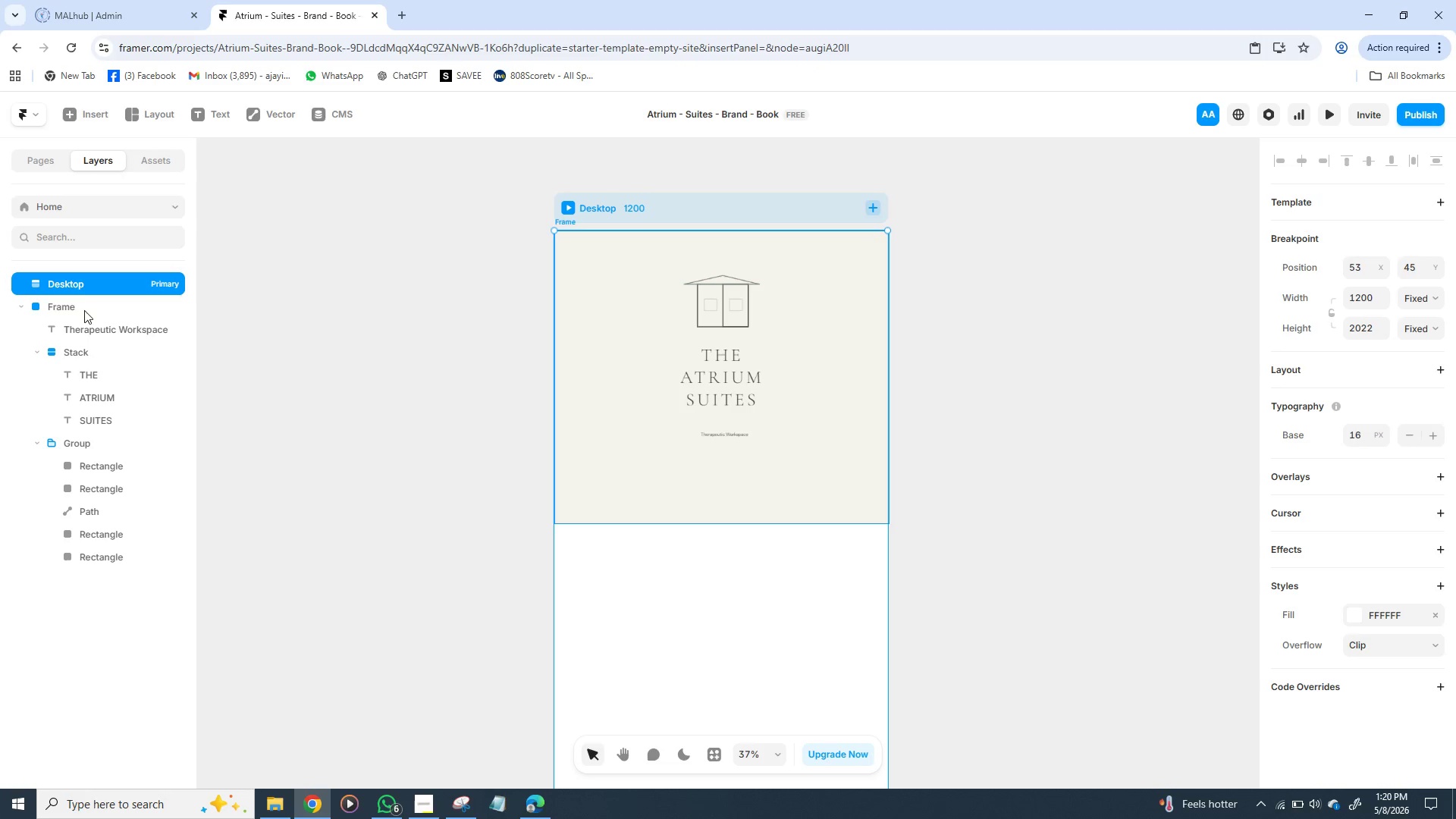 
left_click([694, 314])
 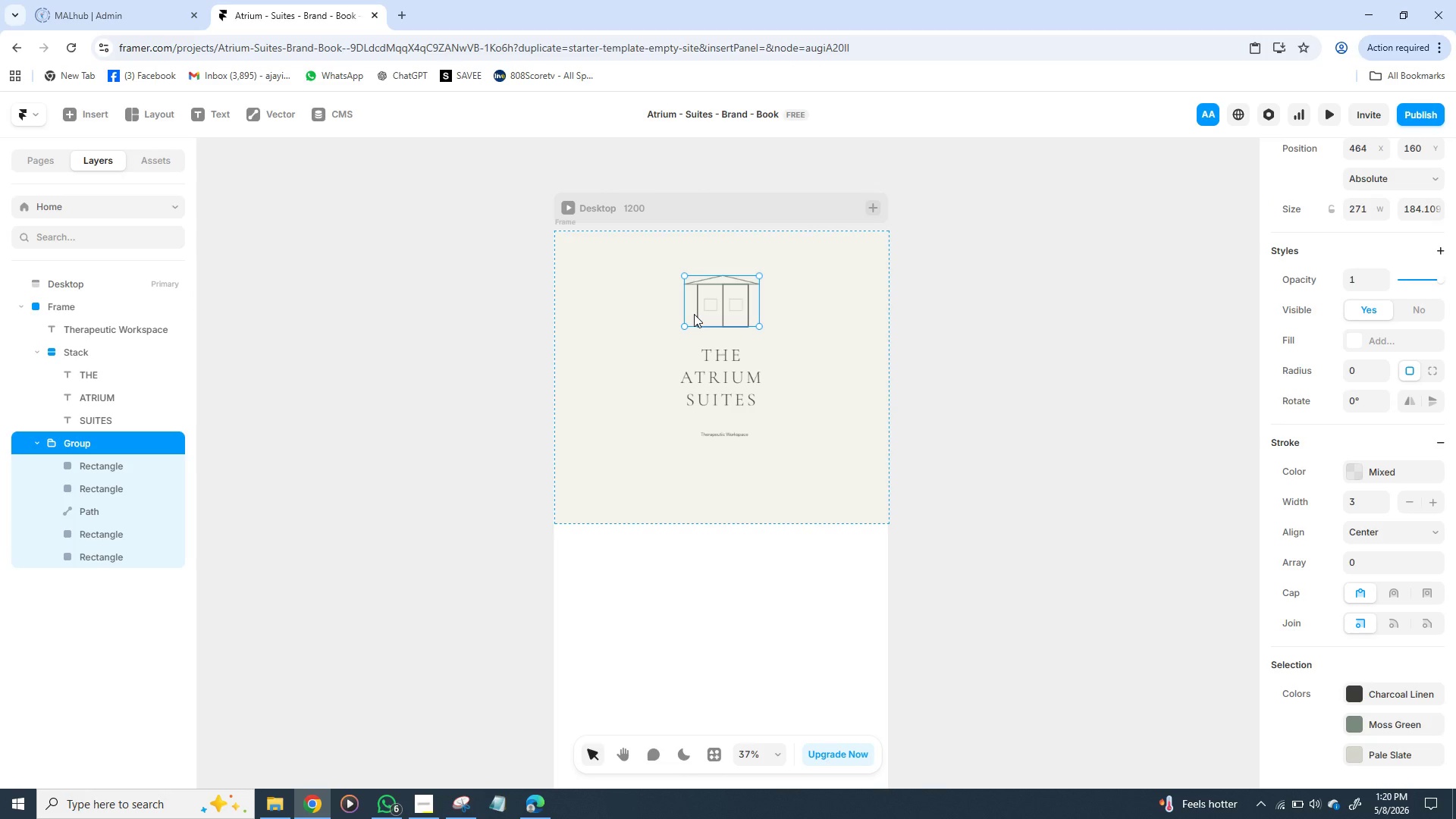 
hold_key(key=ShiftLeft, duration=1.53)
left_click([695, 363])
 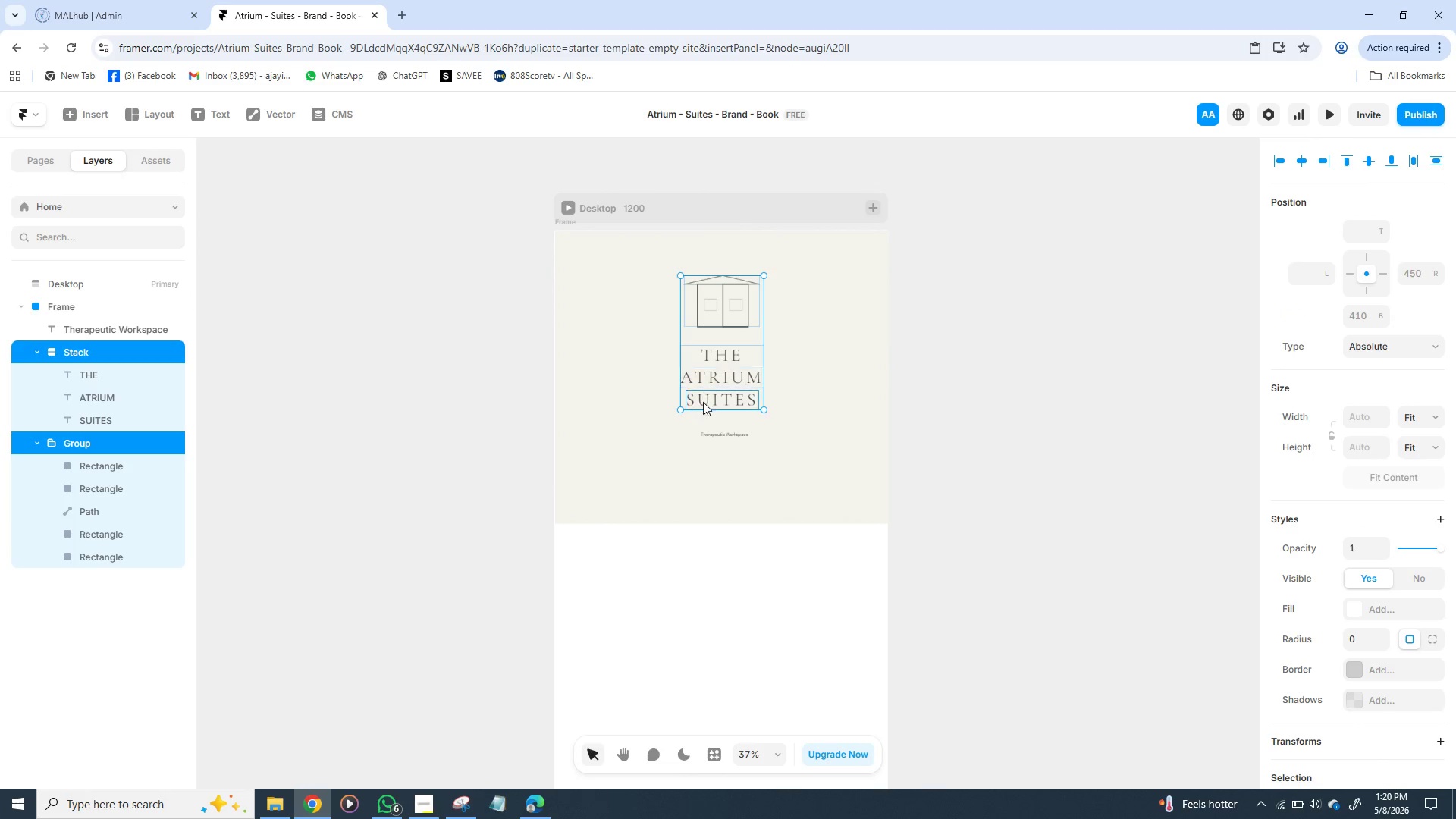 
hold_key(key=ShiftLeft, duration=1.5)
left_click([706, 435])
 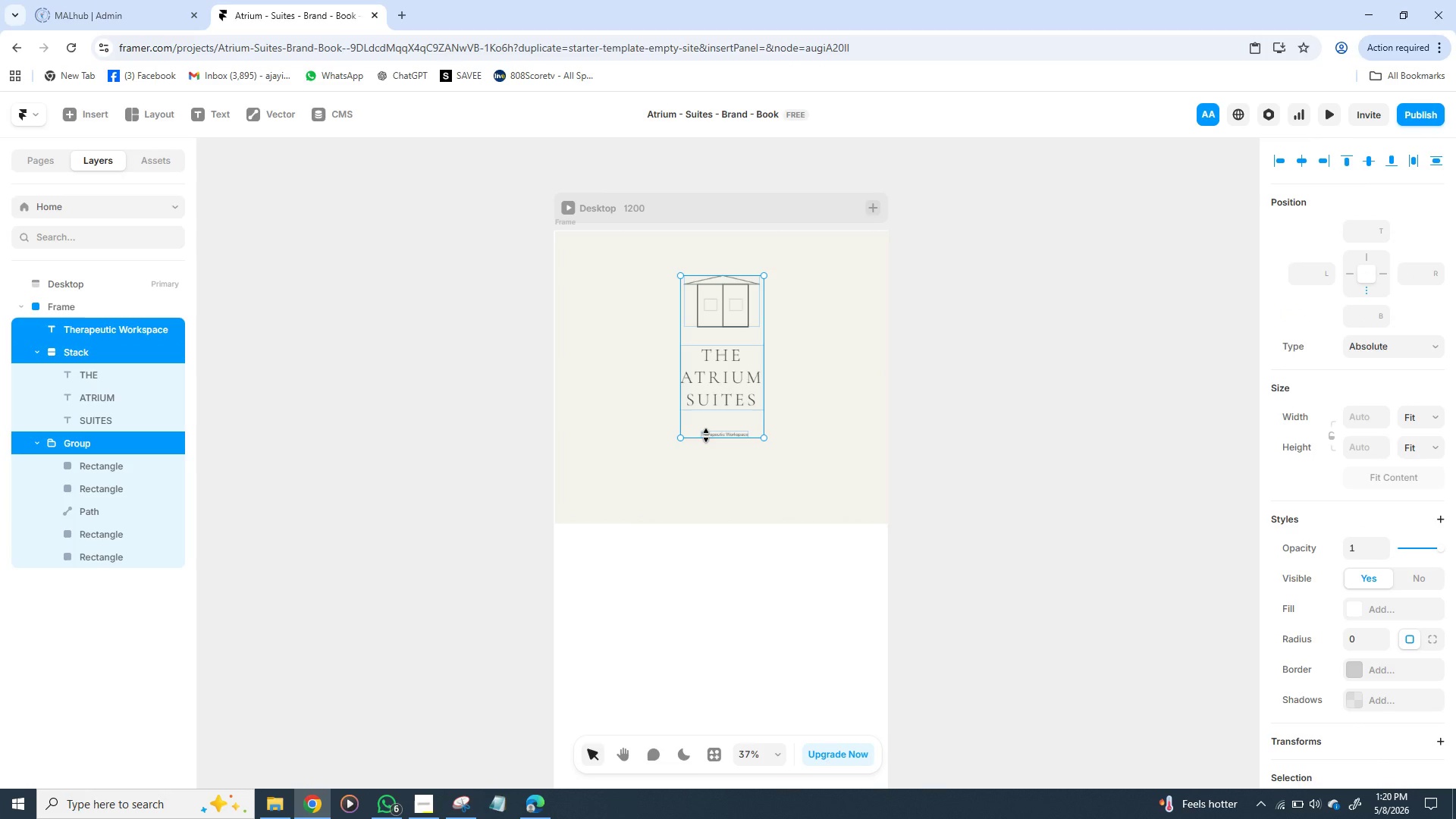 
hold_key(key=ShiftLeft, duration=0.31)
 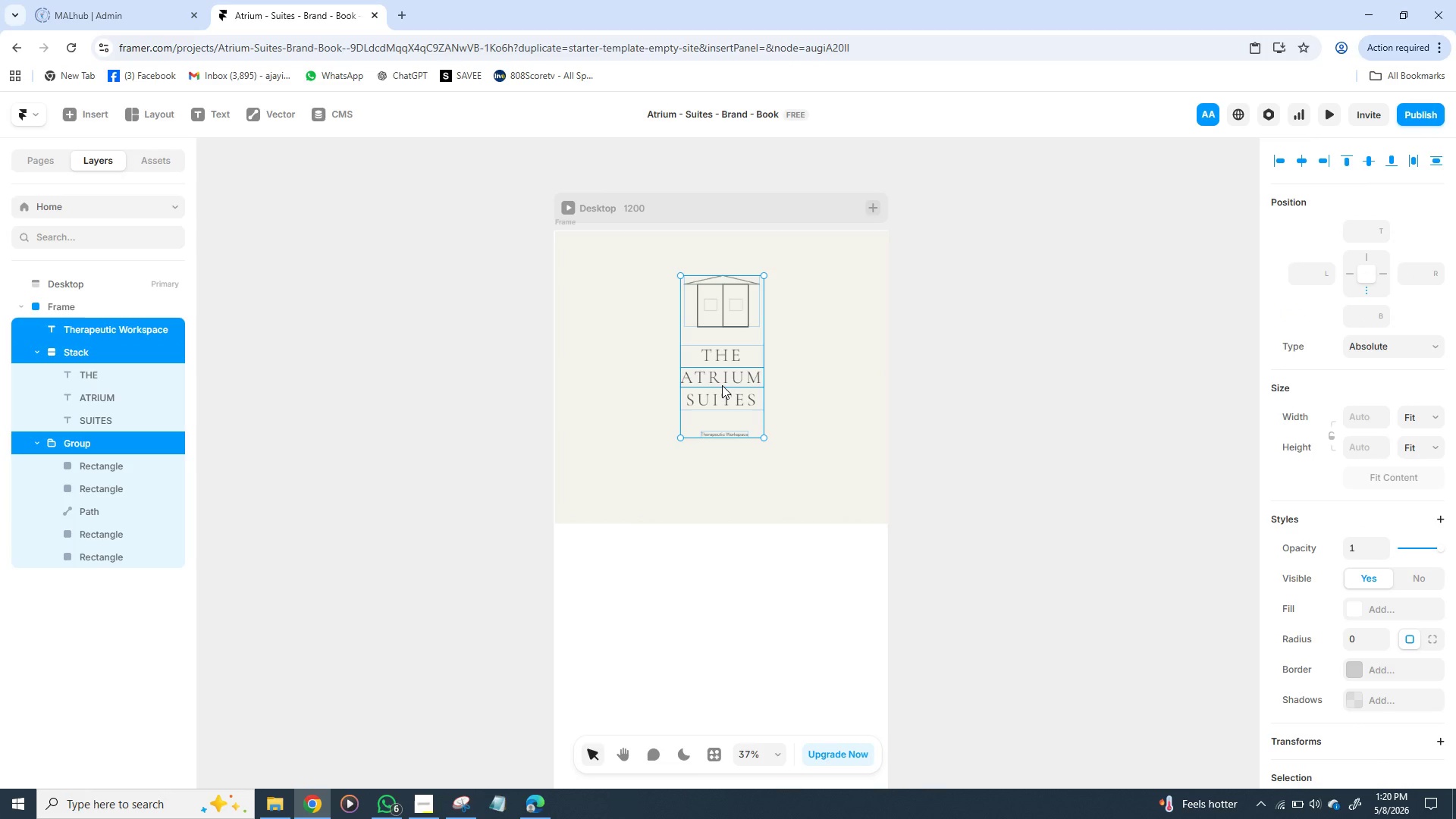 
right_click([722, 385])
 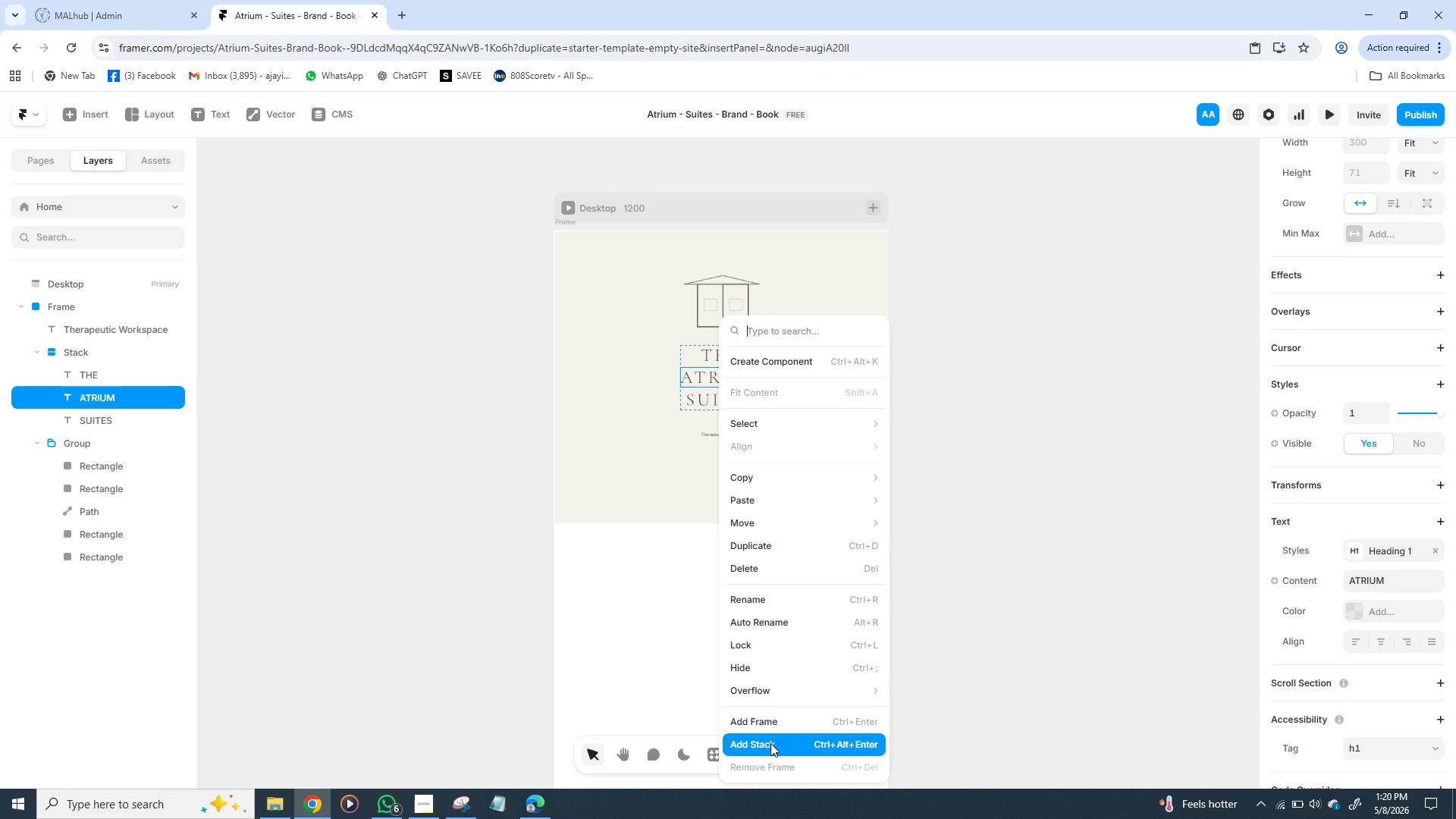 
left_click([770, 745])
 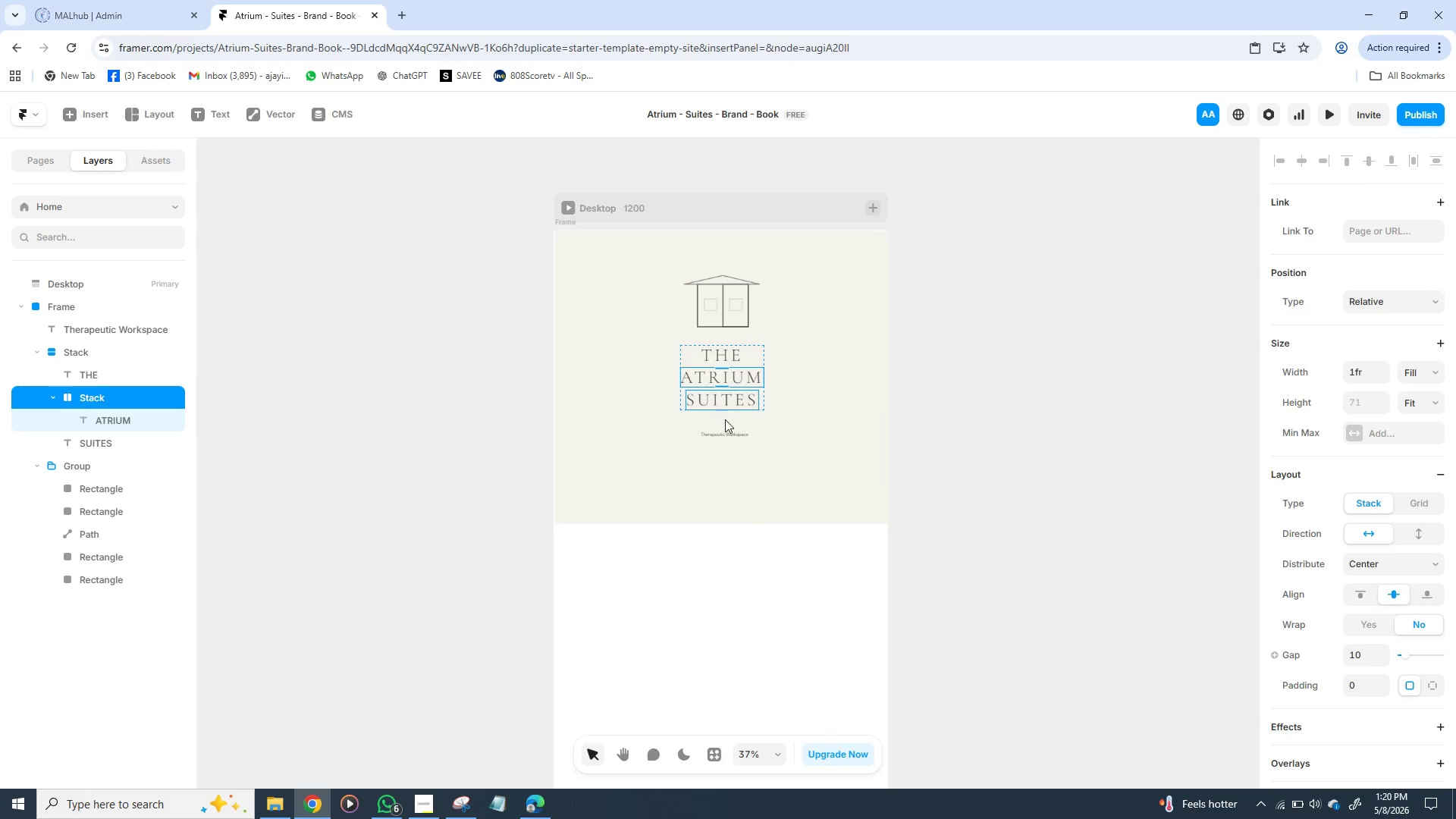 
left_click([937, 453])
 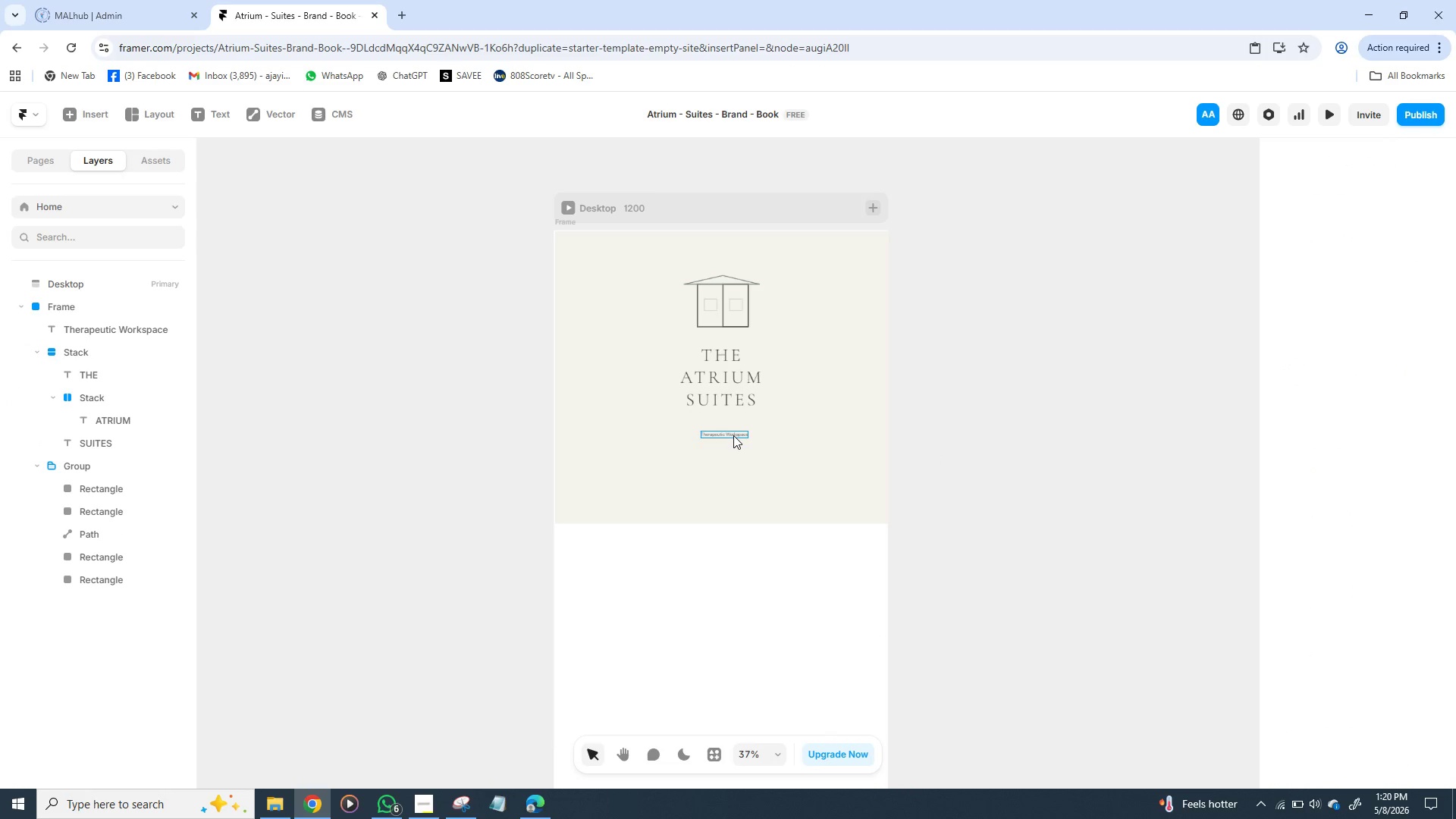 
left_click([733, 435])
 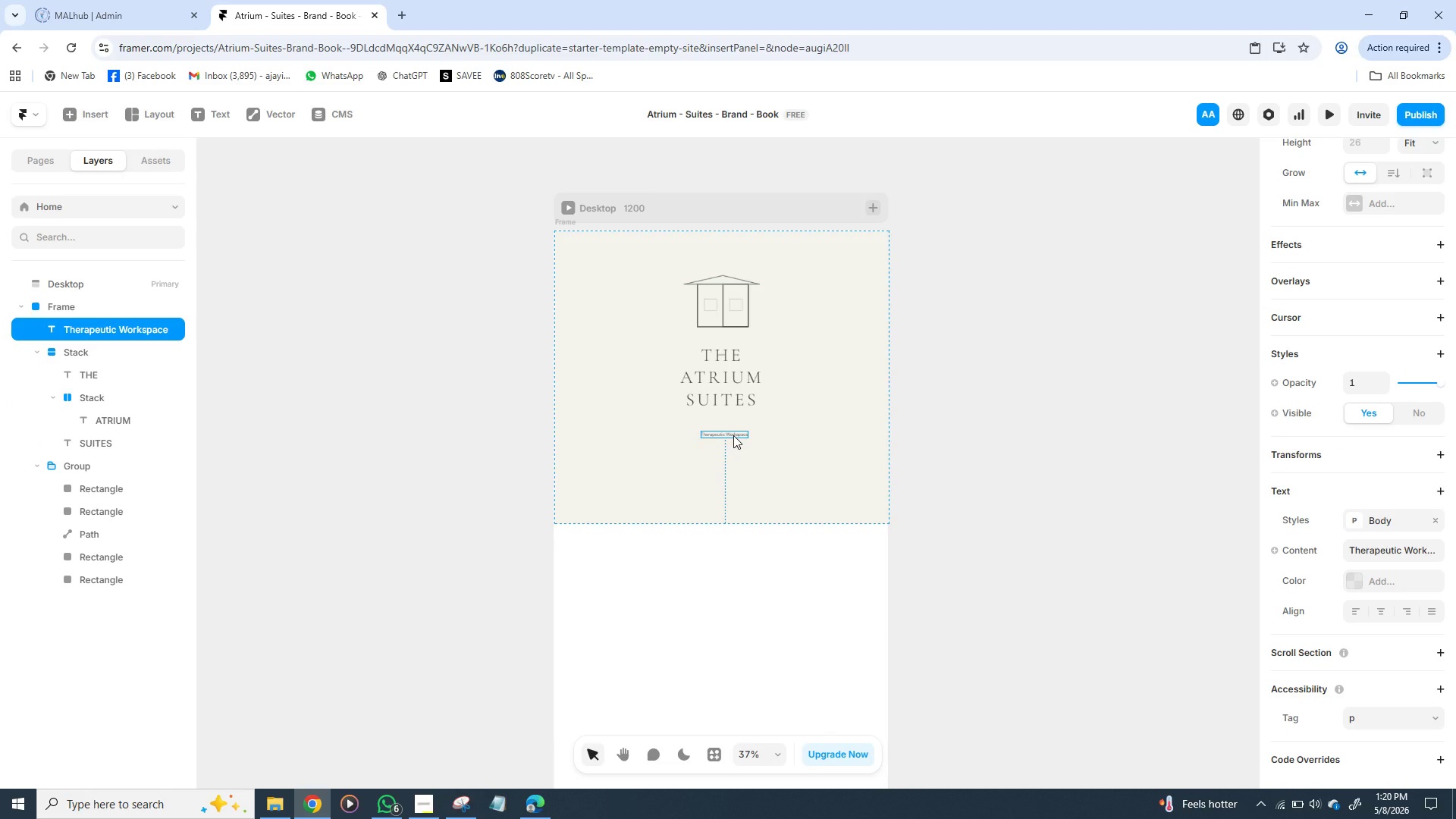 
hold_key(key=ShiftLeft, duration=1.49)
 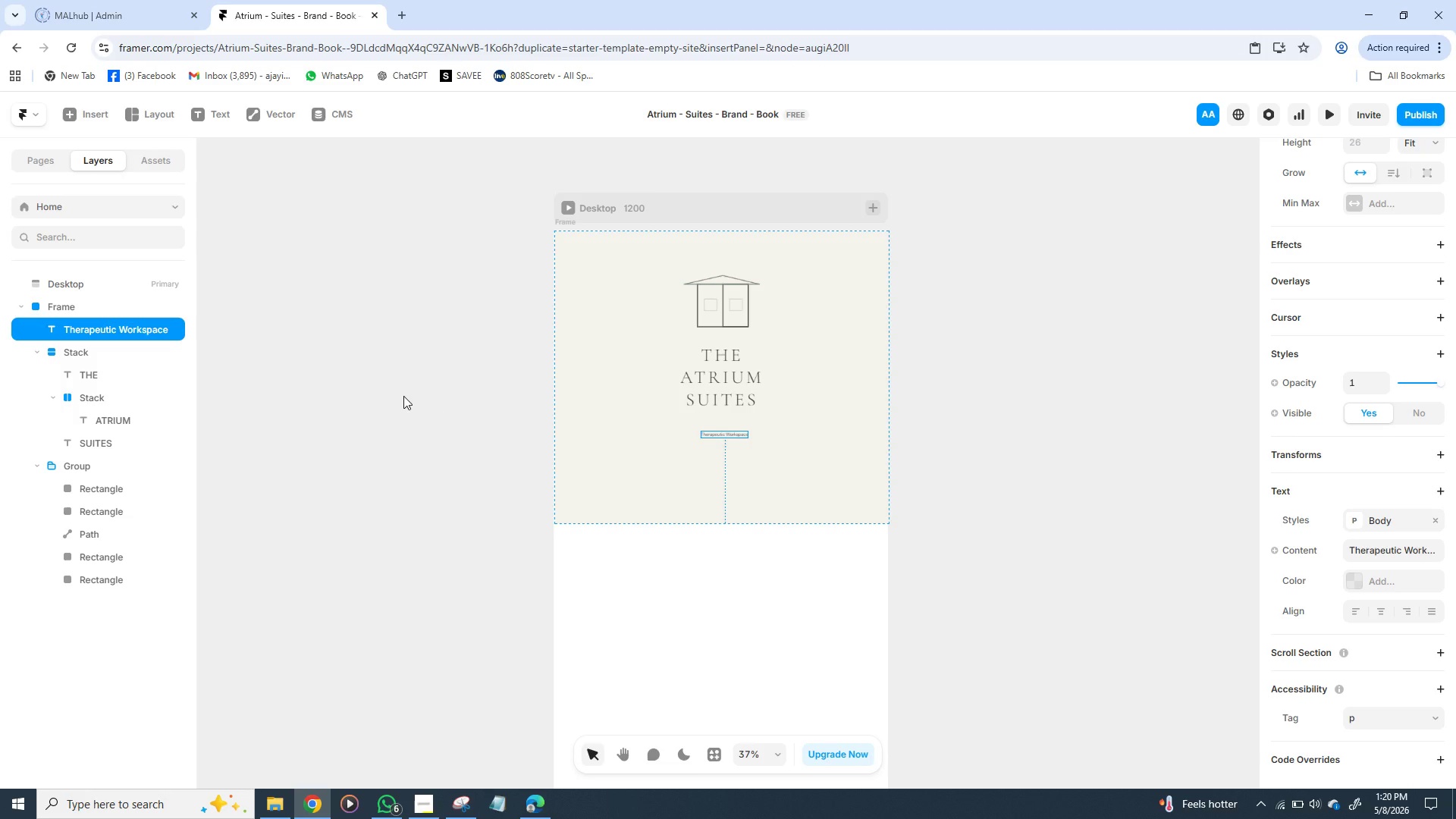 
wait(6.36)
 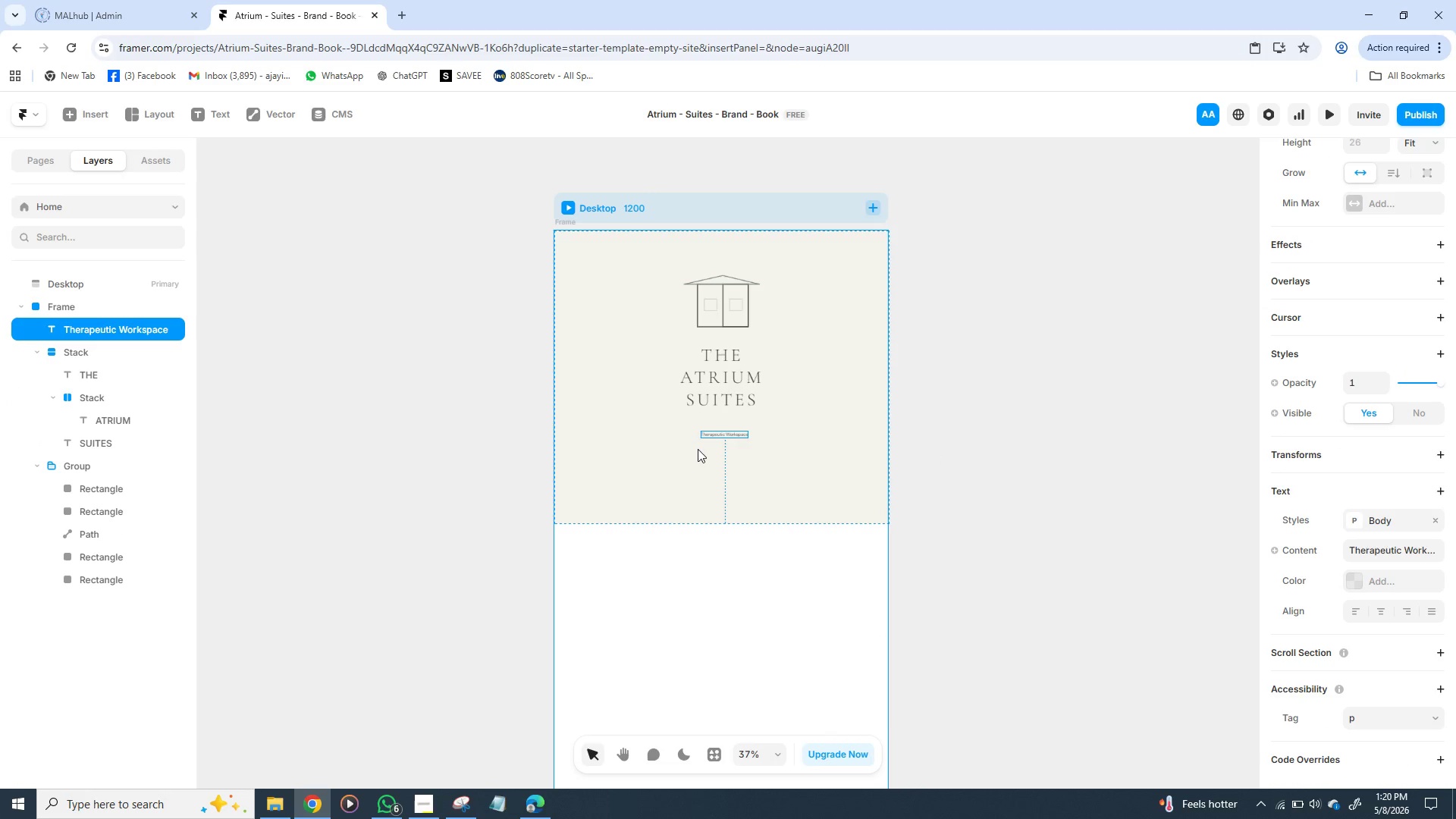 
left_click([403, 396])
 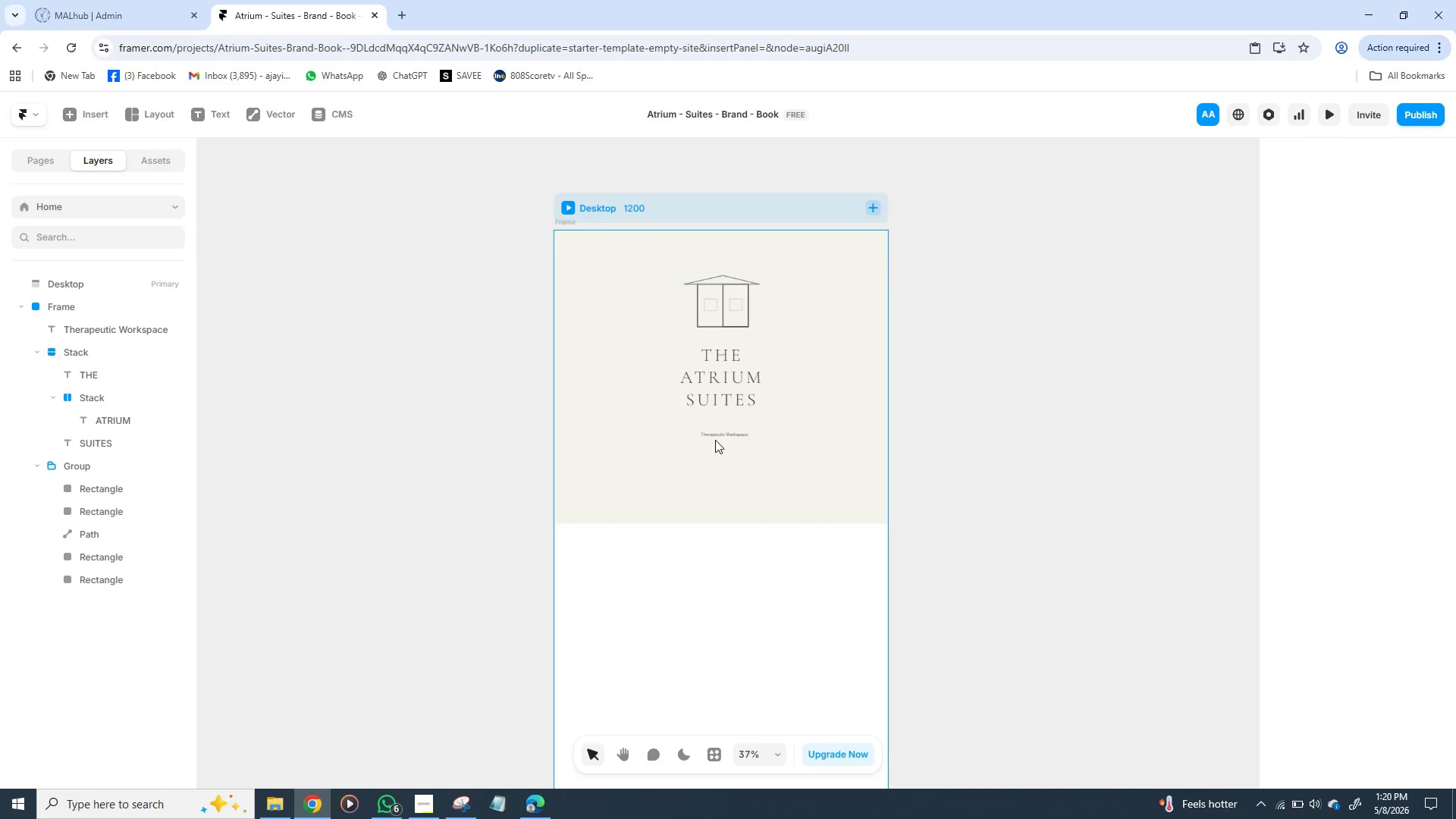 
left_click([715, 438])
 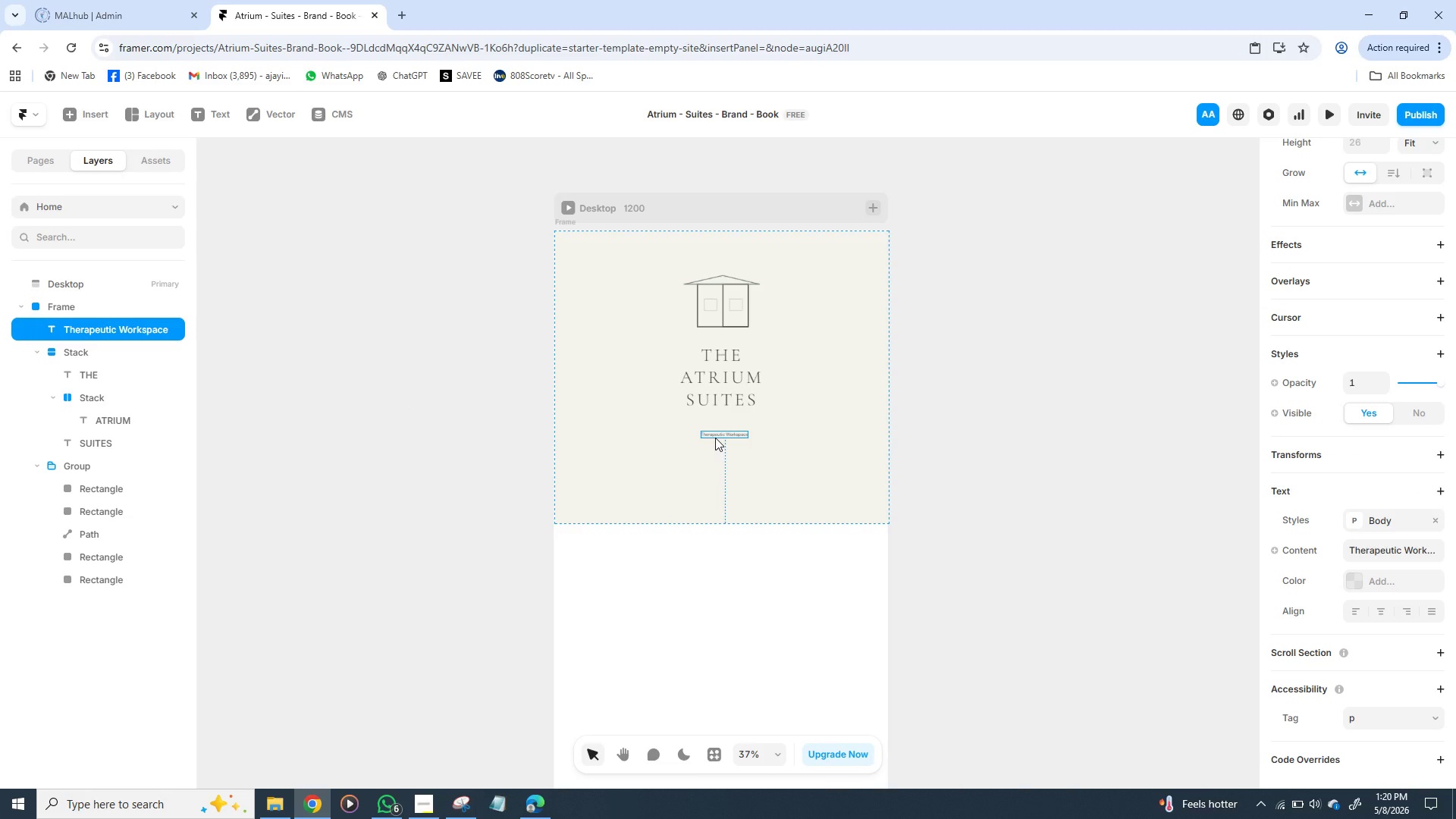 
hold_key(key=ShiftLeft, duration=1.52)
left_click([715, 401])
 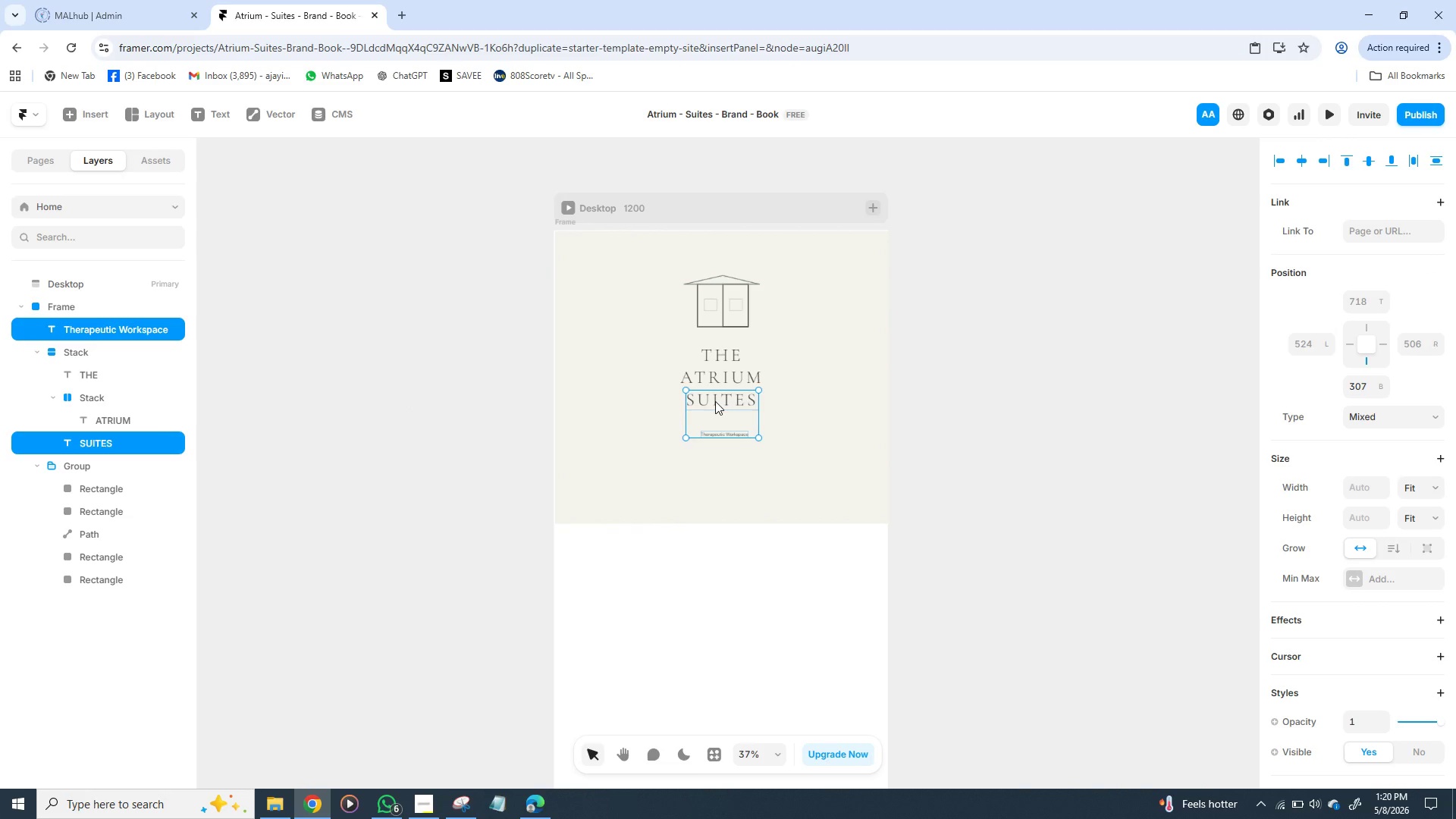 
key(Shift+ShiftLeft)
 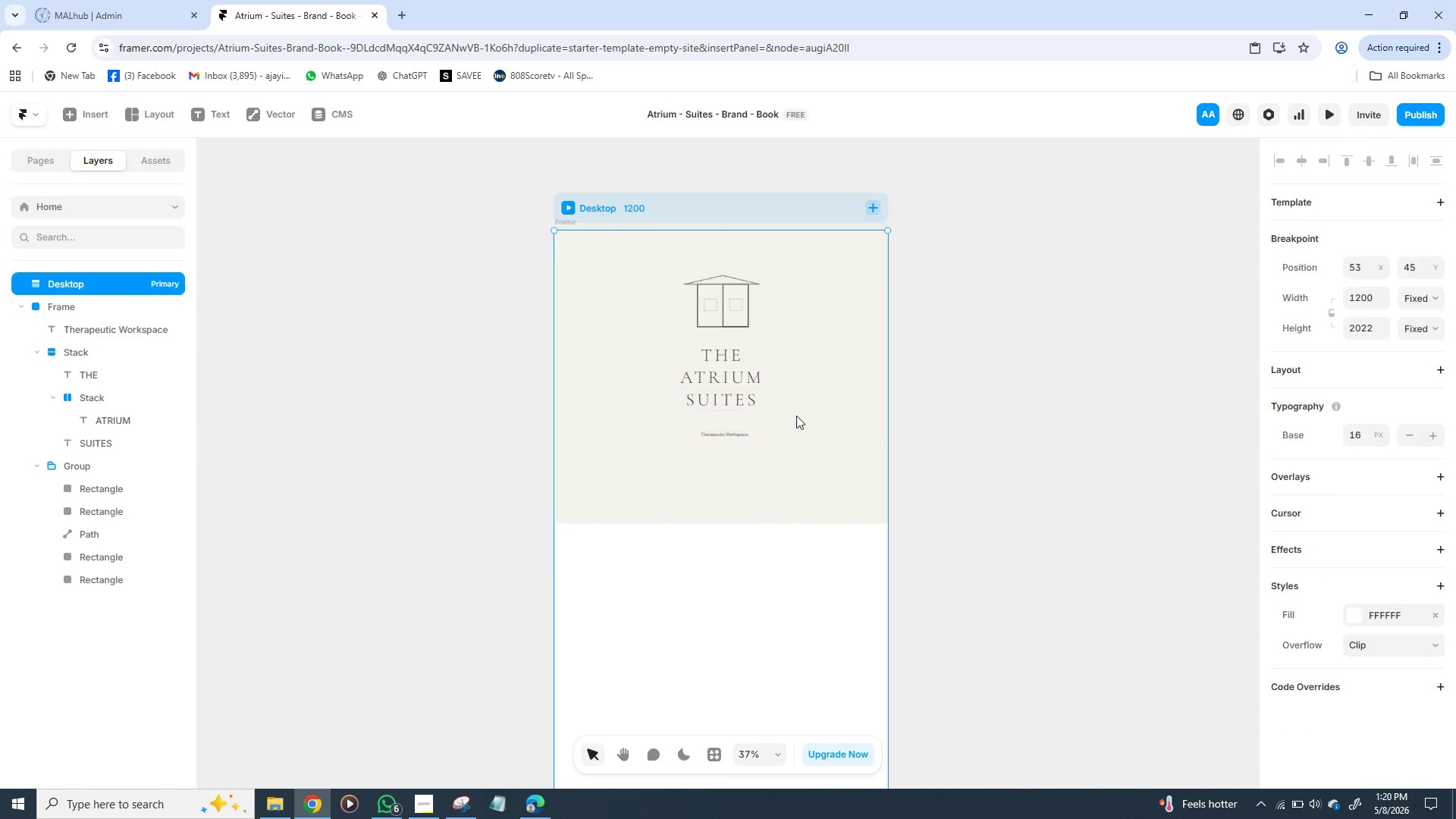 
left_click([796, 416])
 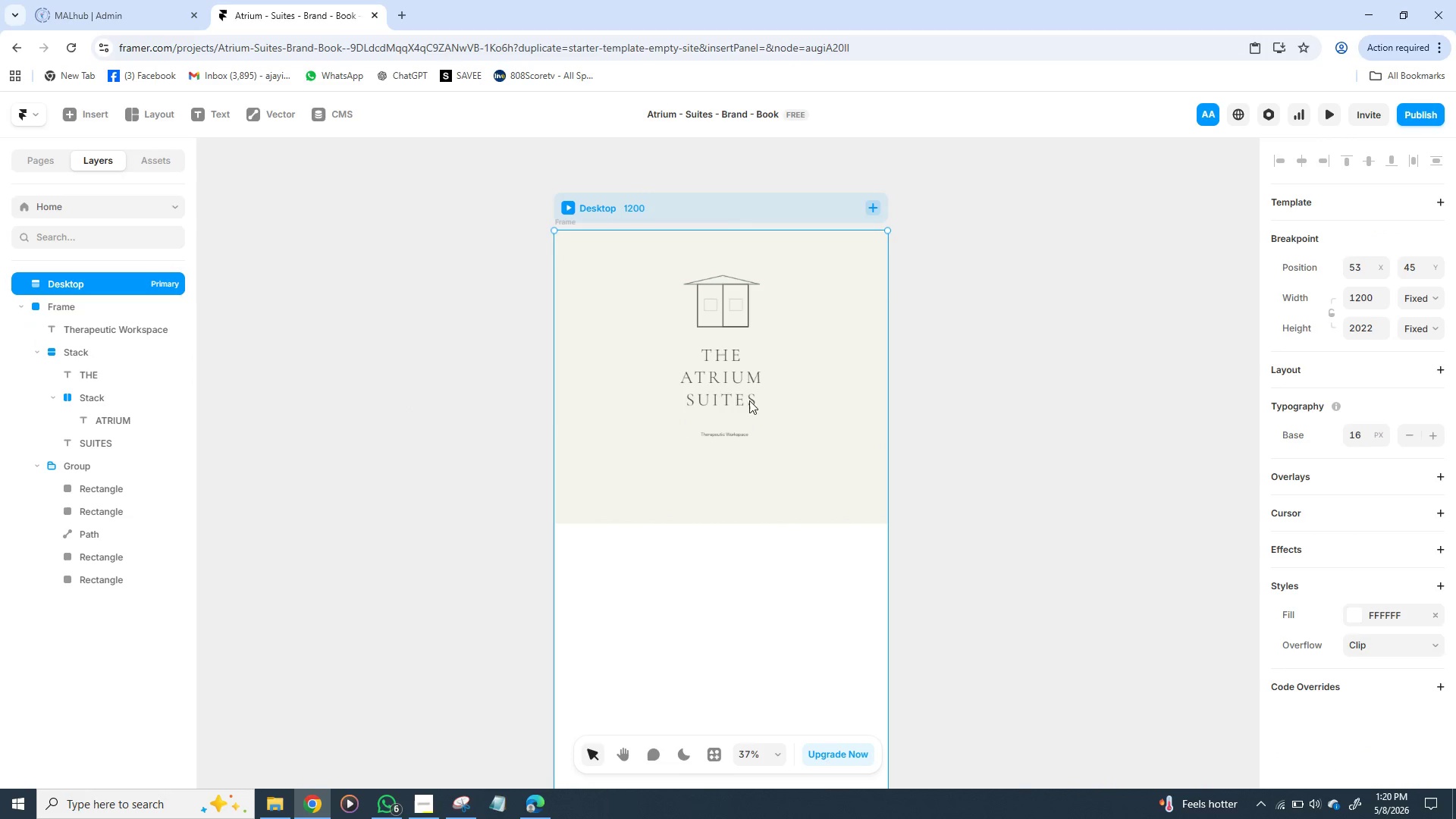 
hold_key(key=ShiftLeft, duration=0.66)
 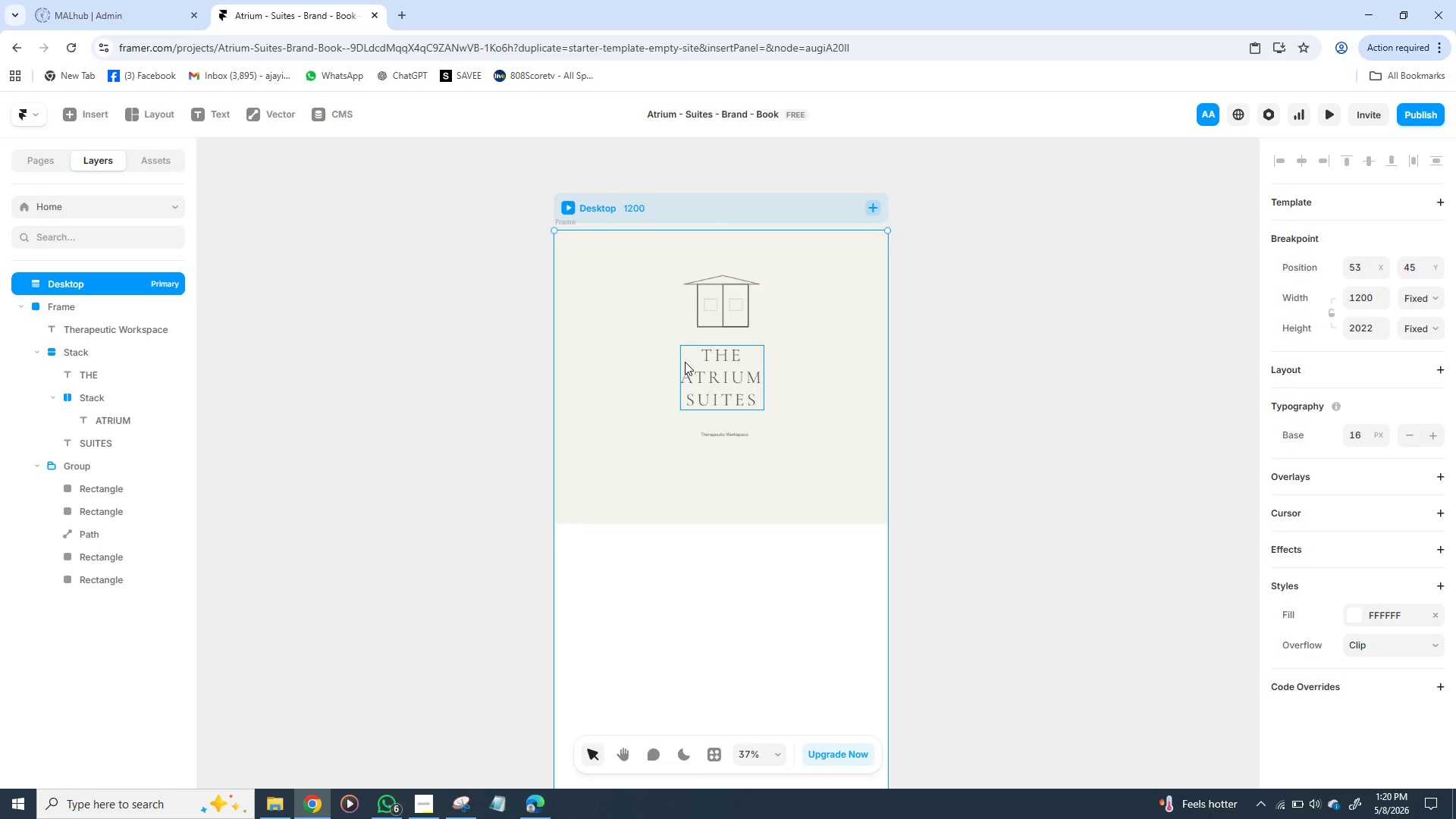 
left_click([685, 362])
 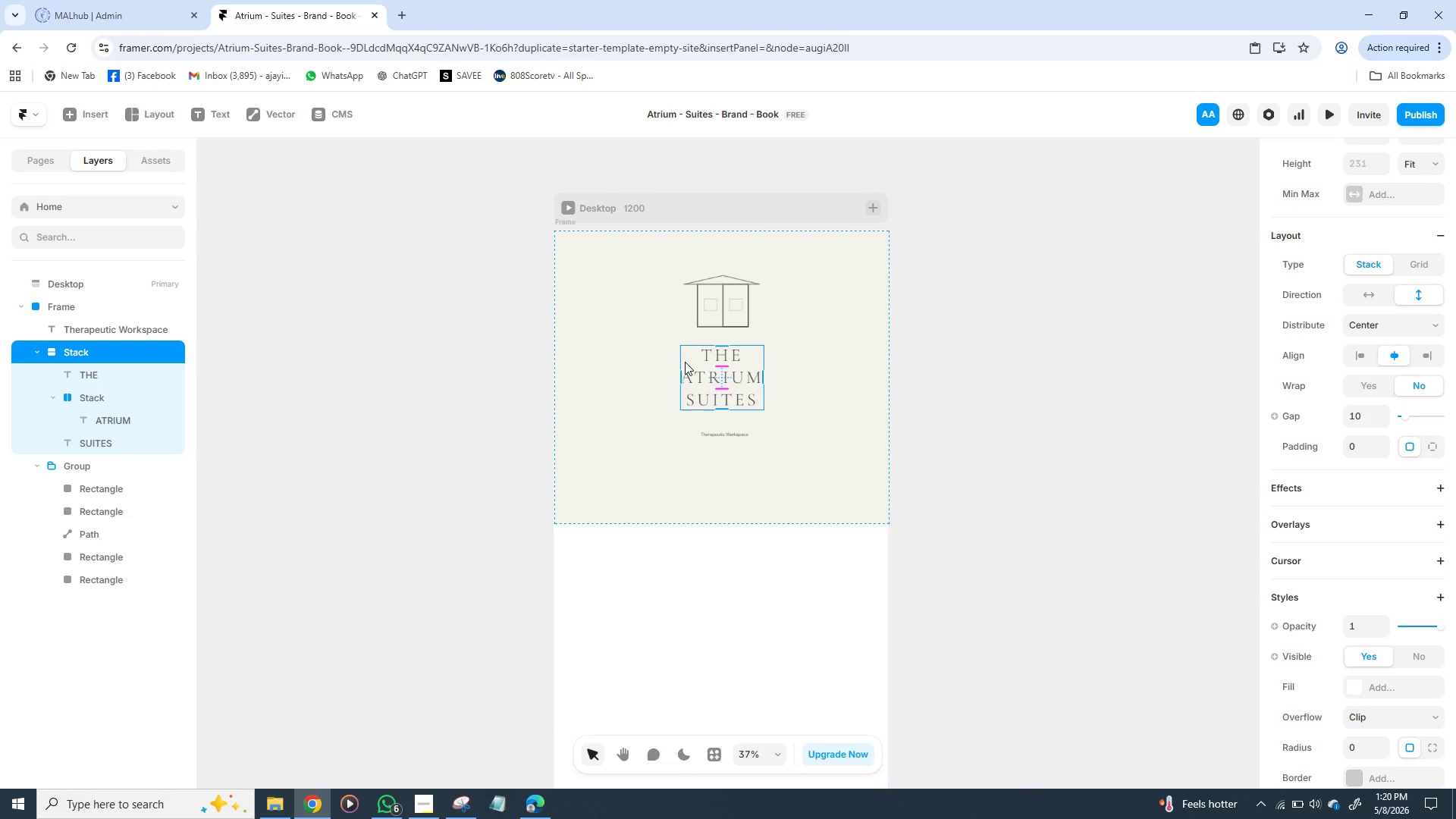 
hold_key(key=ShiftLeft, duration=1.53)
 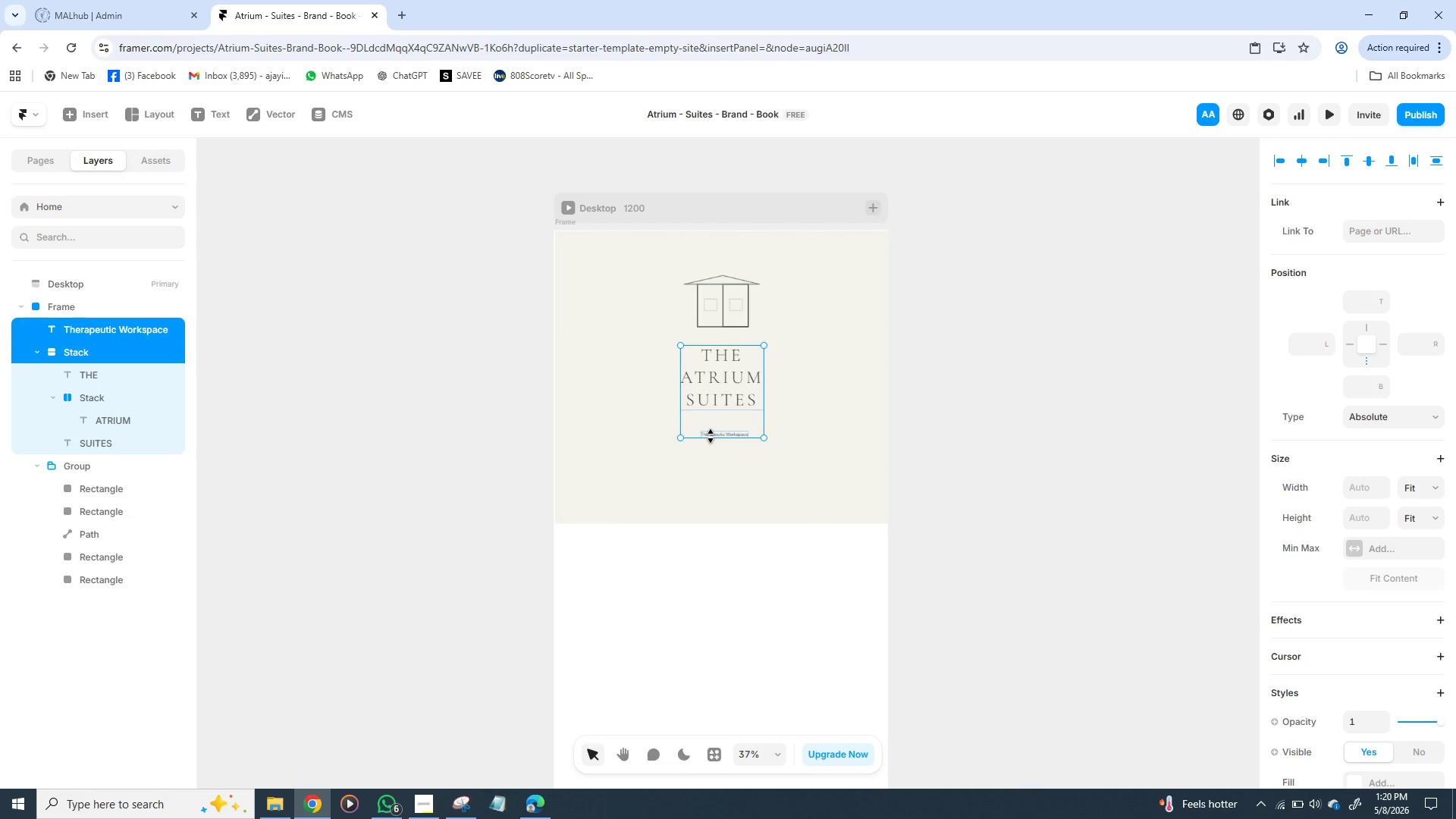 
hold_key(key=ShiftLeft, duration=1.5)
left_click([711, 436])
 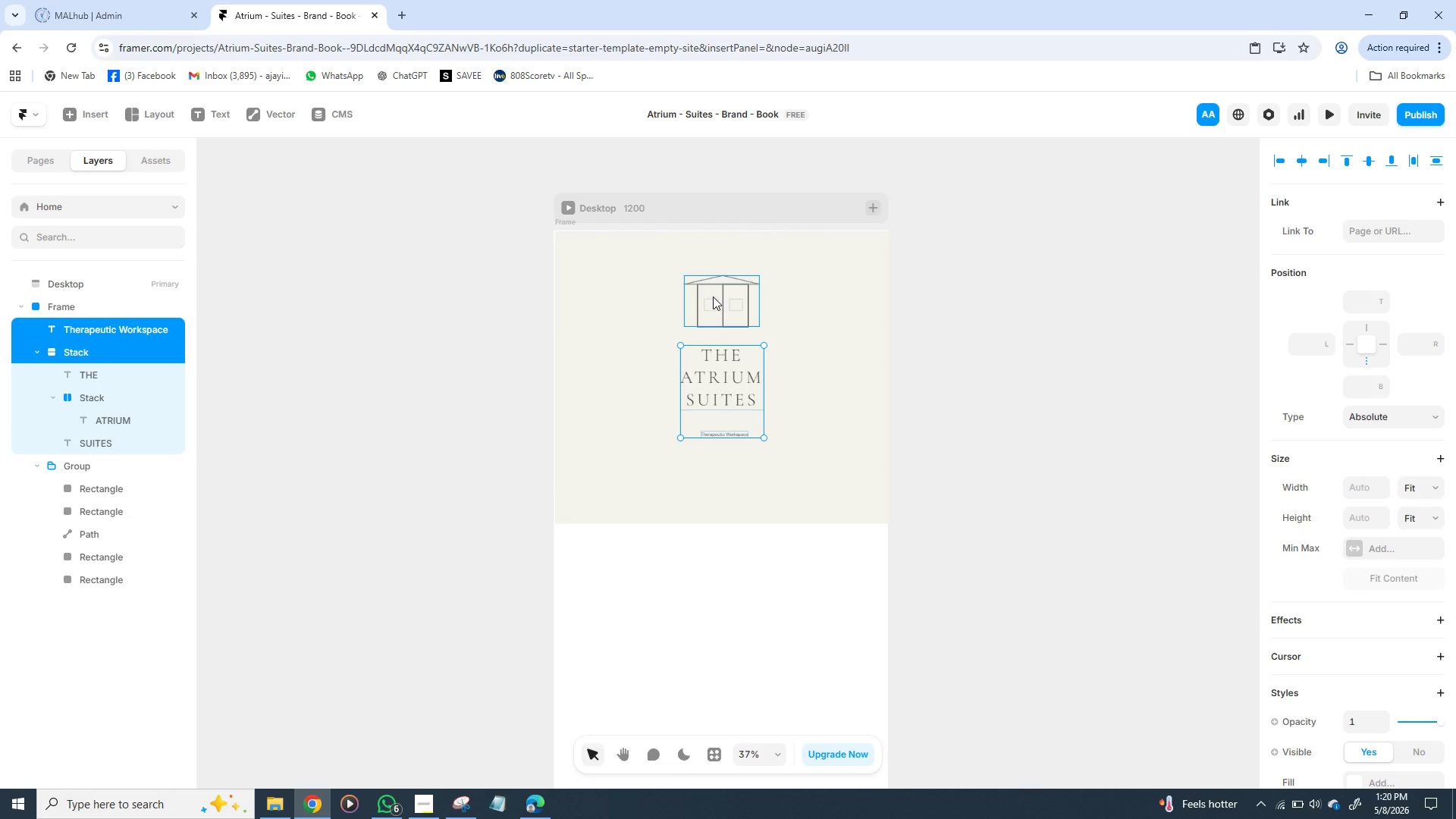 
hold_key(key=ShiftLeft, duration=0.92)
left_click([713, 297])
 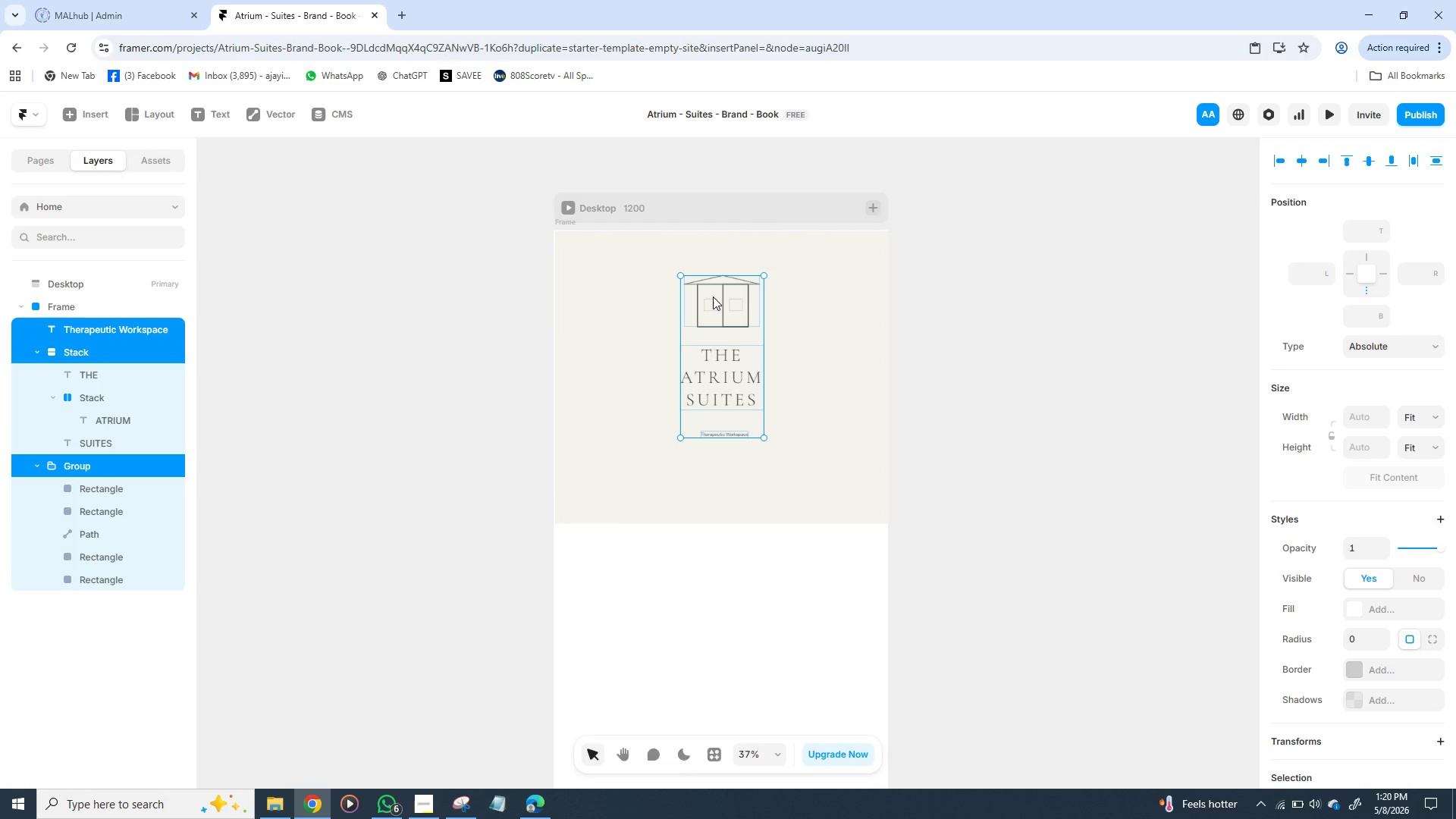 
right_click([713, 297])
 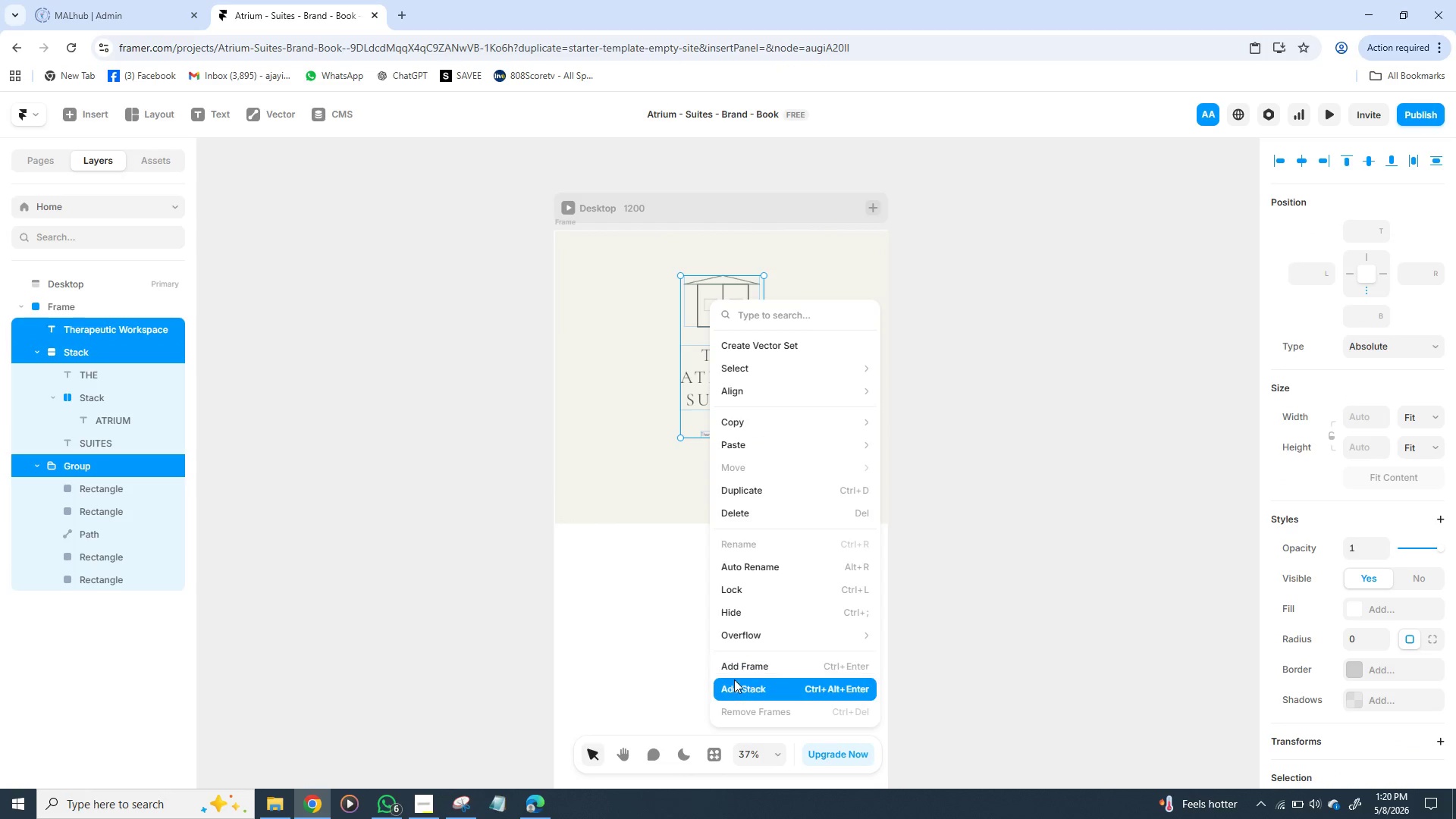 
left_click([736, 686])
 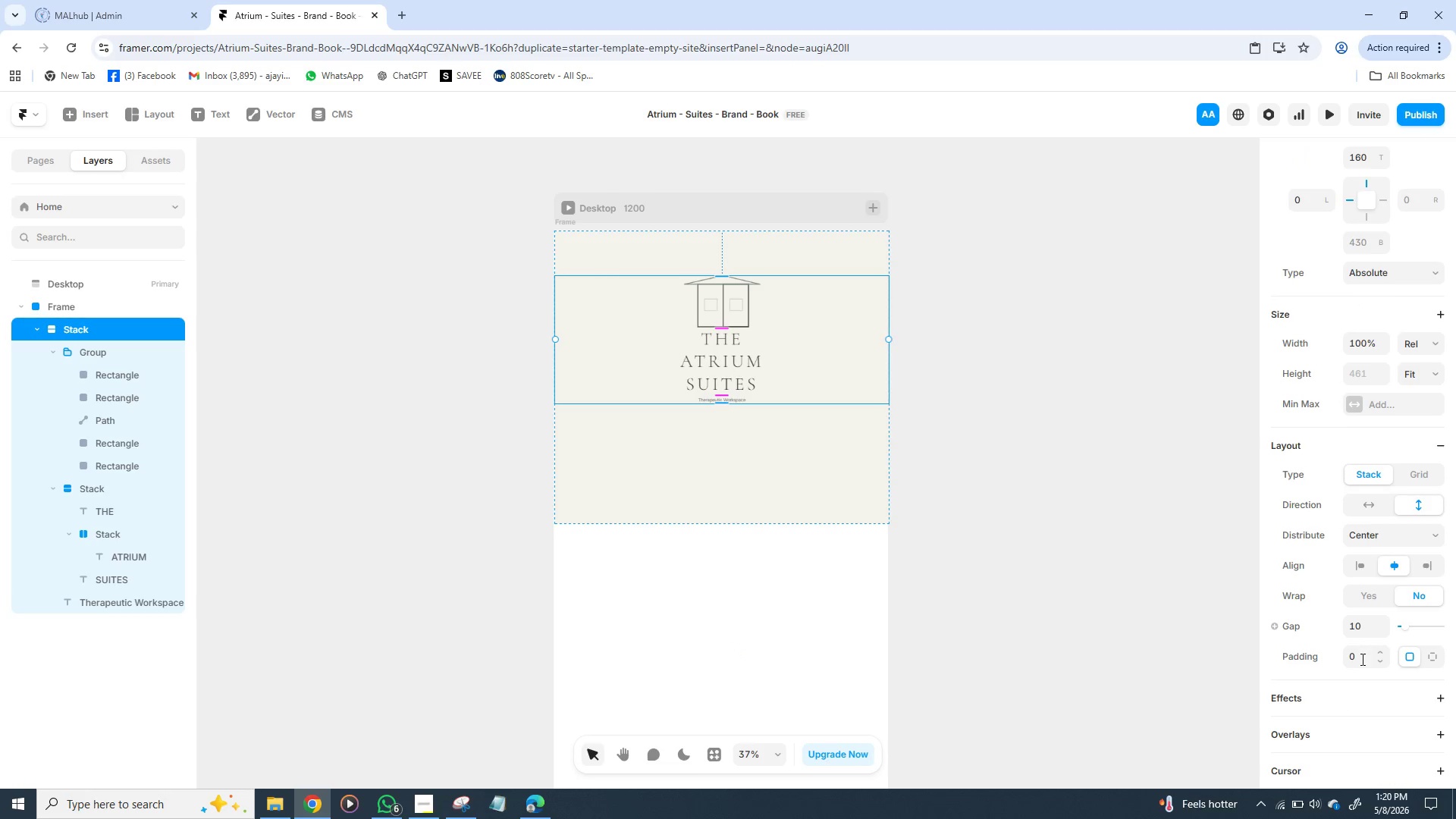 
wait(7.45)
 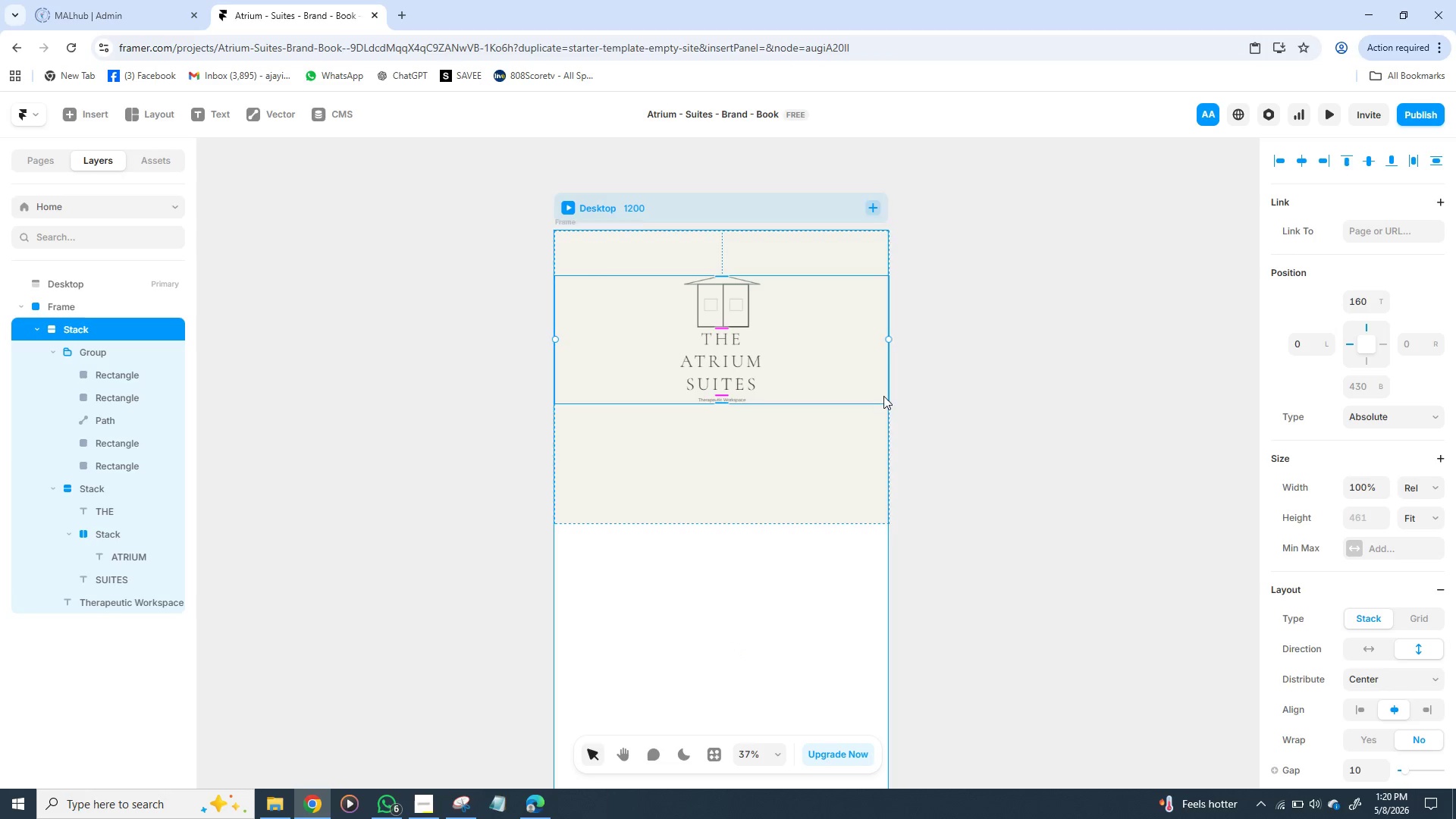 
left_click([1363, 619])
 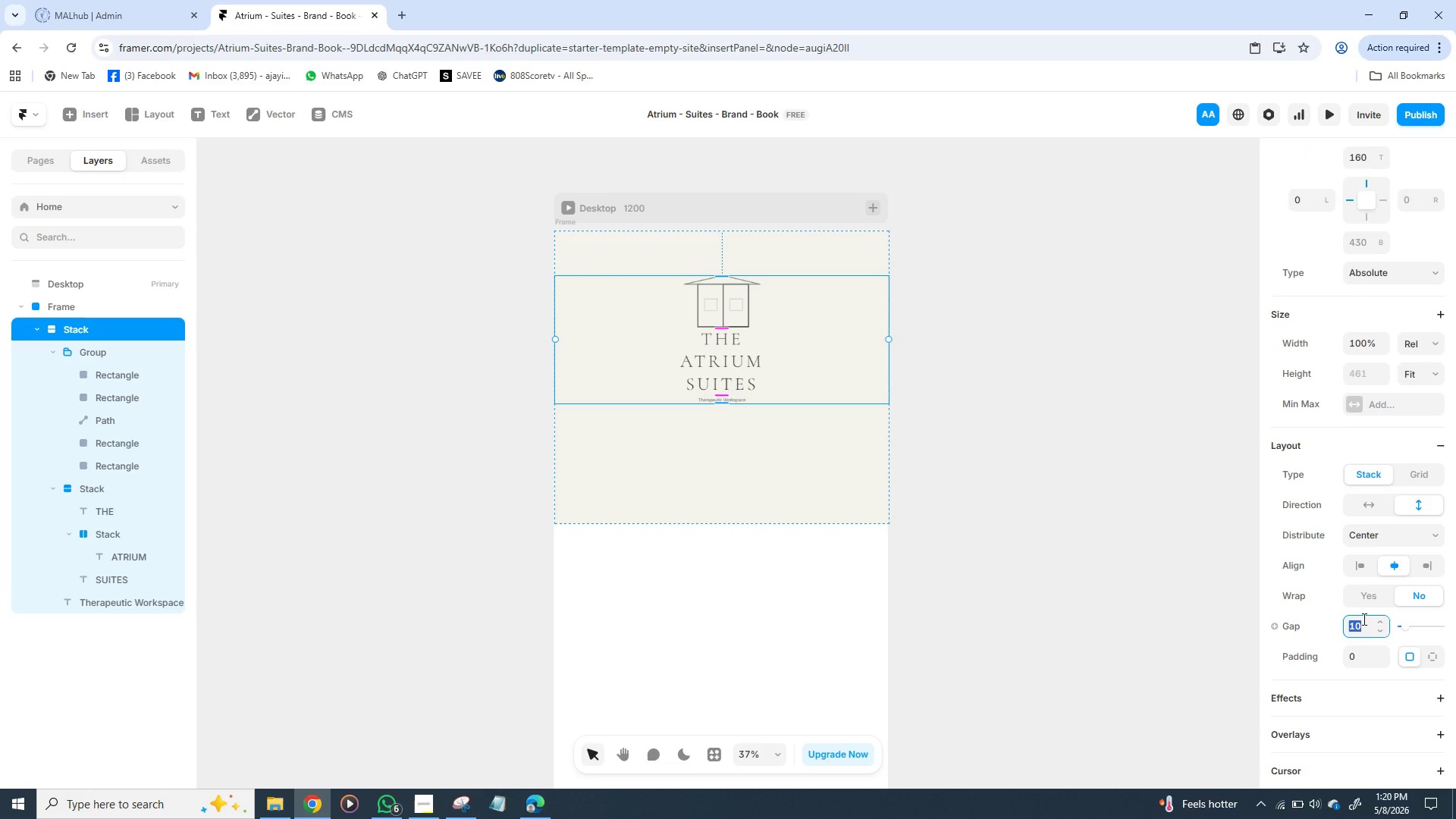 
type(40)
 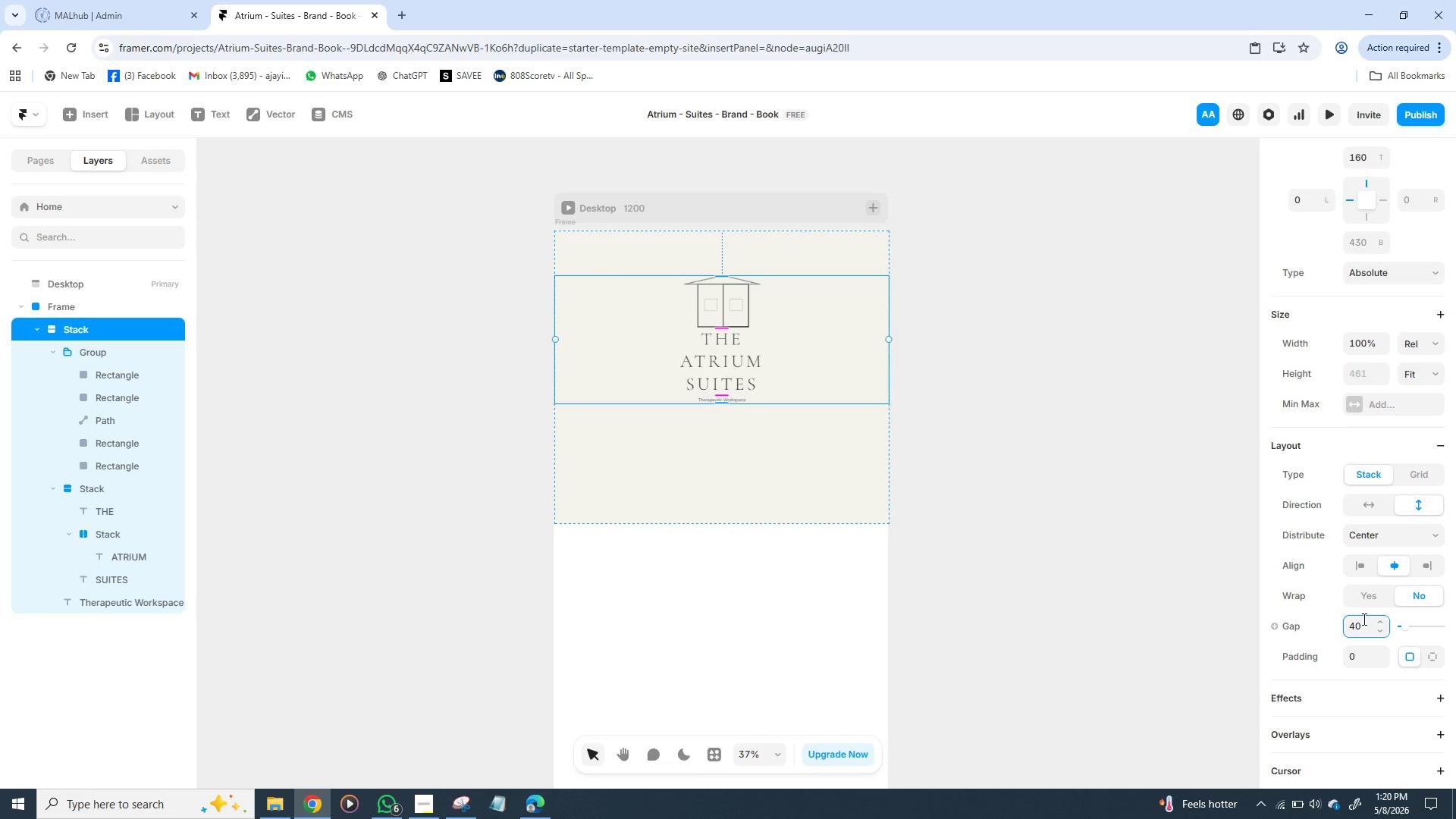 
key(Enter)
 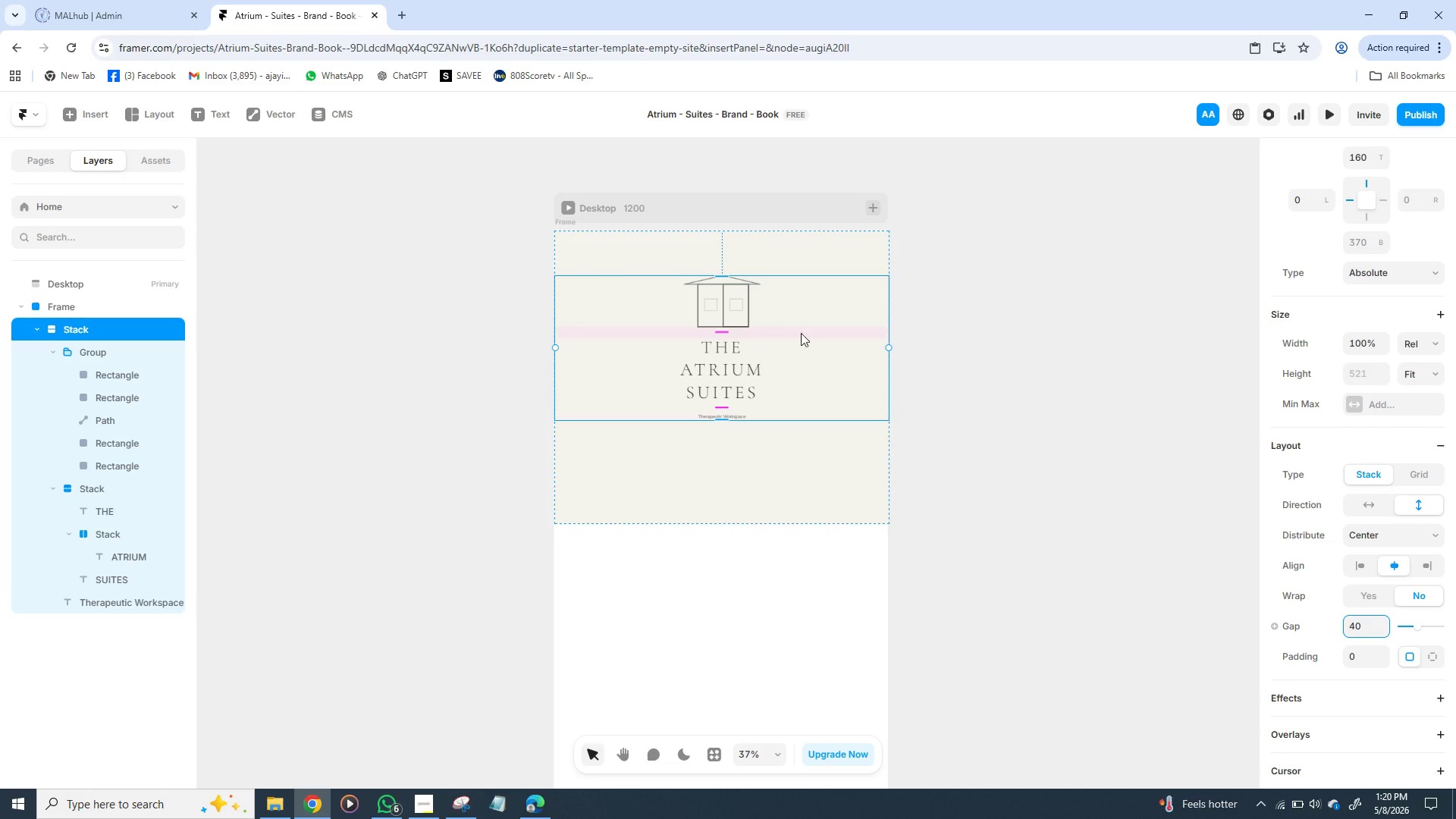 
wait(8.44)
 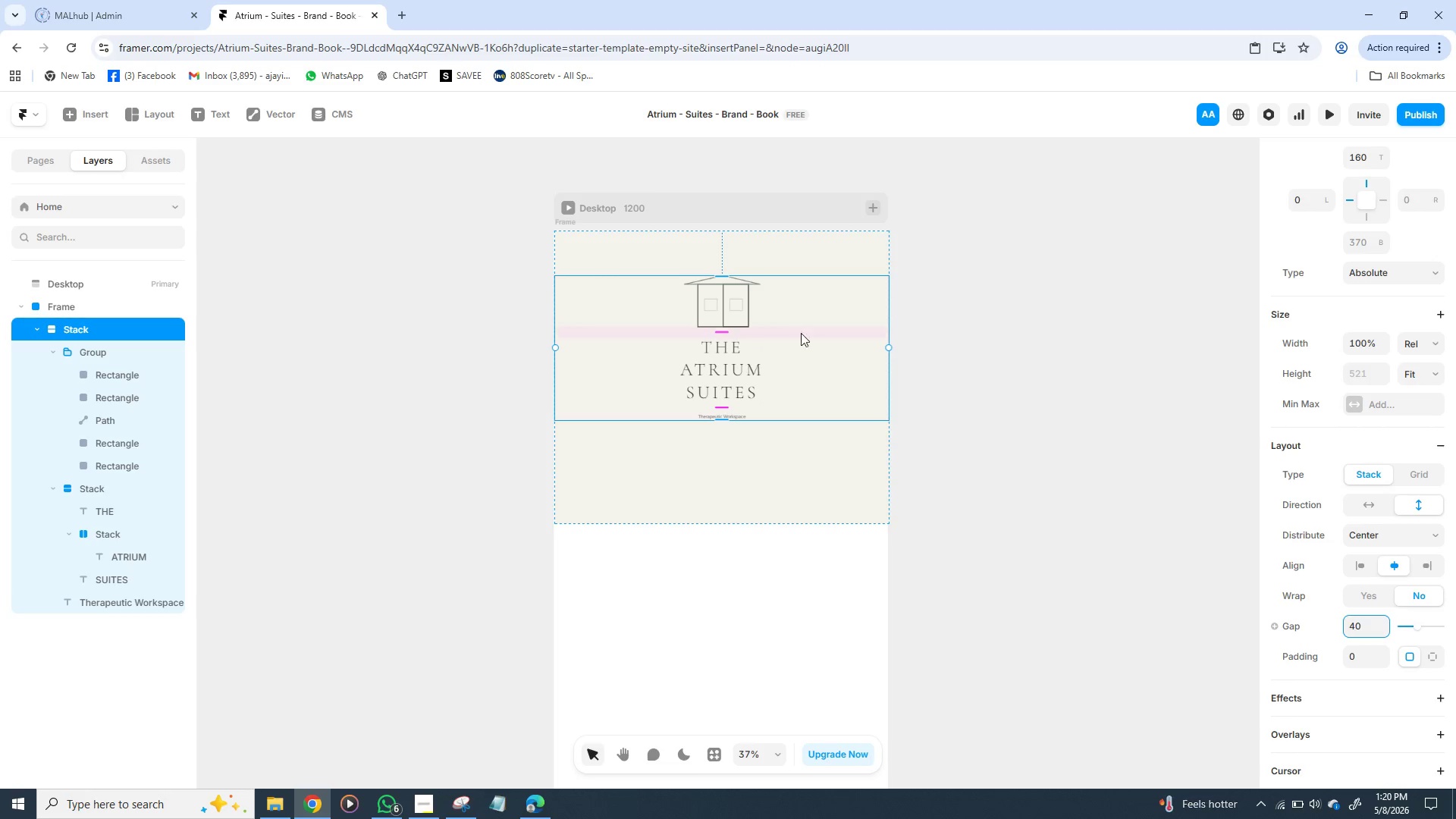 
left_click([958, 287])
 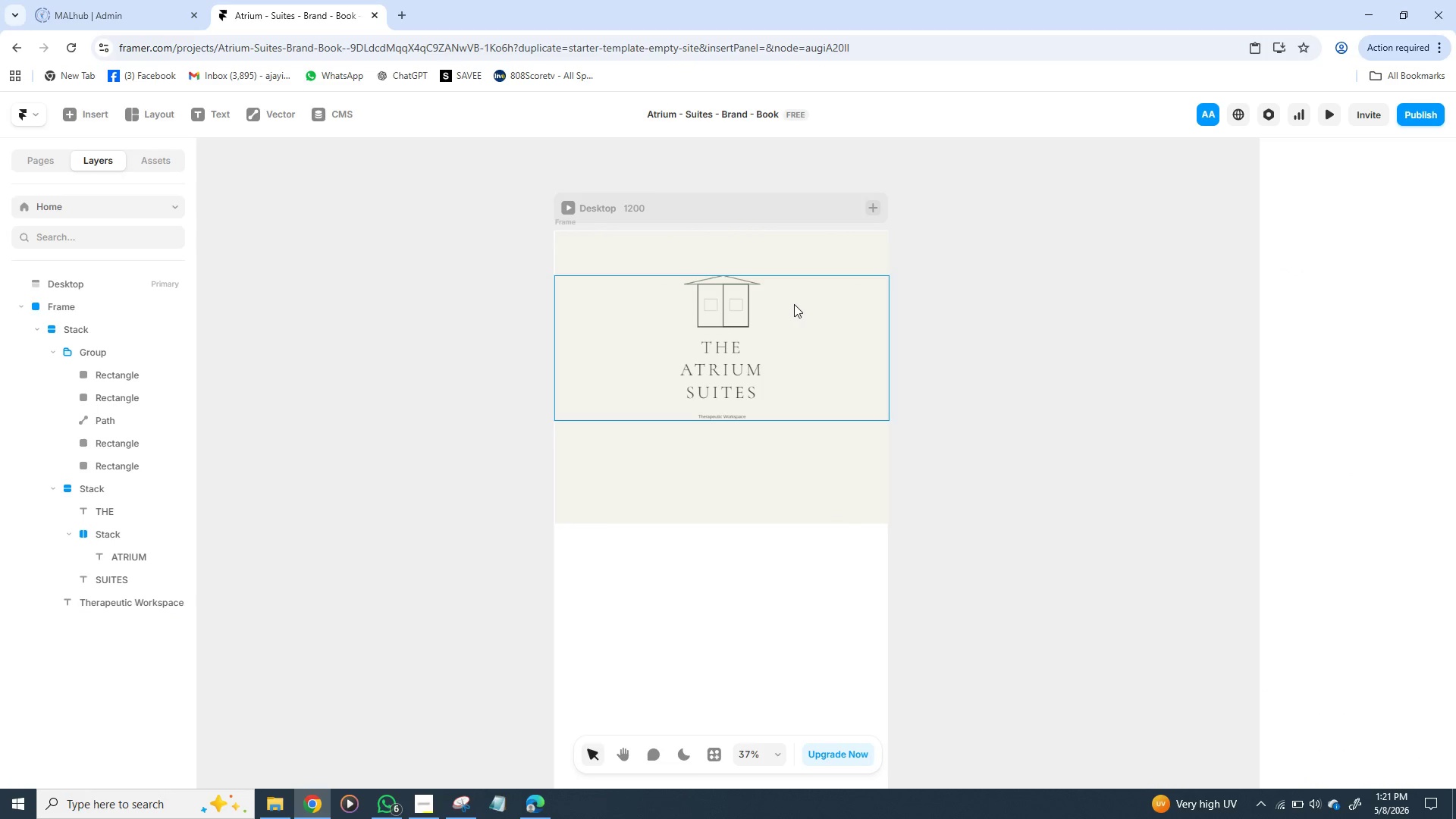 
left_click([797, 304])
 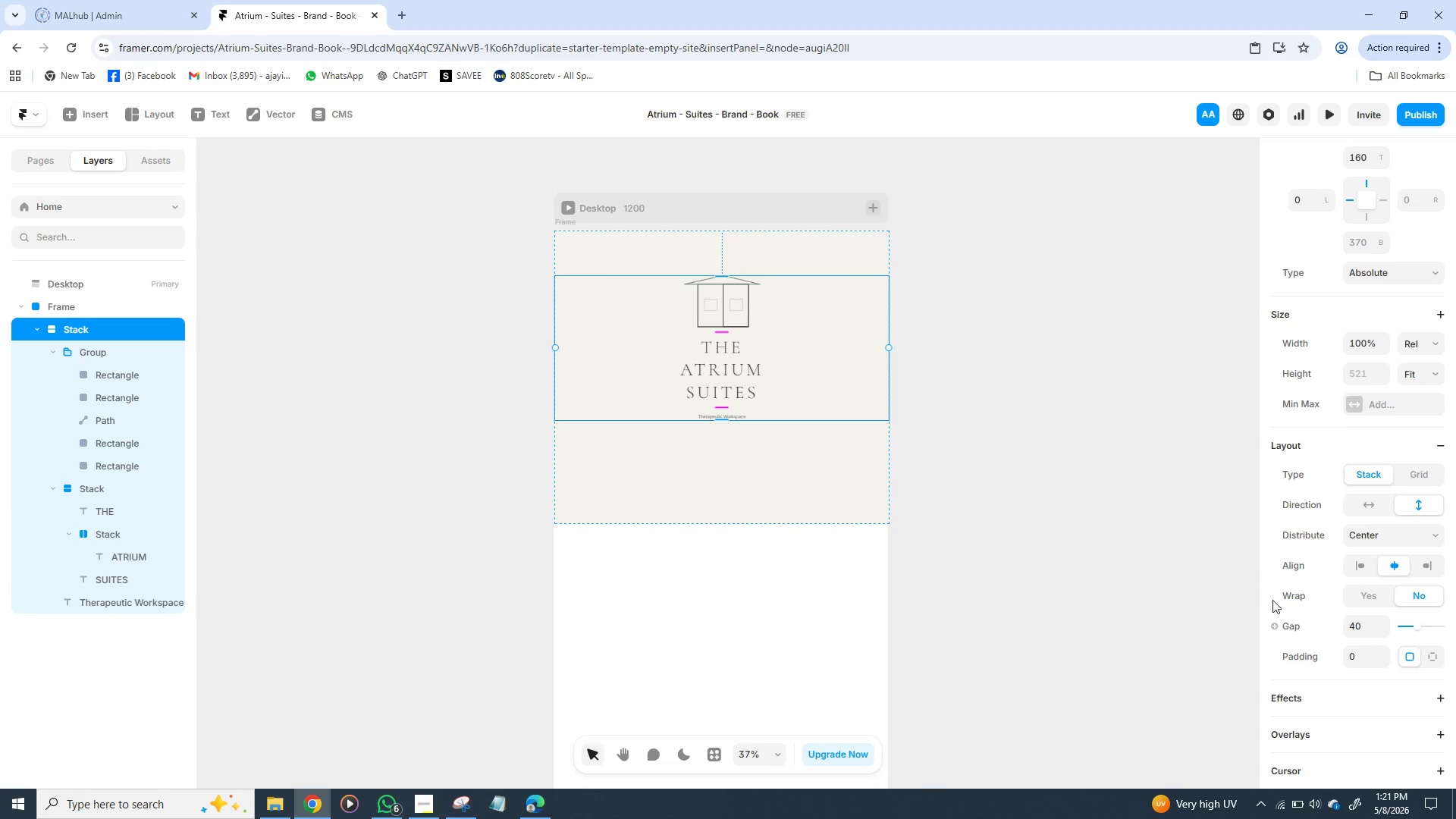 
mouse_move([1335, 654])
 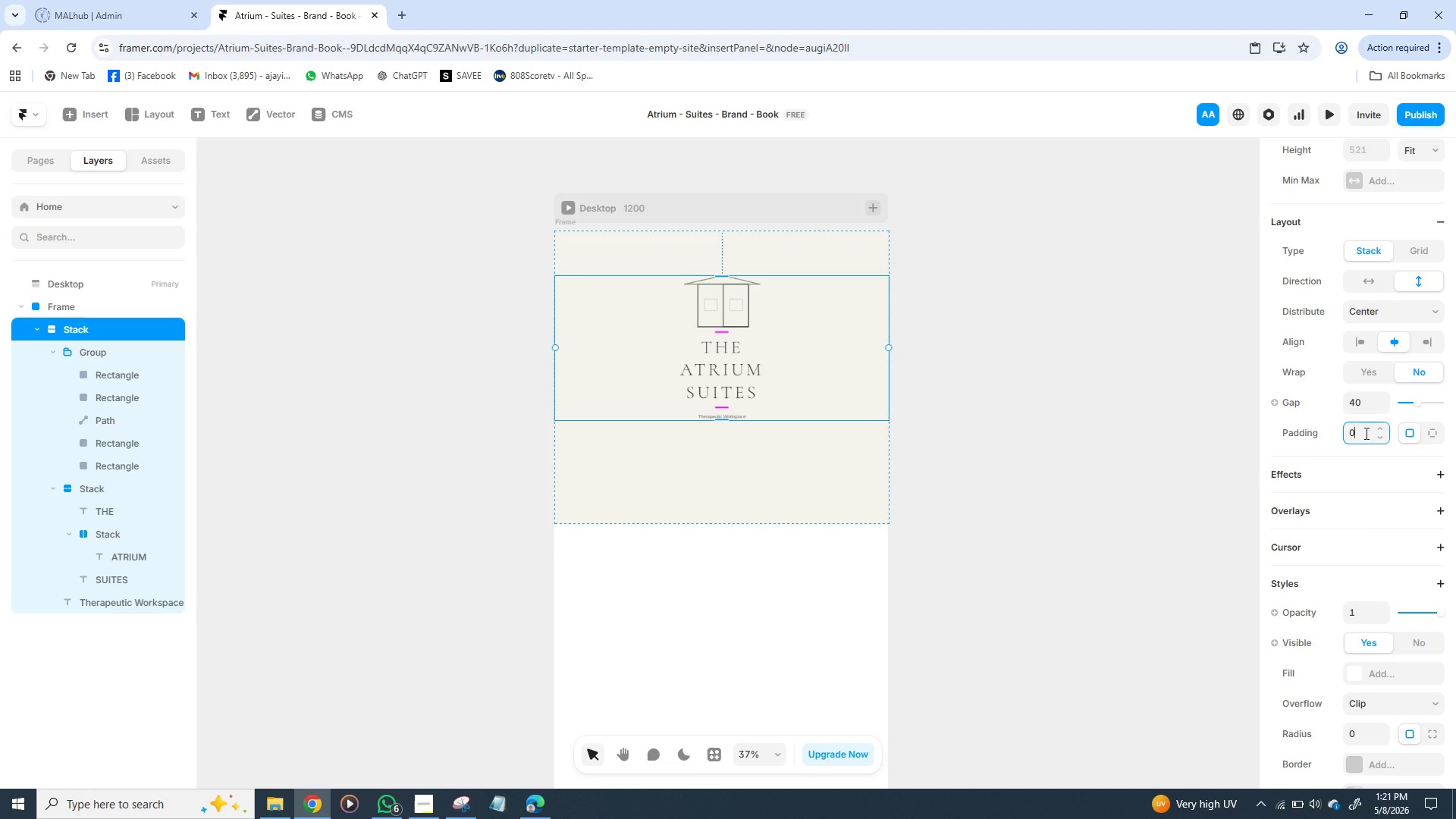 
left_click([1365, 433])
 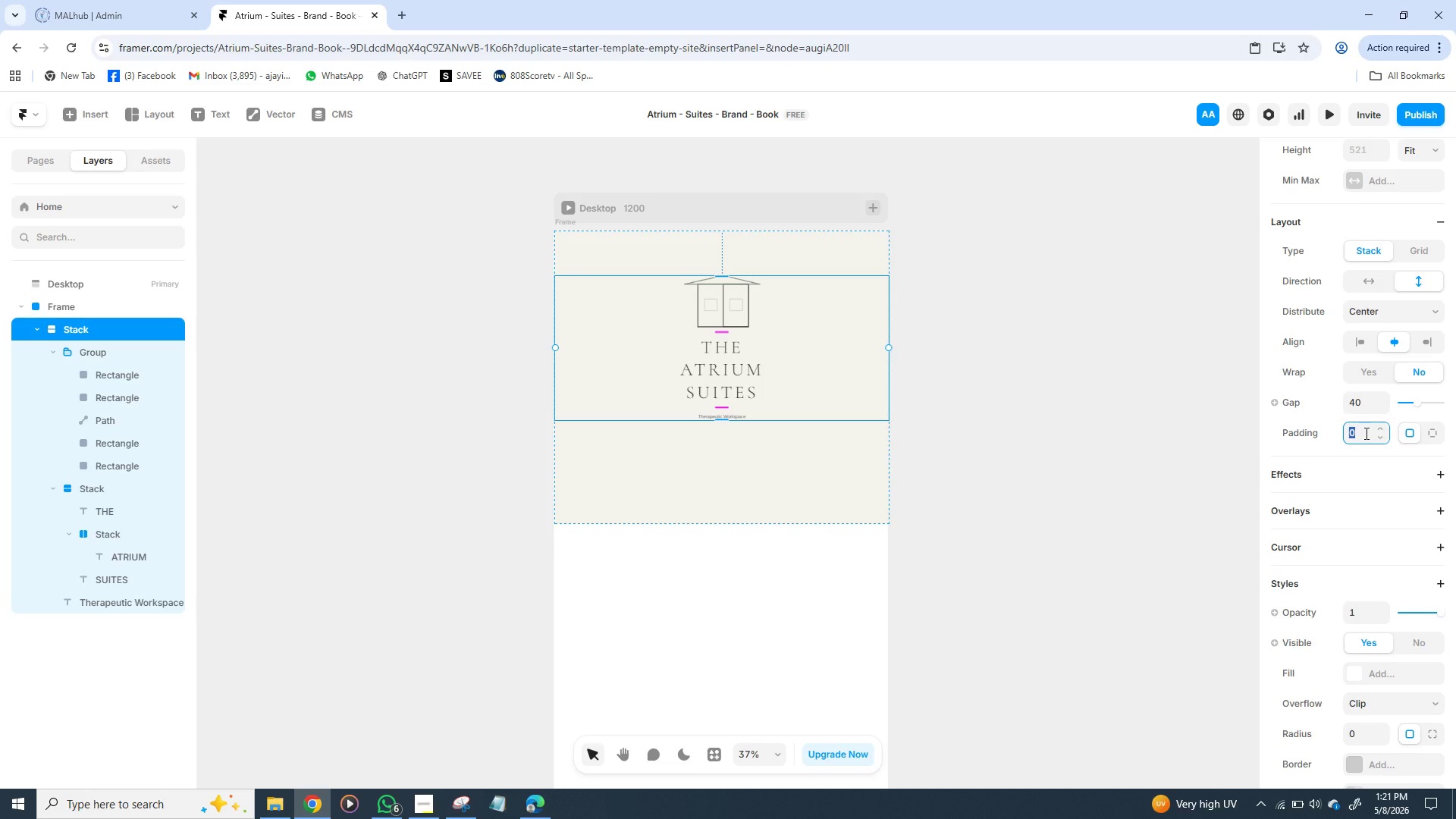 
type(24)
 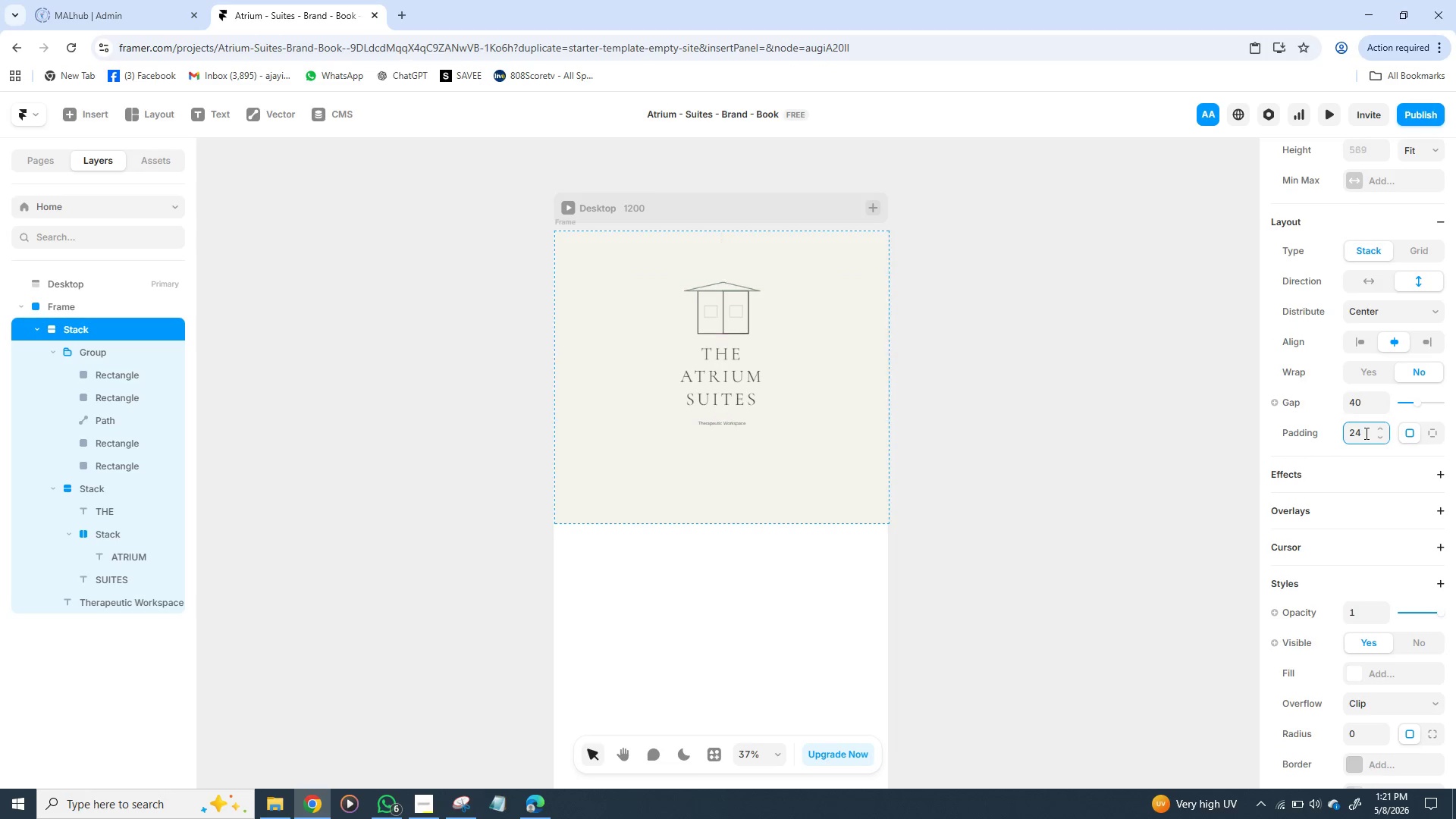 
key(Enter)
 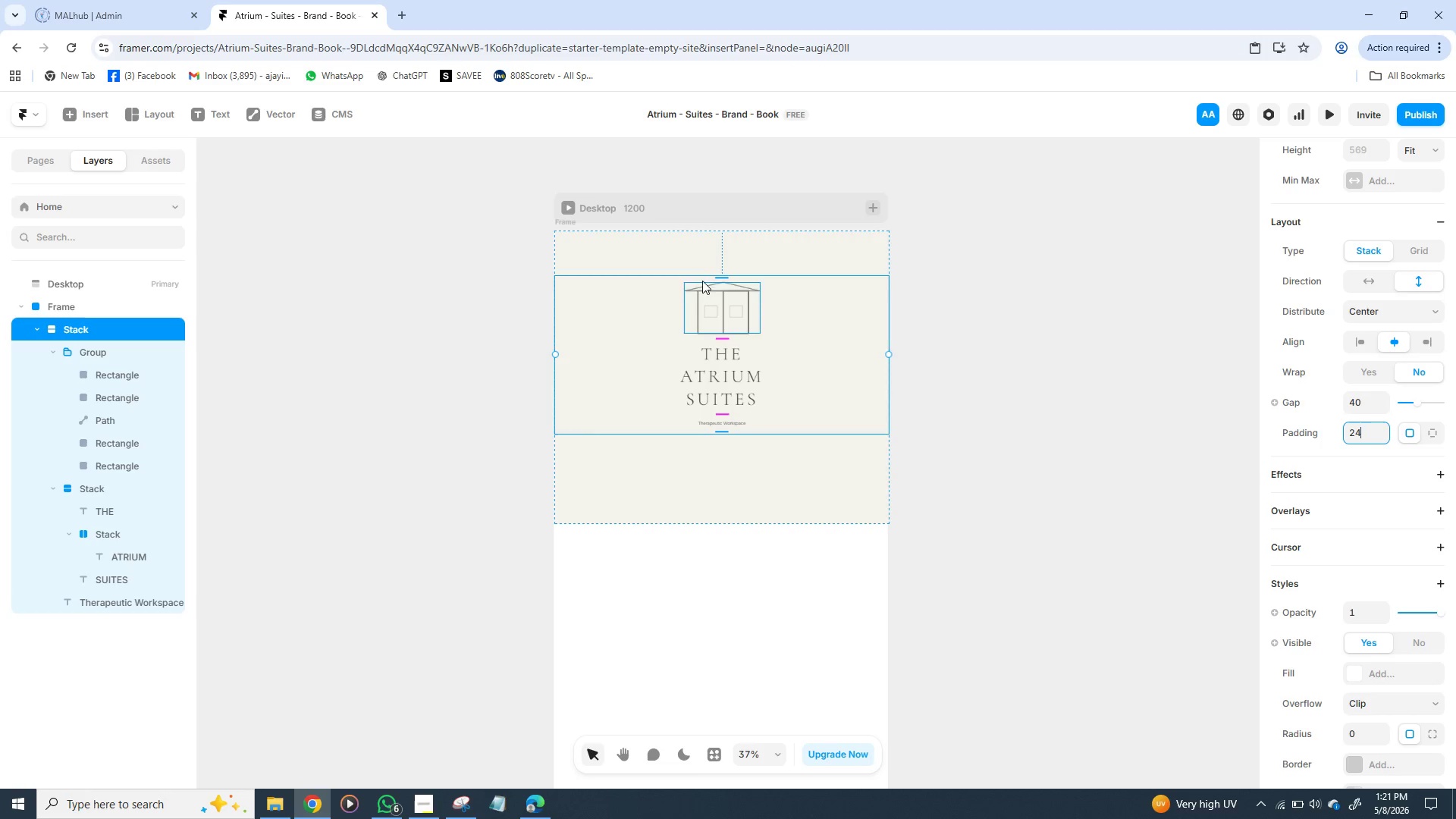 
left_click([992, 419])
 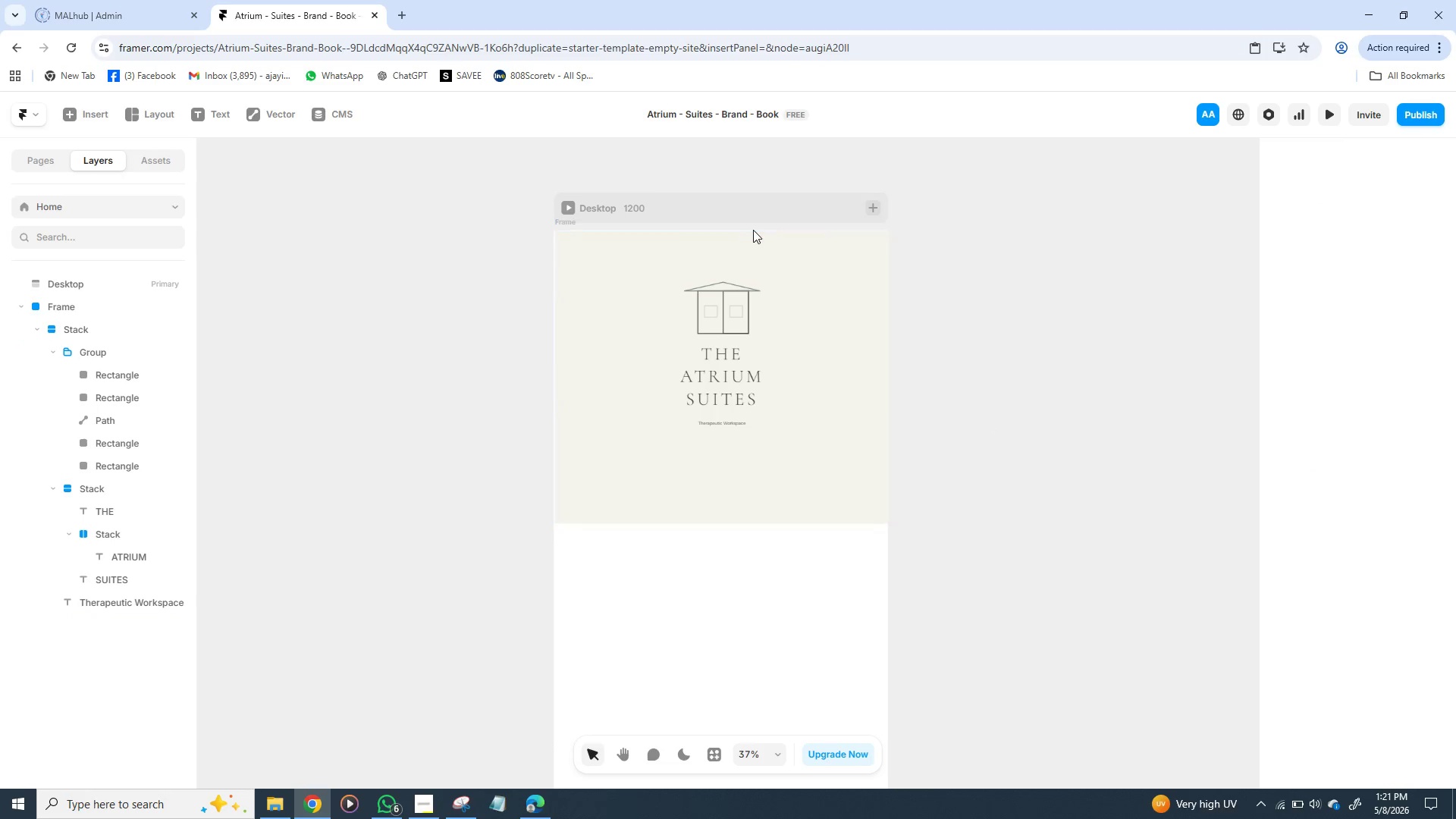 
left_click([754, 230])
 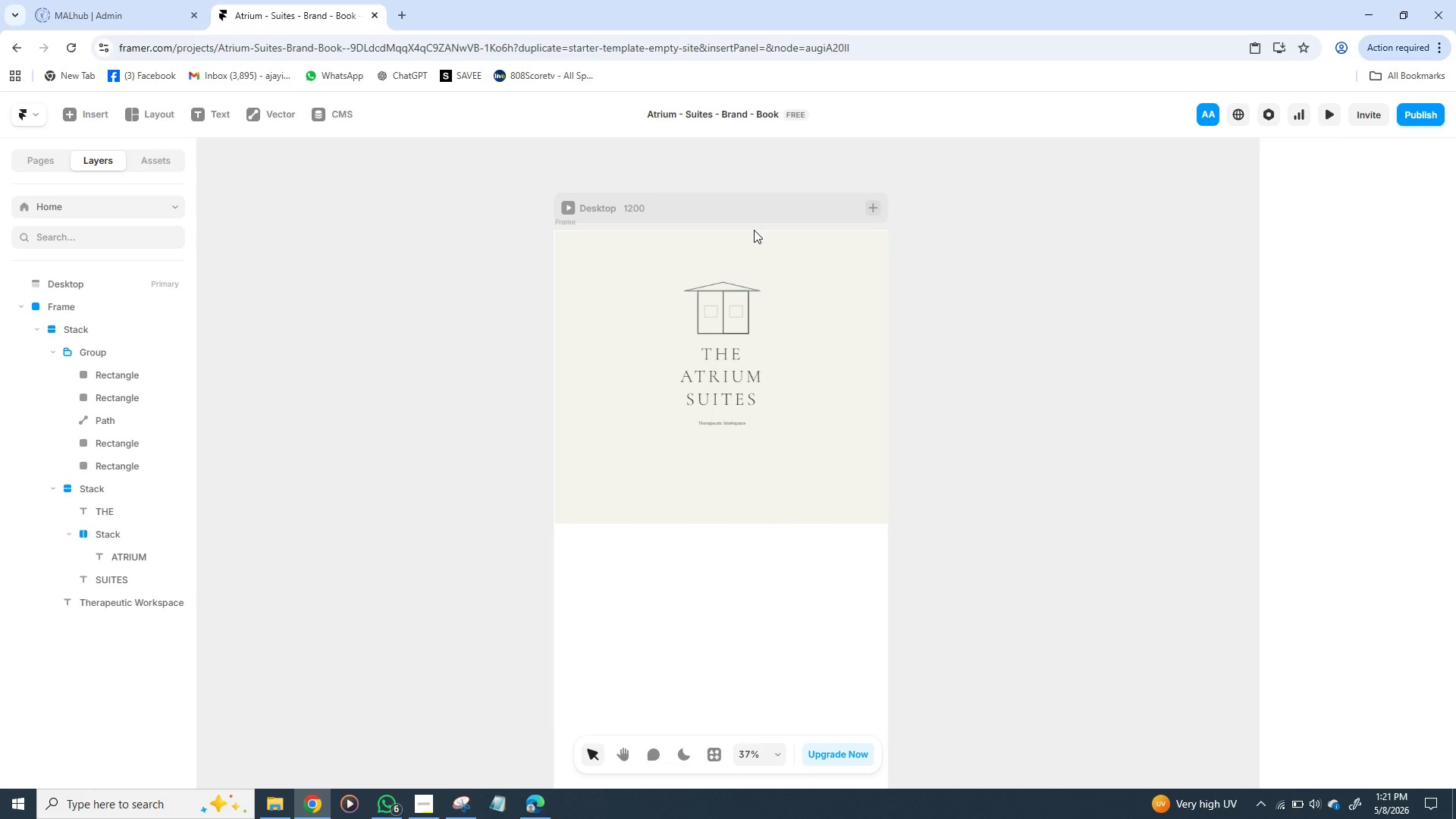 
left_click([754, 230])
 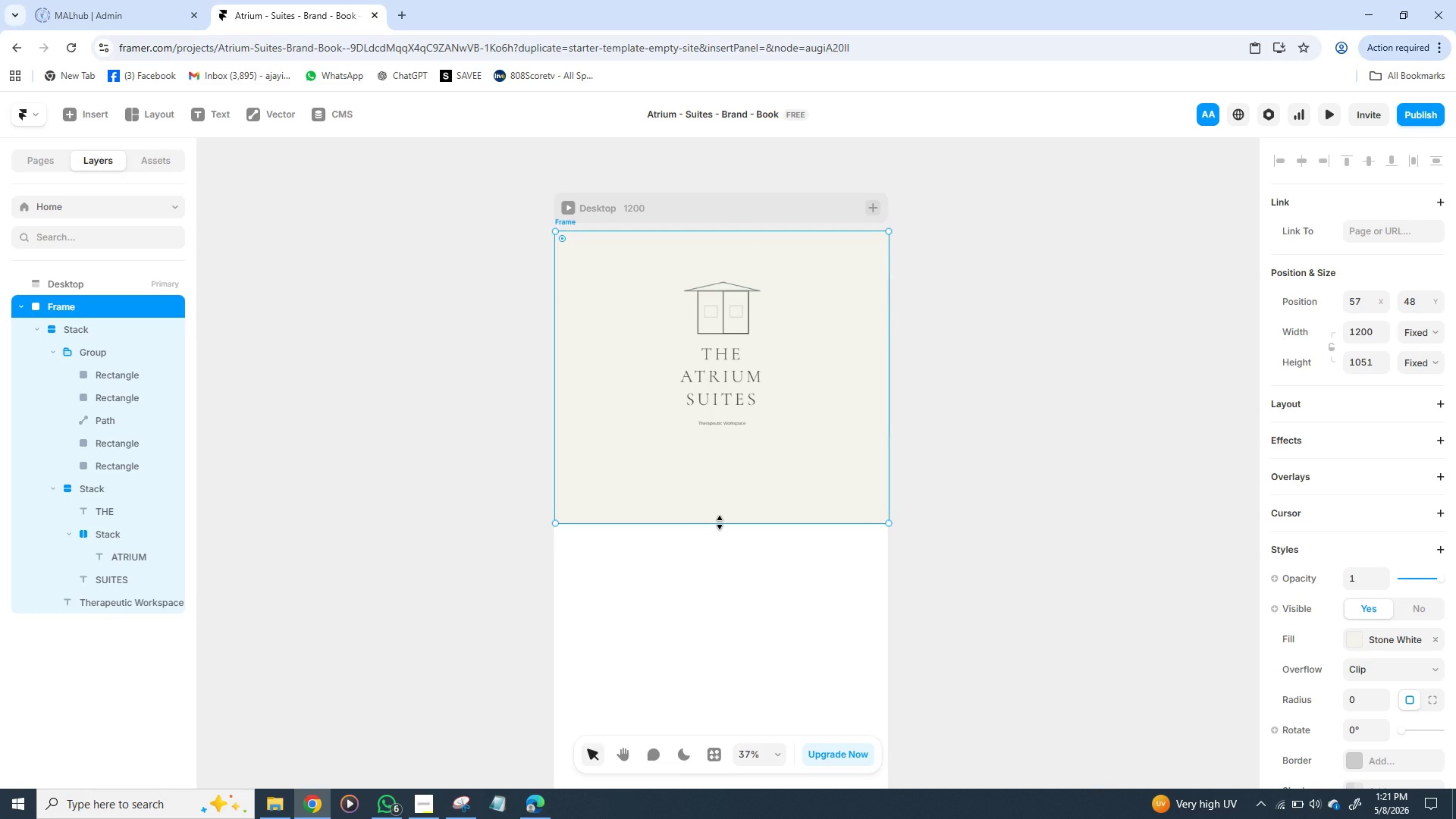 
left_click_drag(start_coordinate=[720, 522], to_coordinate=[720, 485])
 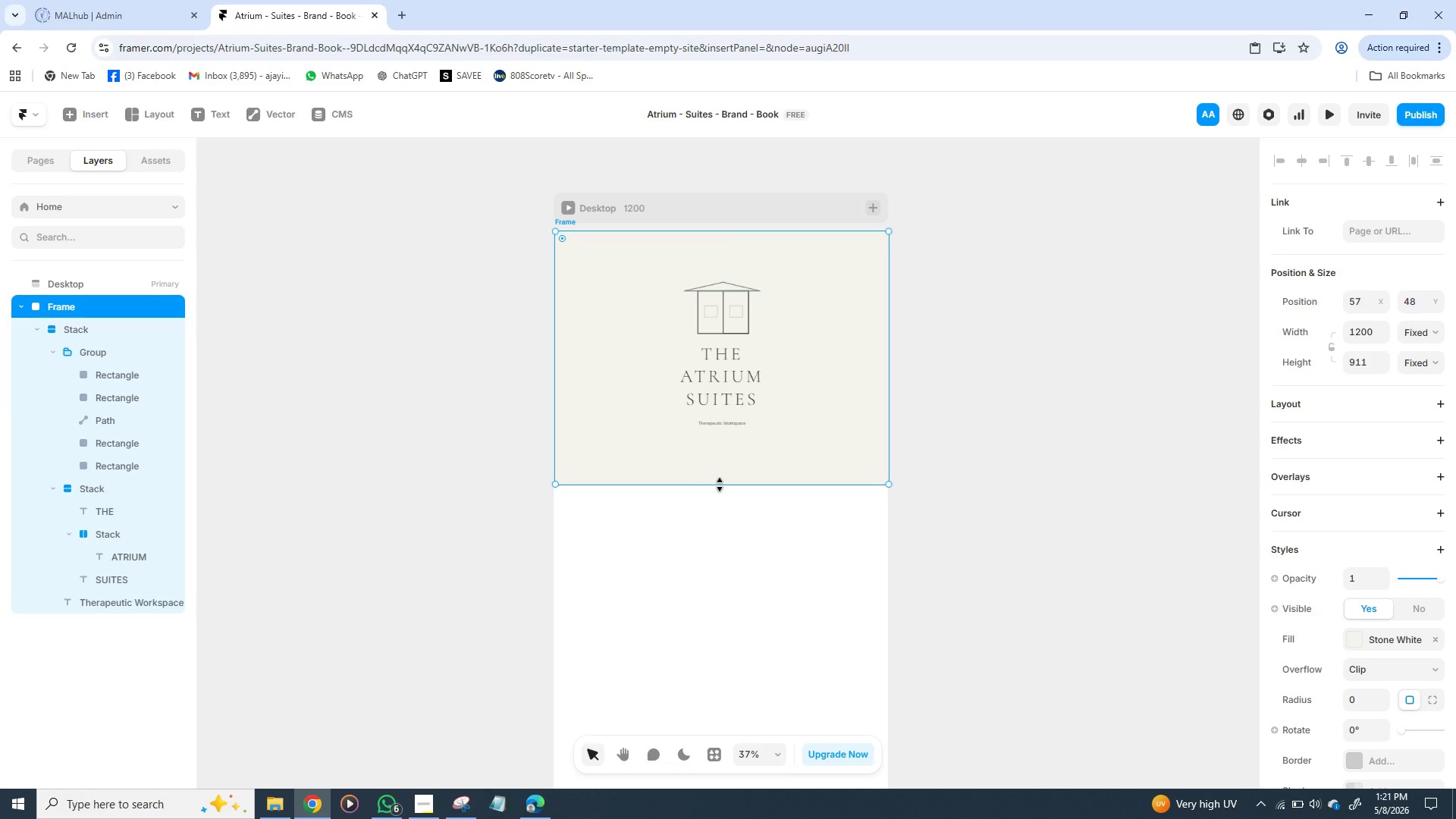 
left_click_drag(start_coordinate=[720, 485], to_coordinate=[723, 464])
 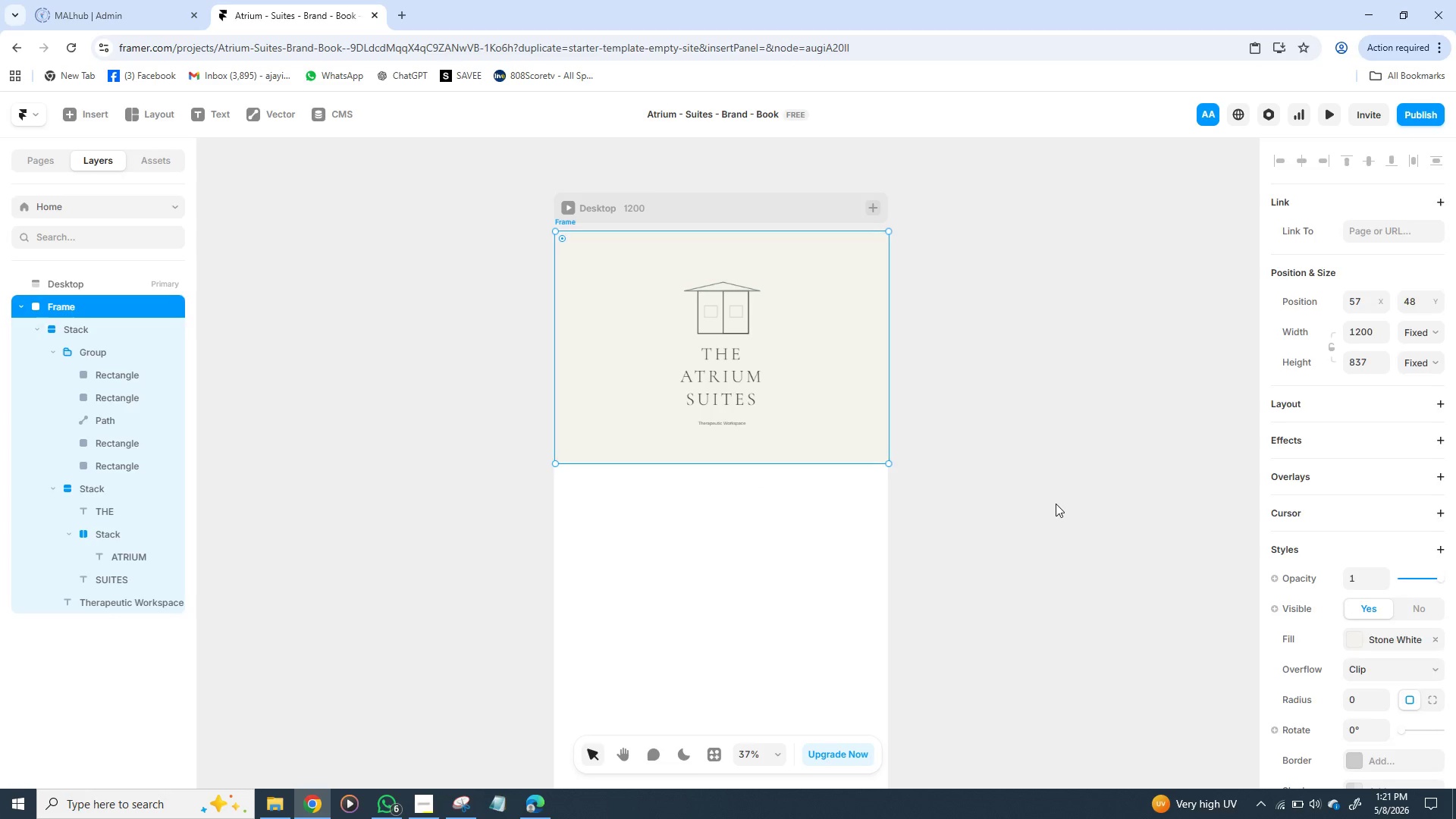 
left_click([1056, 504])
 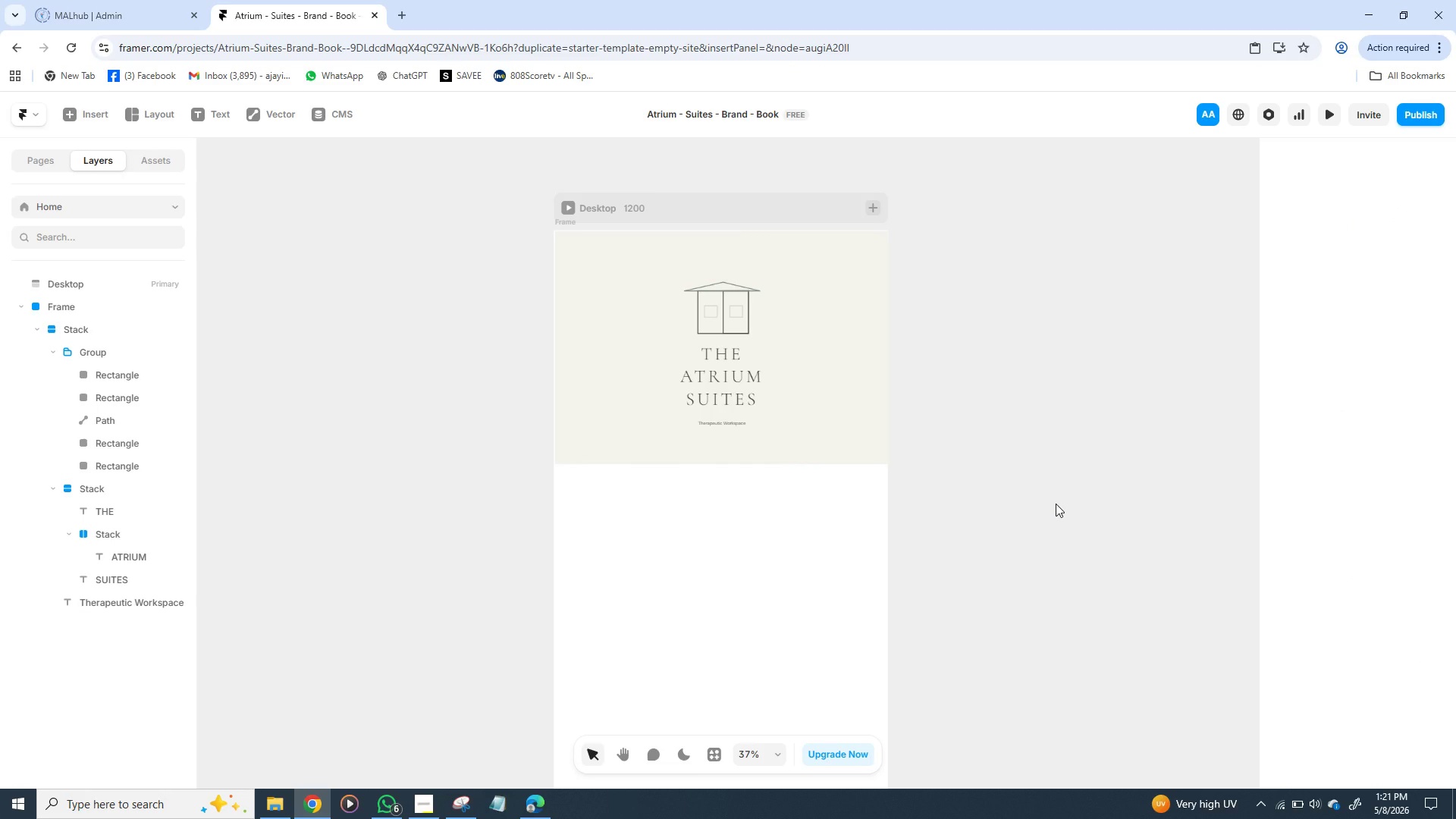 
wait(17.66)
 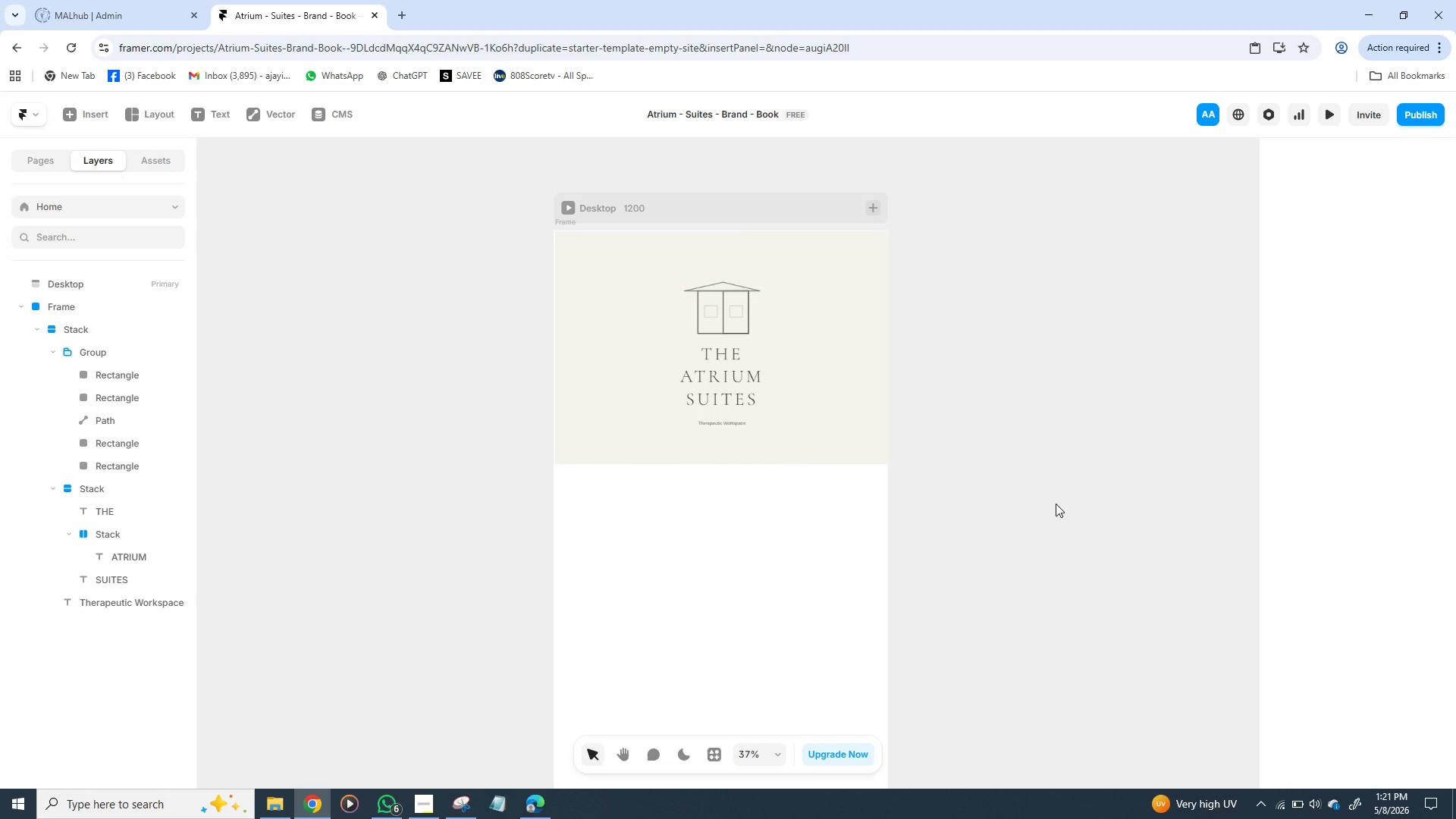 
mouse_move([1247, 777])
 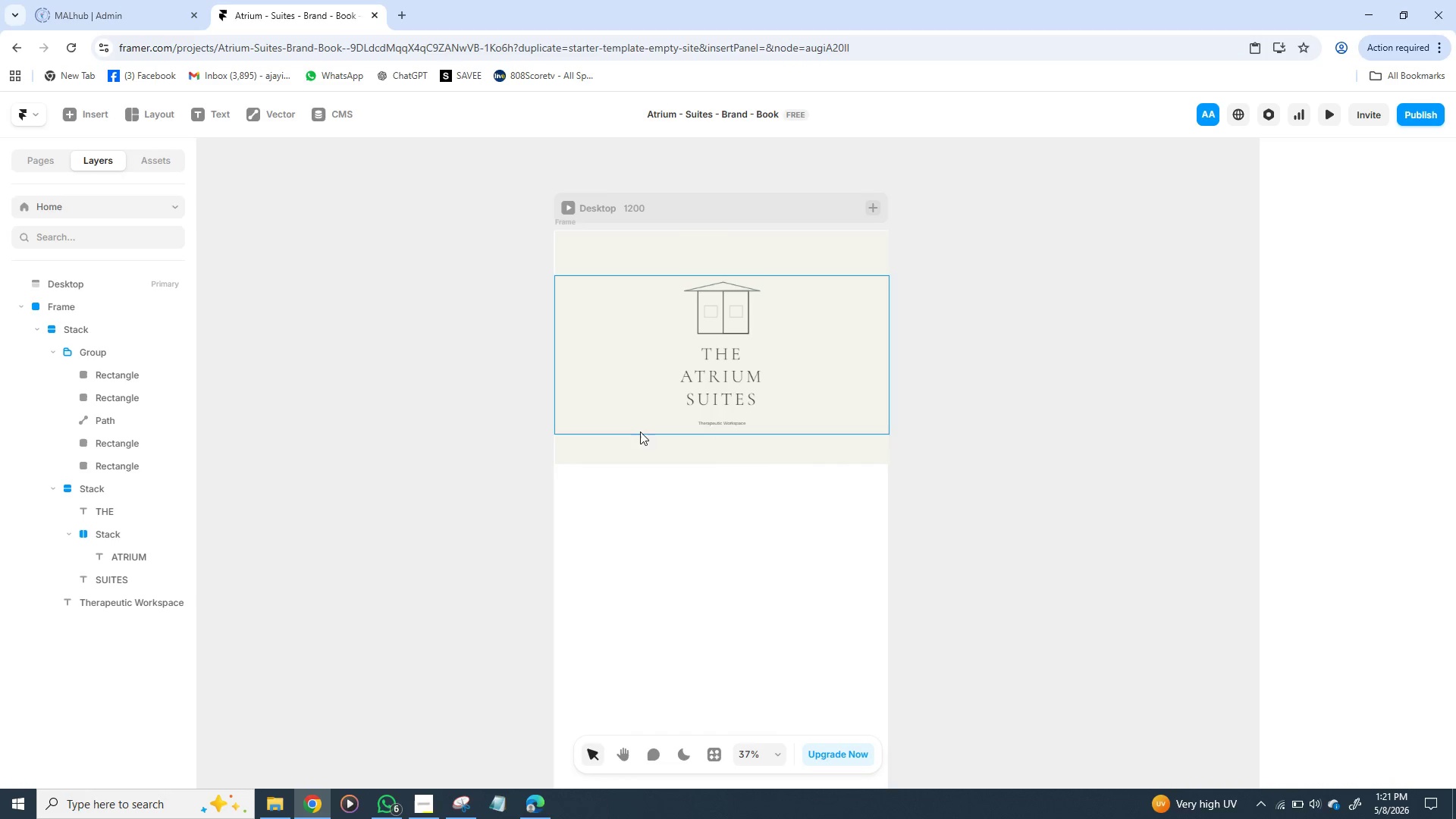 
left_click([601, 447])
 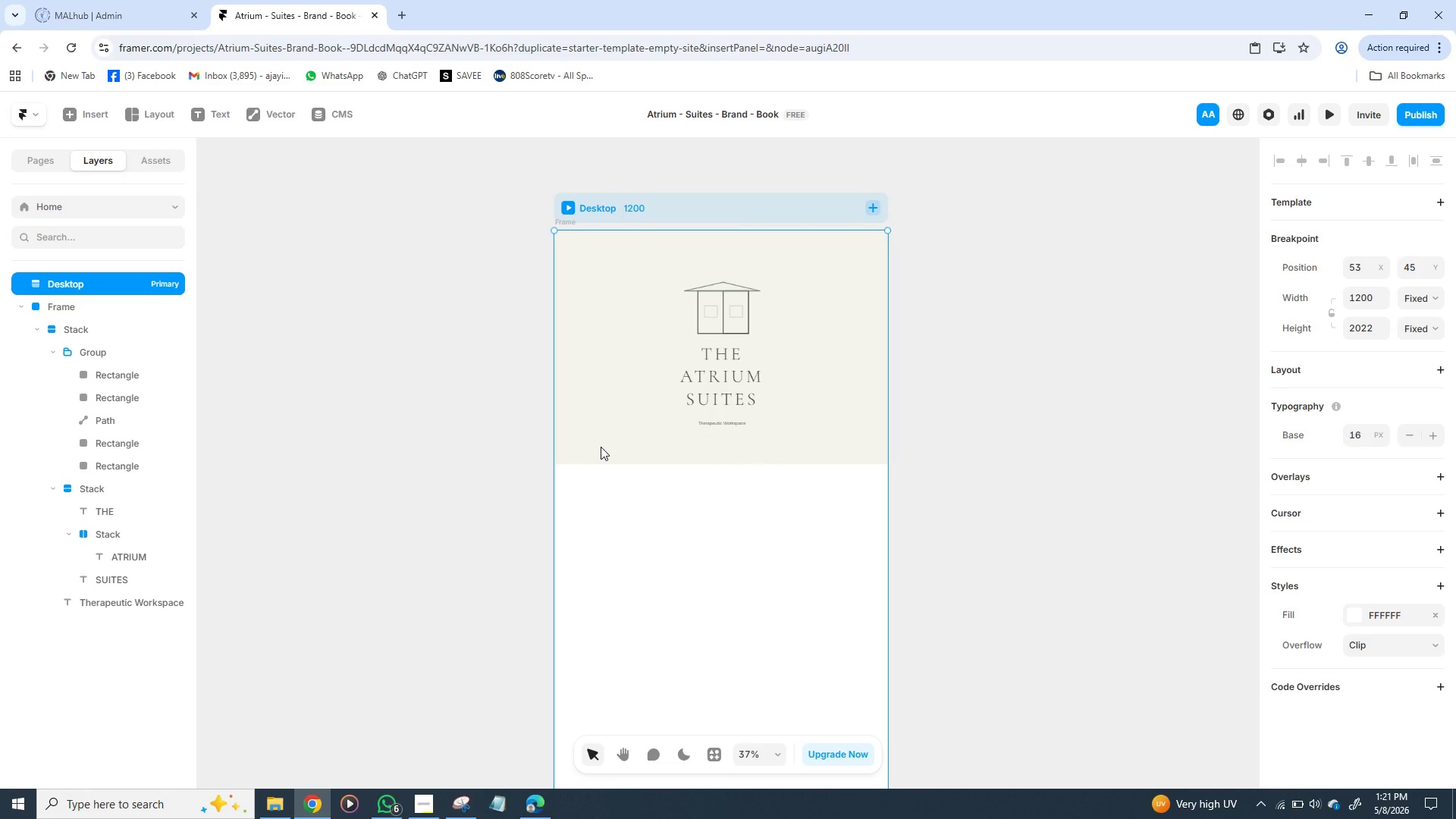 
hold_key(key=ShiftLeft, duration=1.53)
 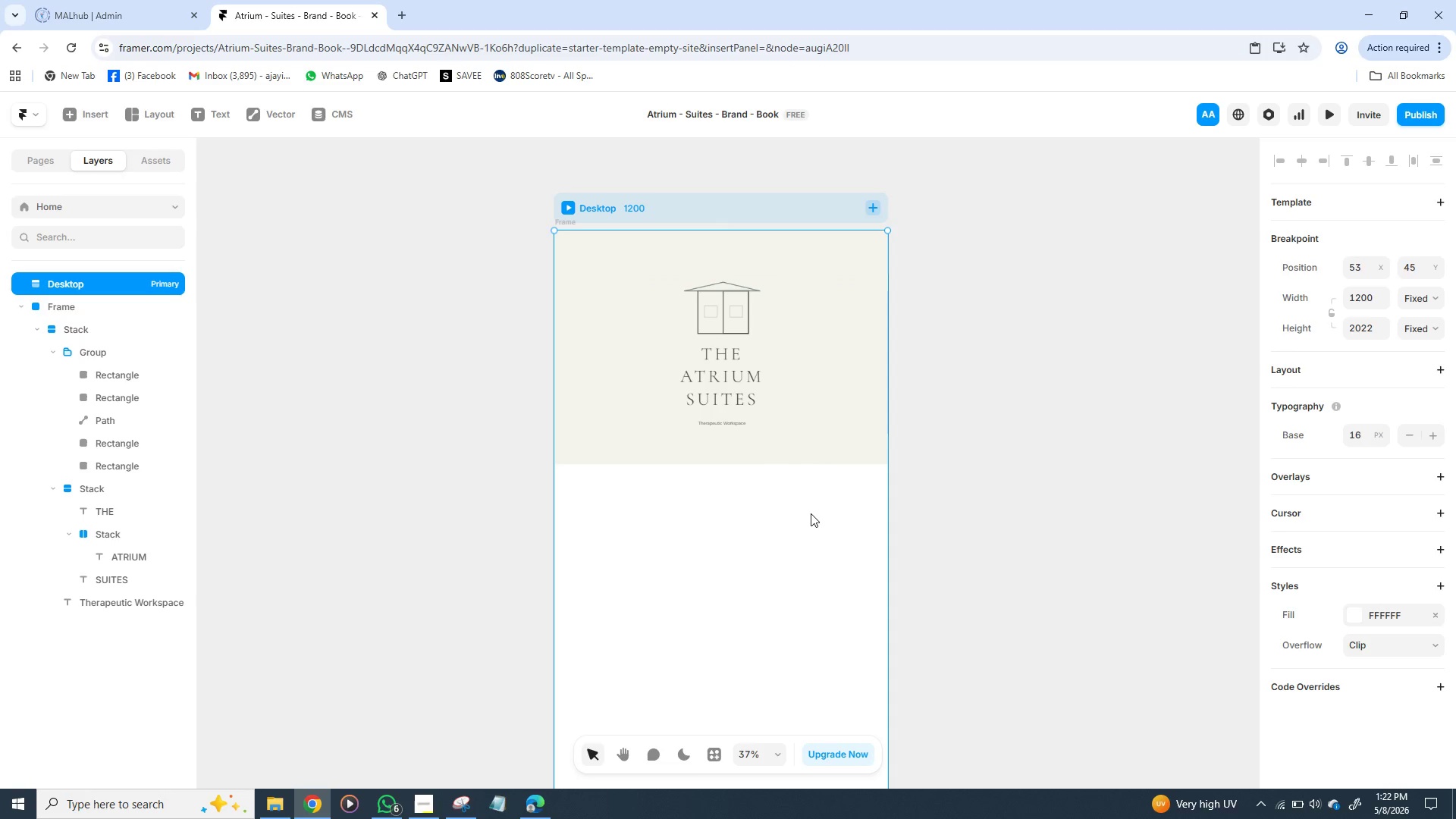 
left_click([811, 513])
 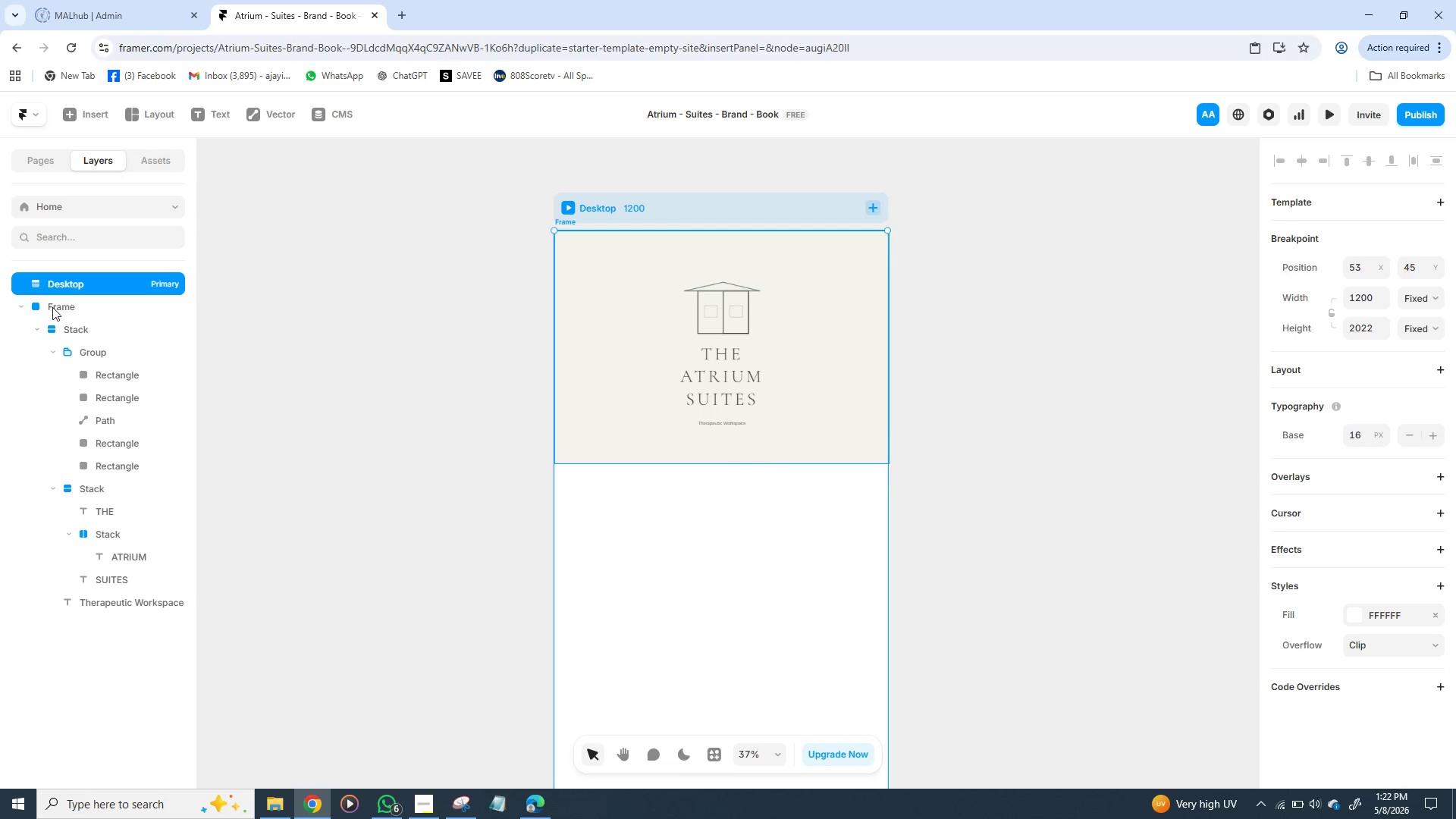 
left_click([52, 307])
 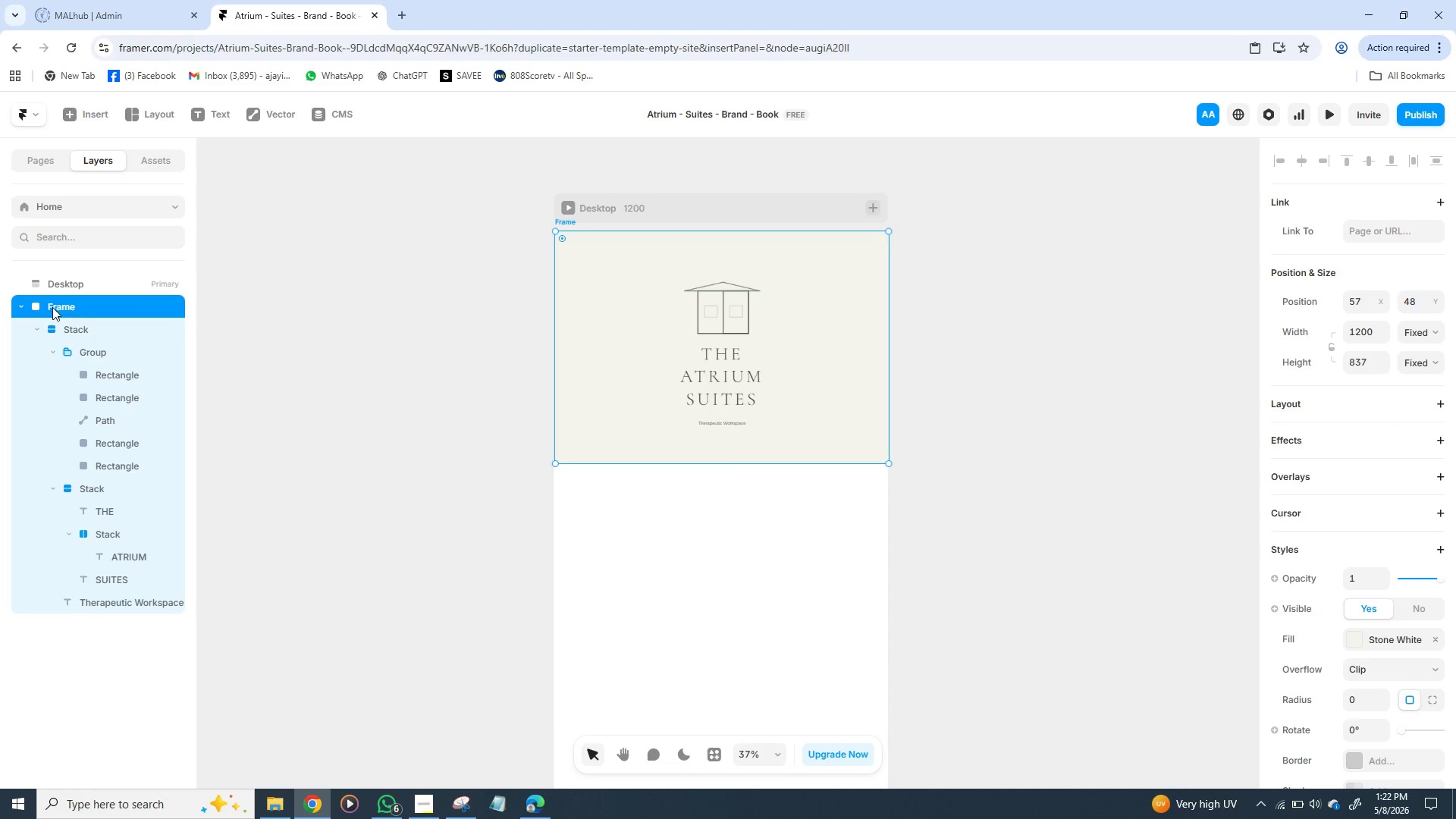 
hold_key(key=ShiftLeft, duration=1.5)
 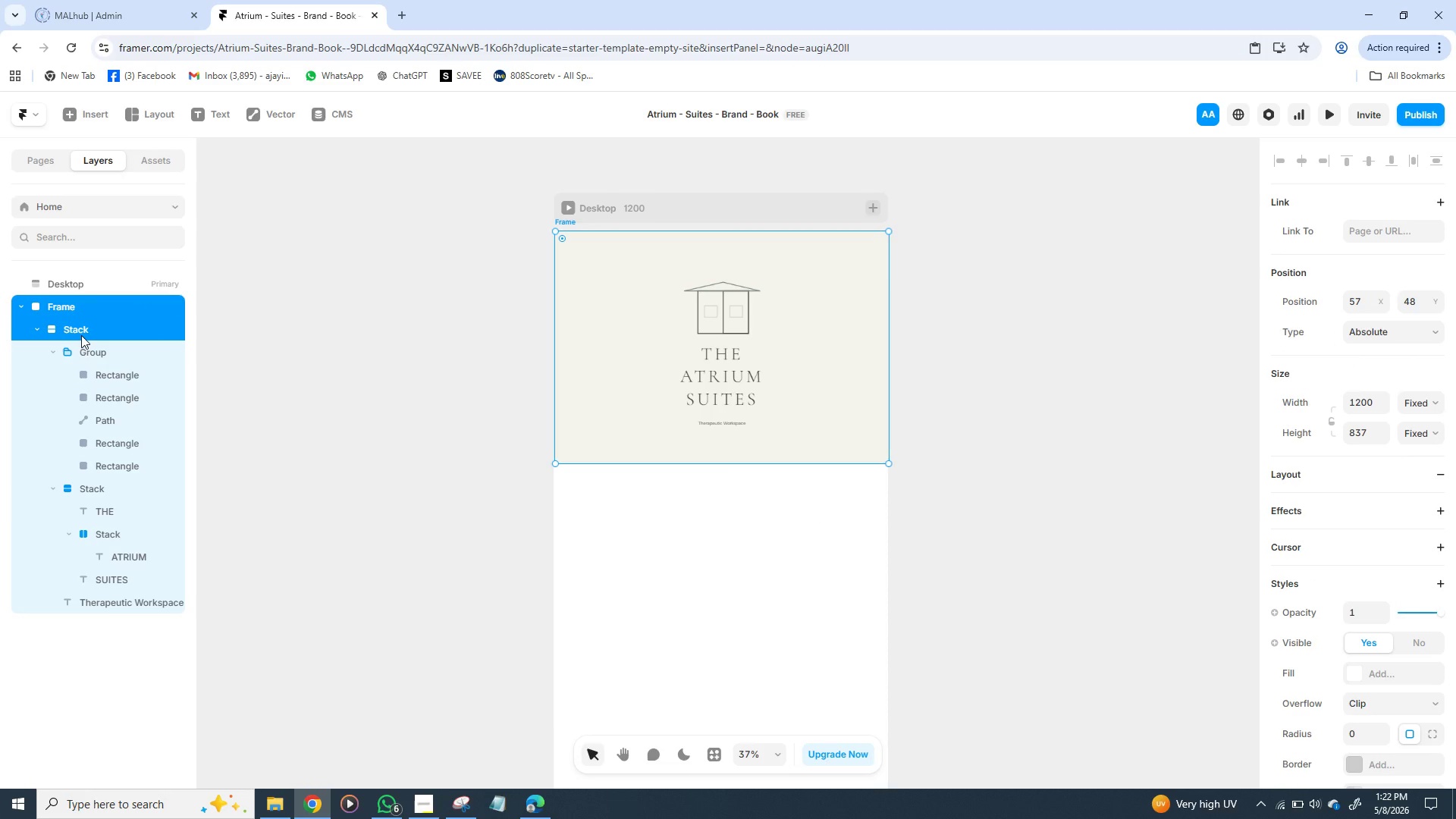 
hold_key(key=ShiftLeft, duration=1.5)
left_click([81, 335])
 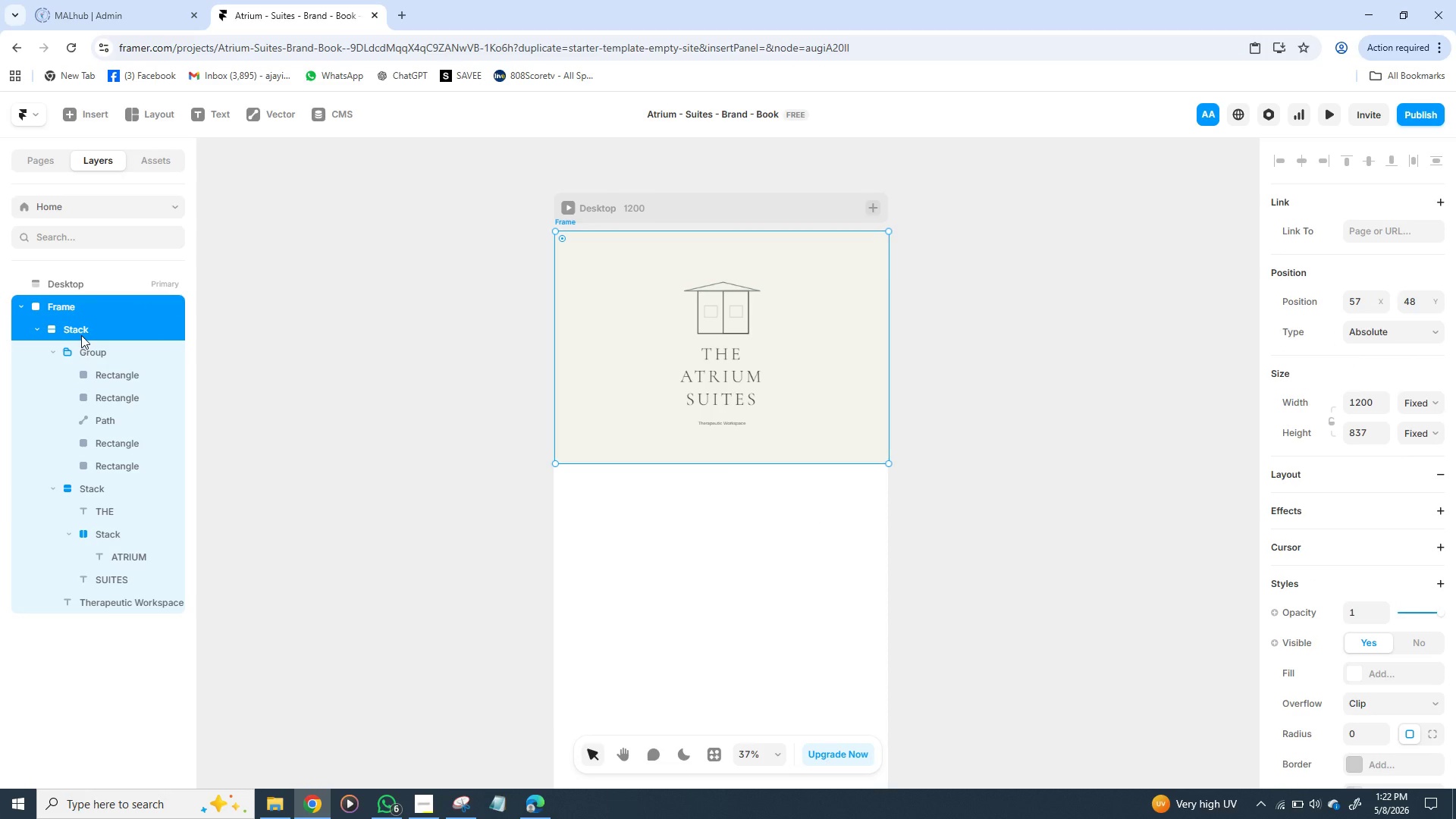 
hold_key(key=ShiftLeft, duration=1.03)
 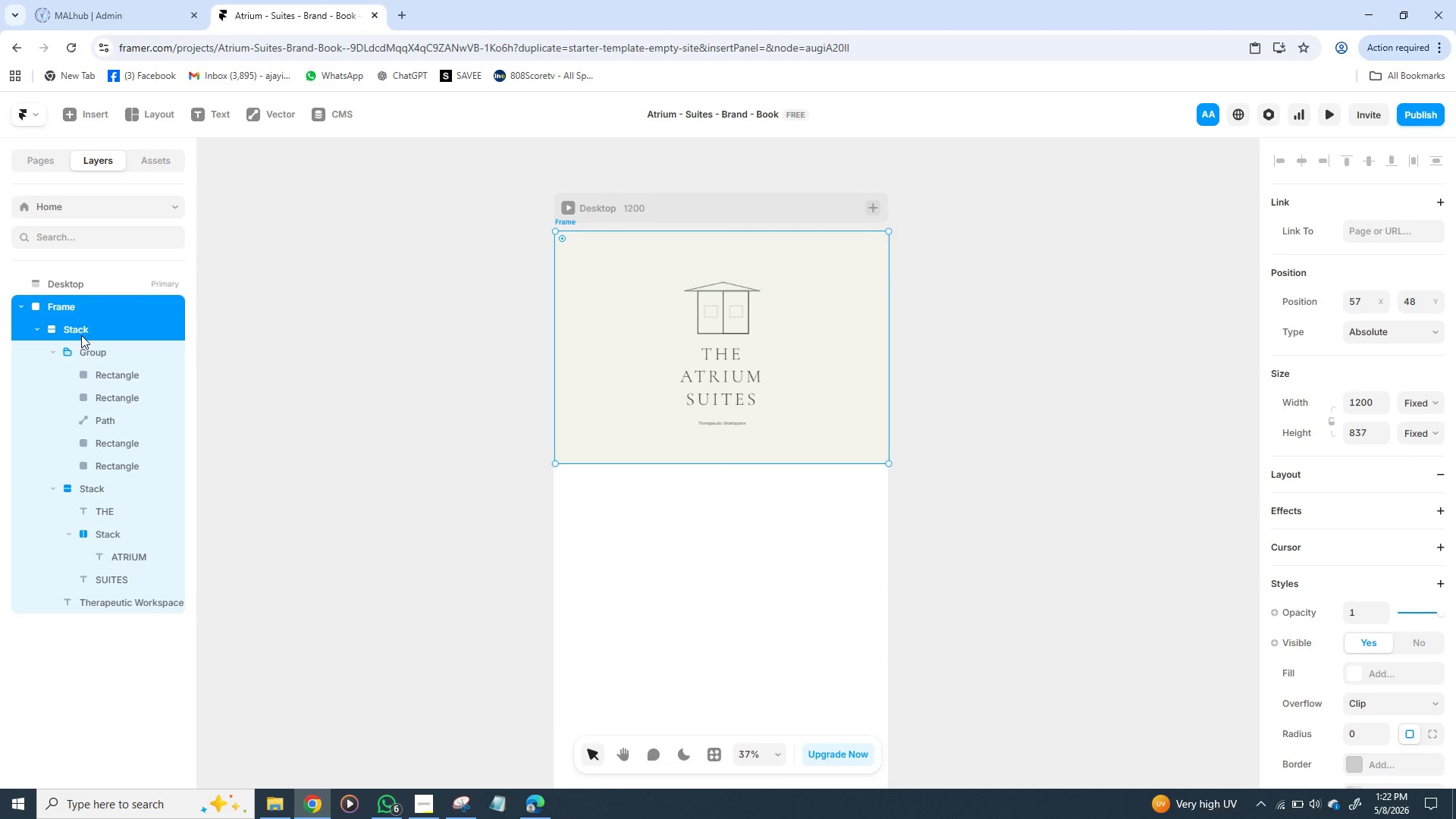 
right_click([81, 335])
 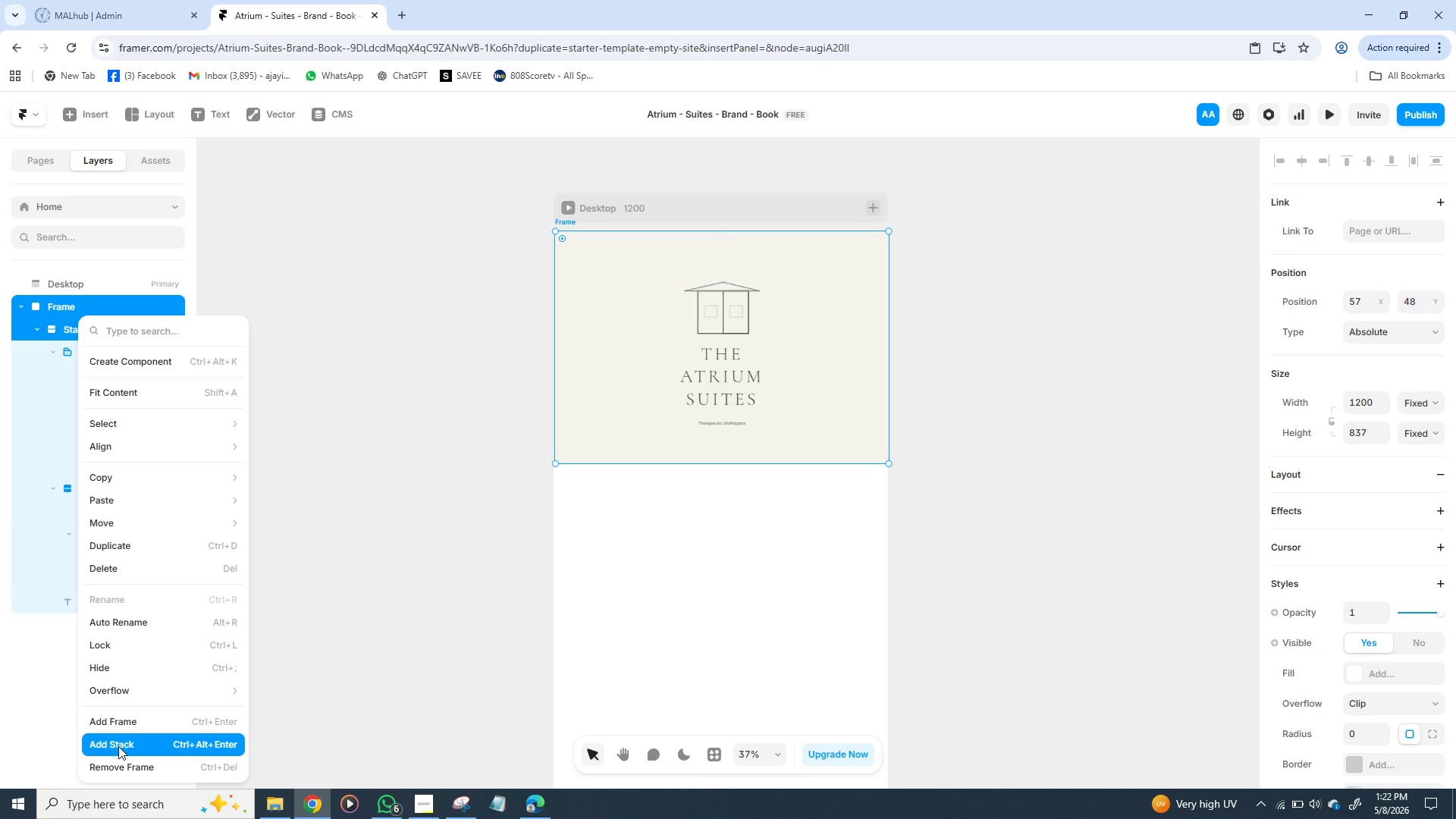 
left_click([118, 746])
 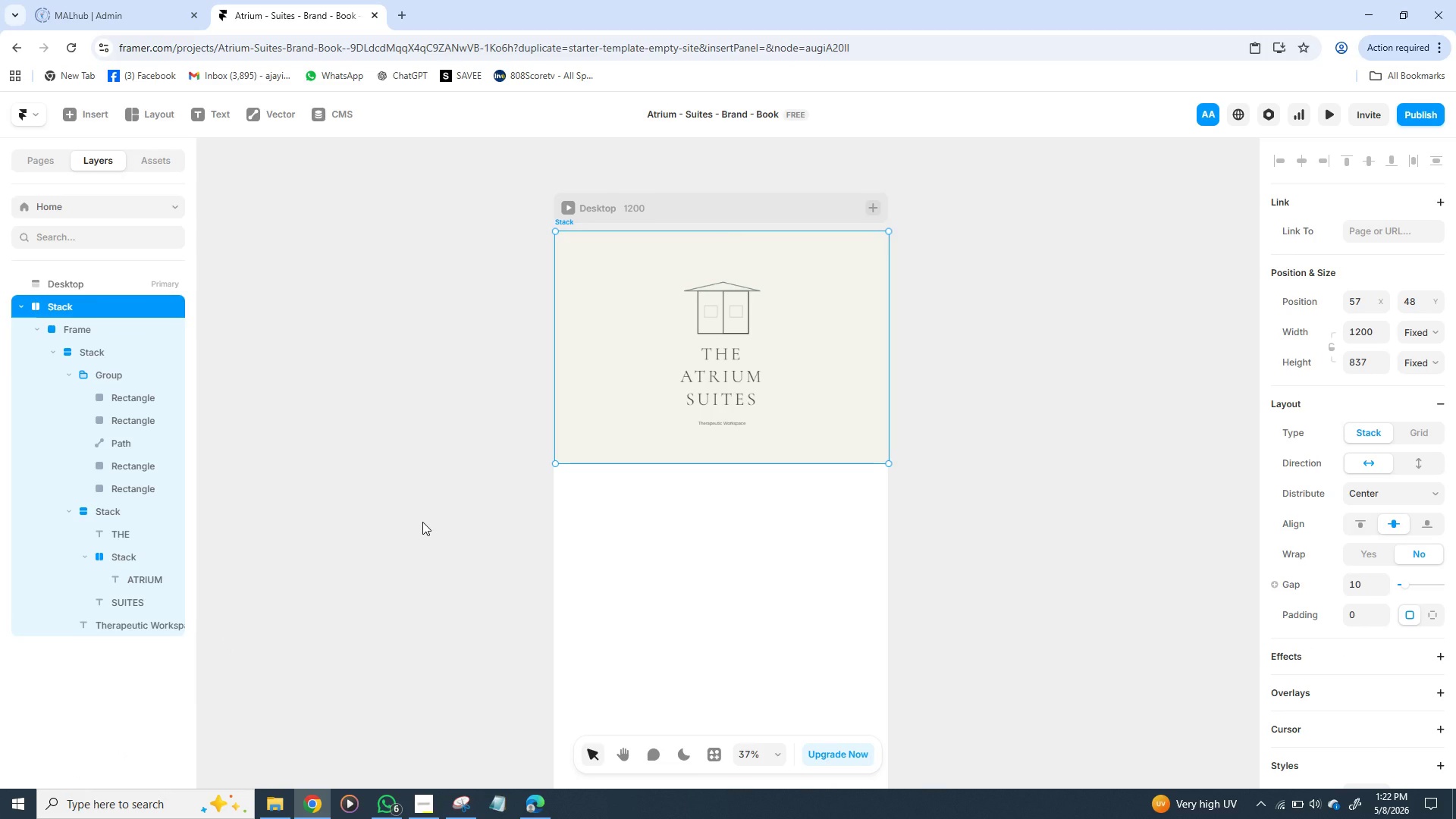 
left_click([422, 522])
 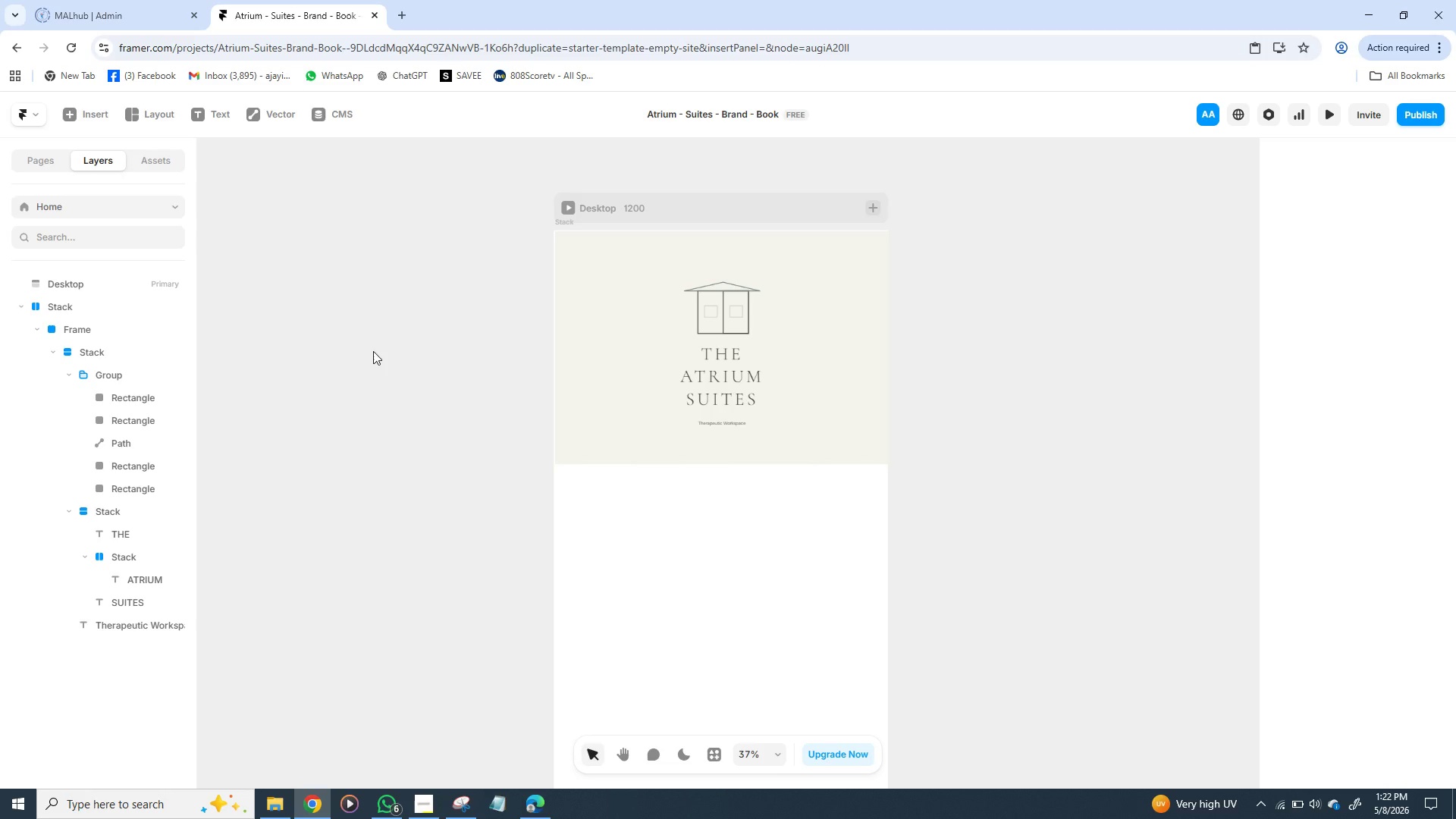 
wait(12.73)
 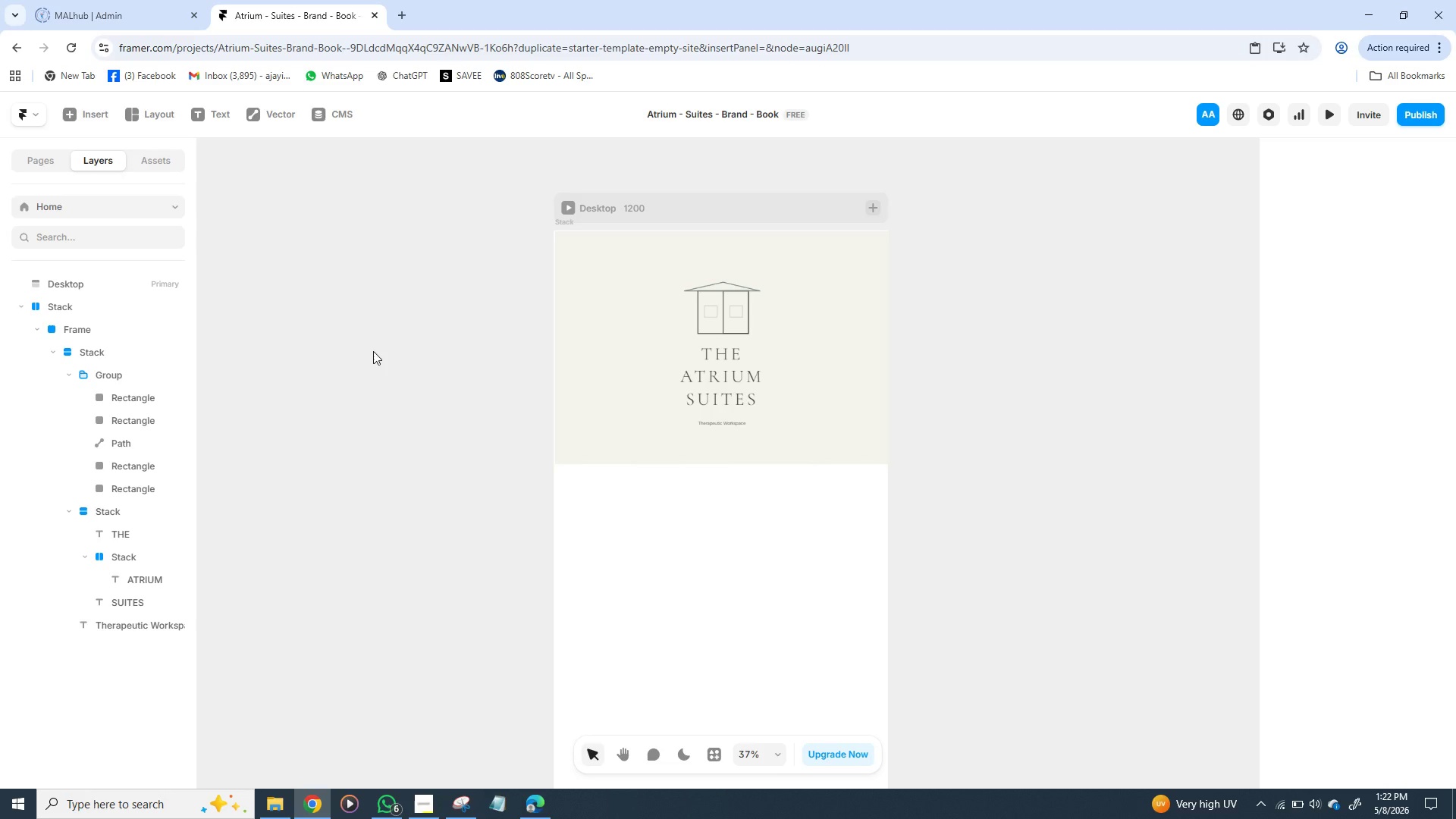 
key(F)
 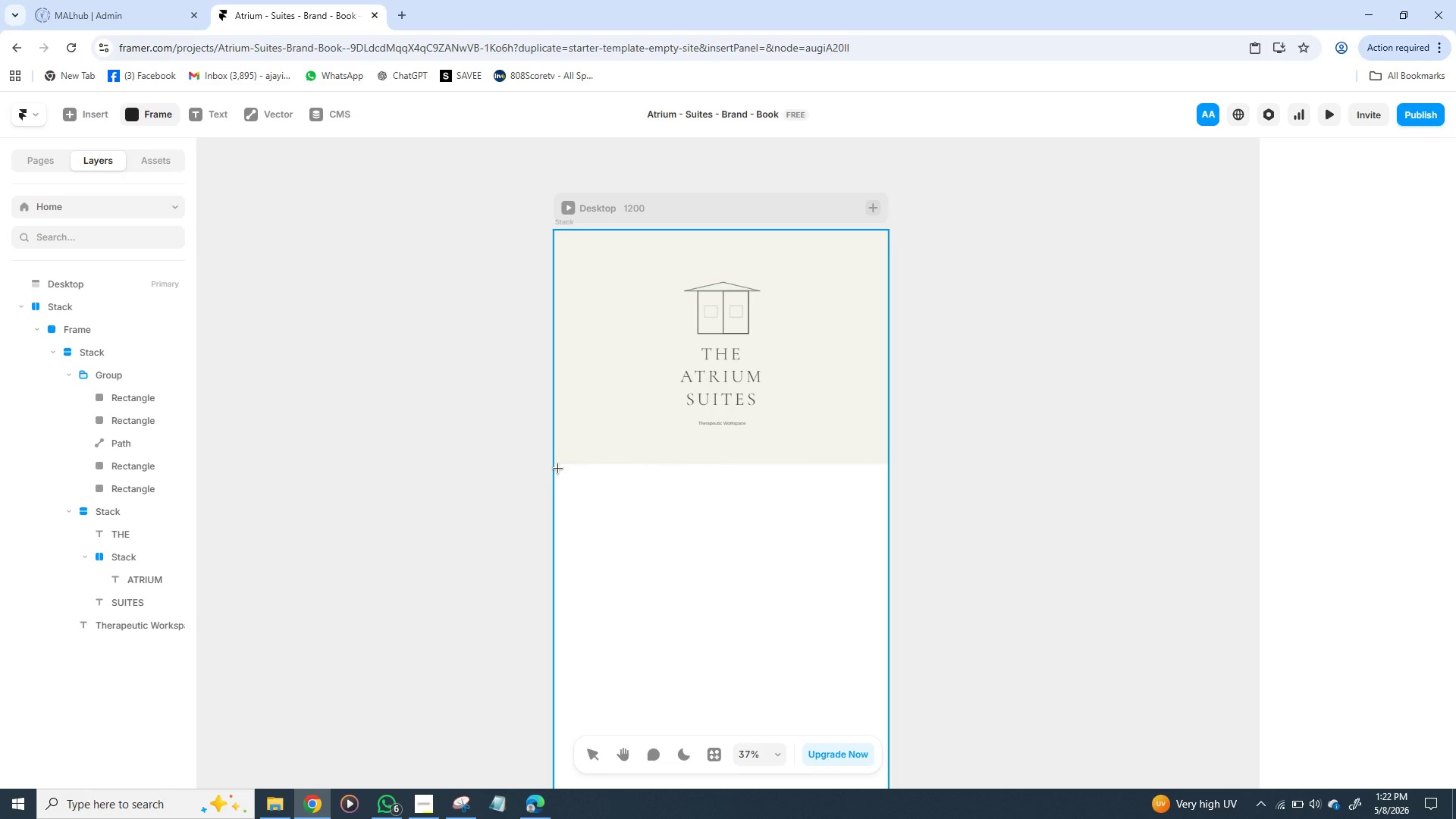 
left_click_drag(start_coordinate=[556, 467], to_coordinate=[884, 651])
 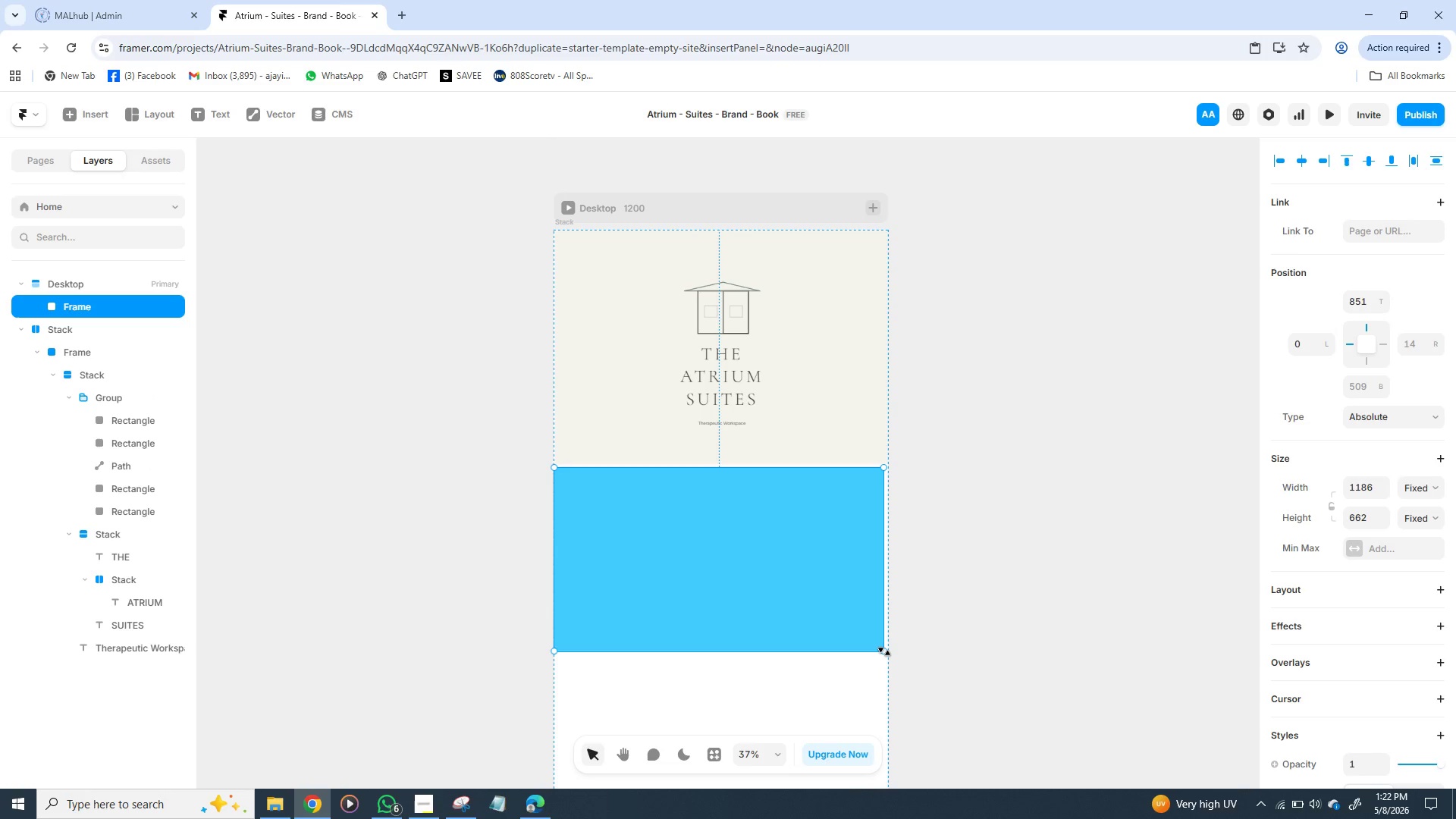 
key(ArrowRight)
 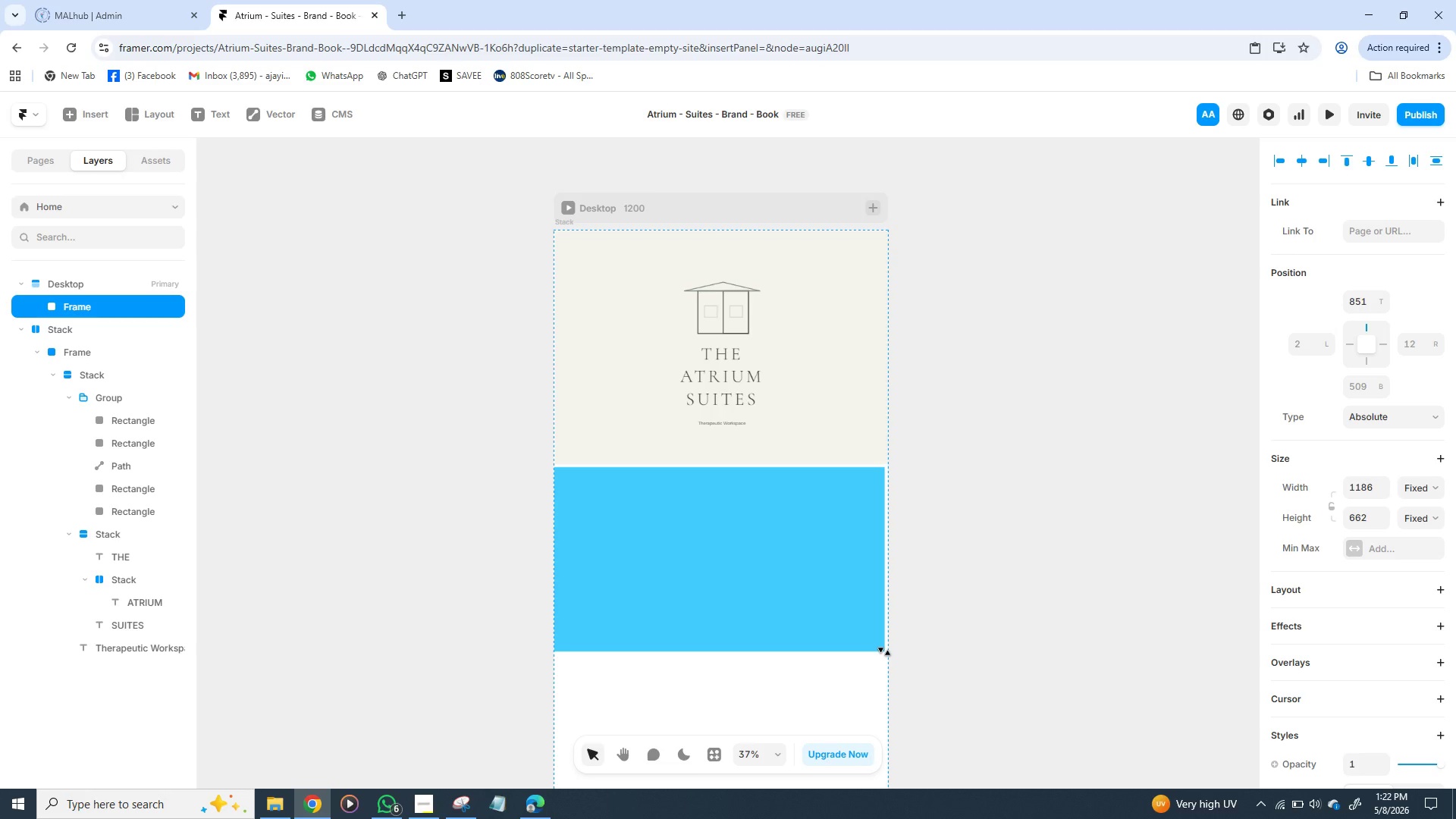 
key(ArrowRight)
 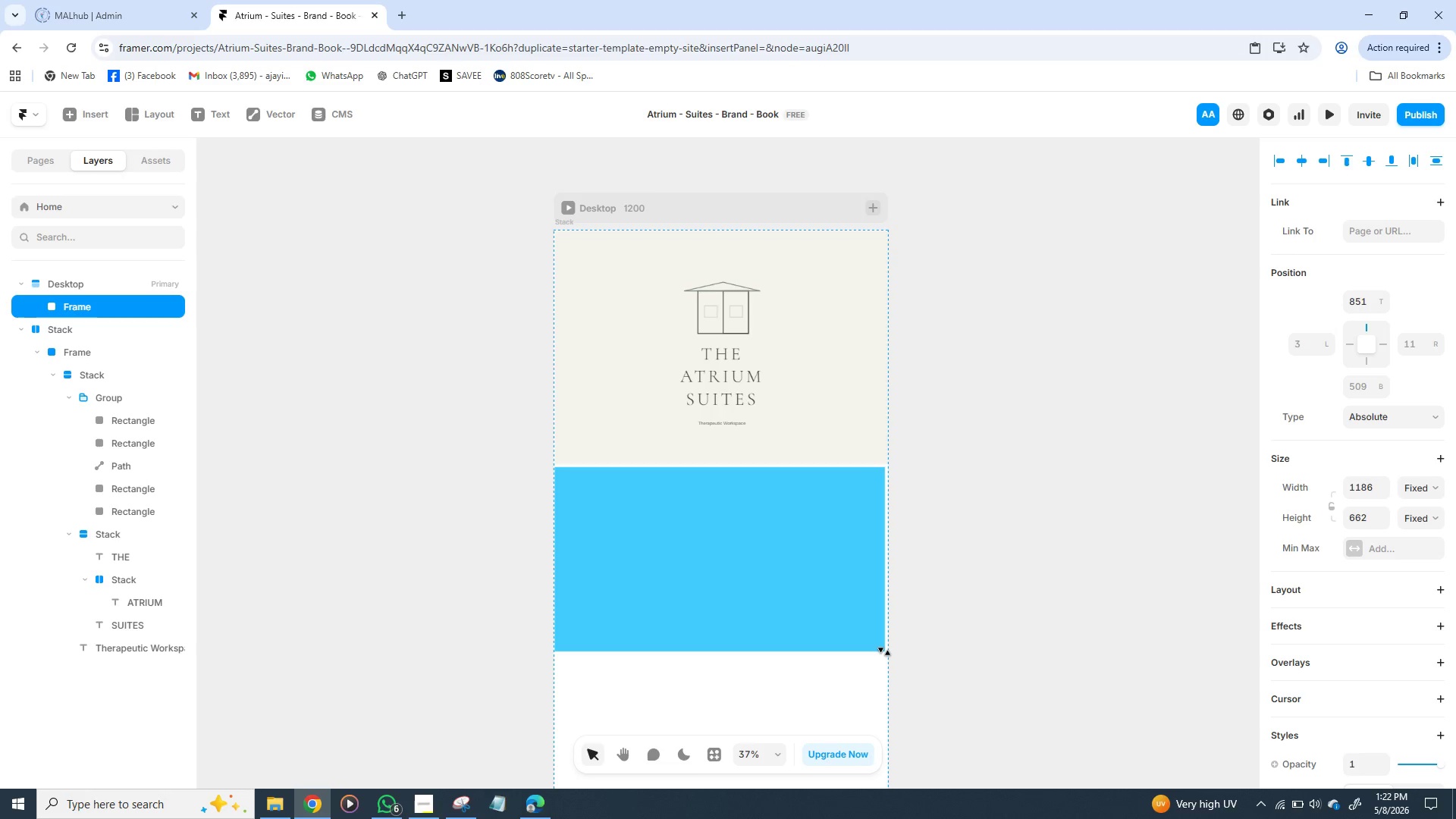 
key(ArrowRight)
 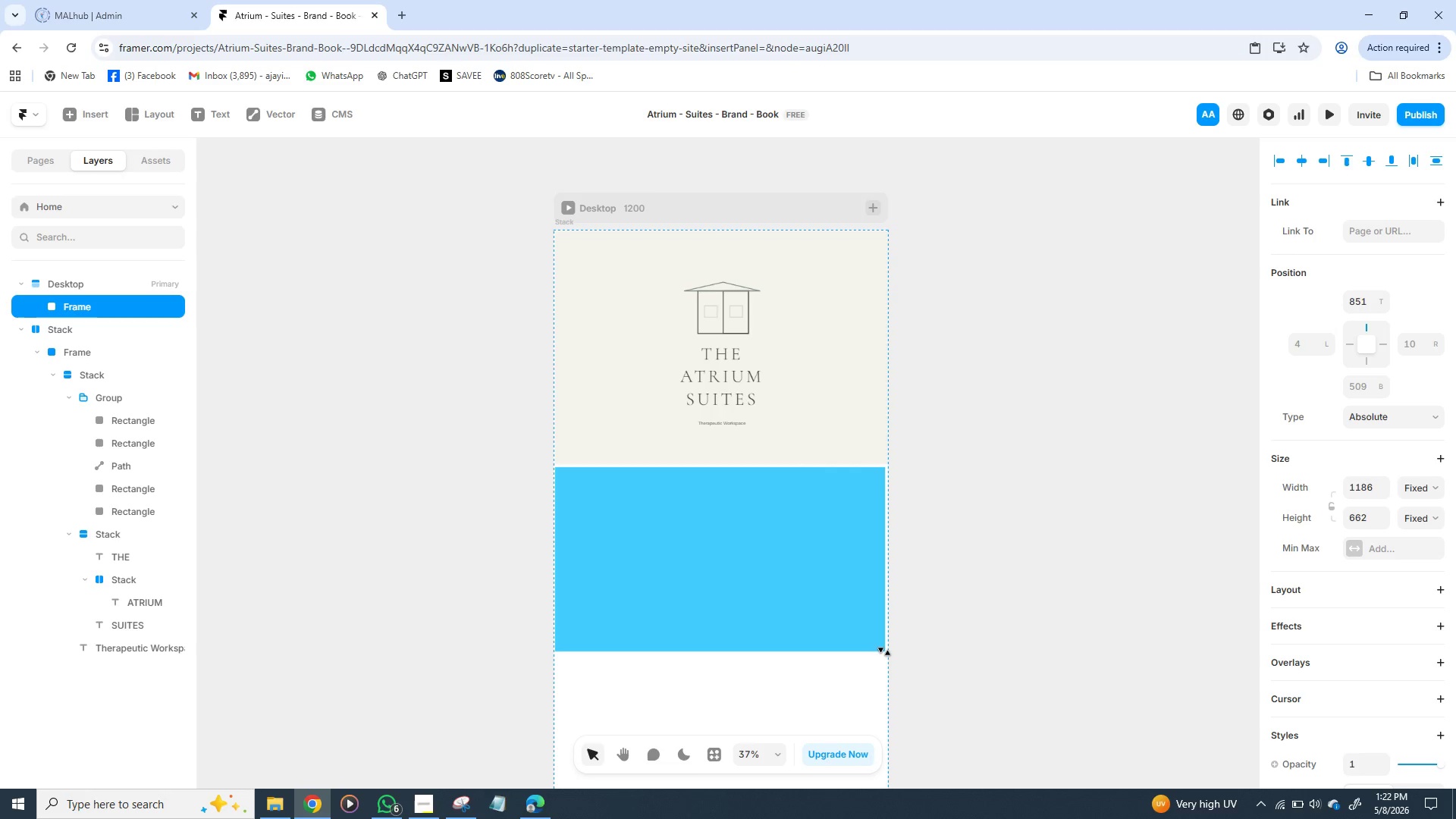 
key(ArrowRight)
 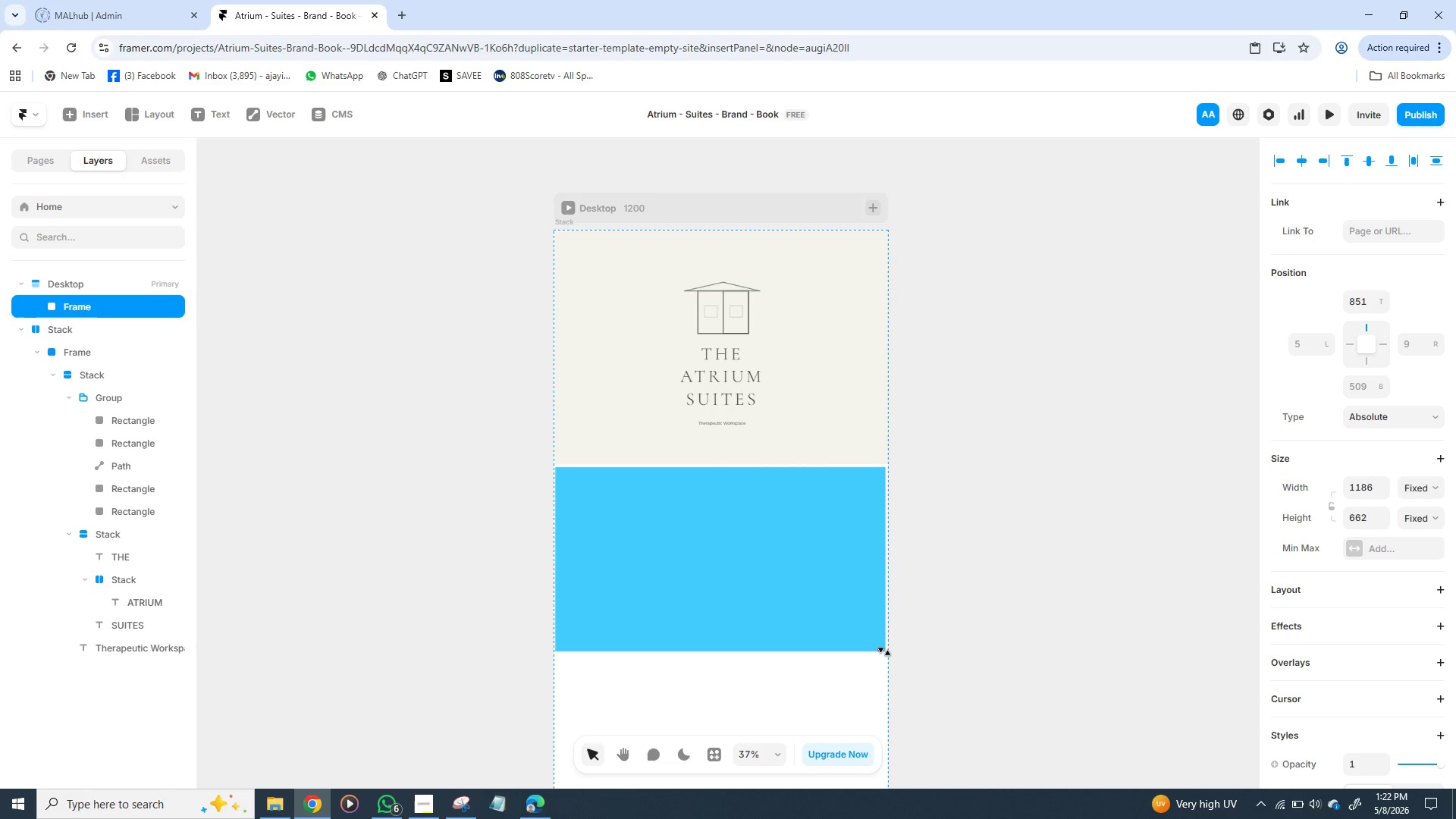 
key(ArrowRight)
 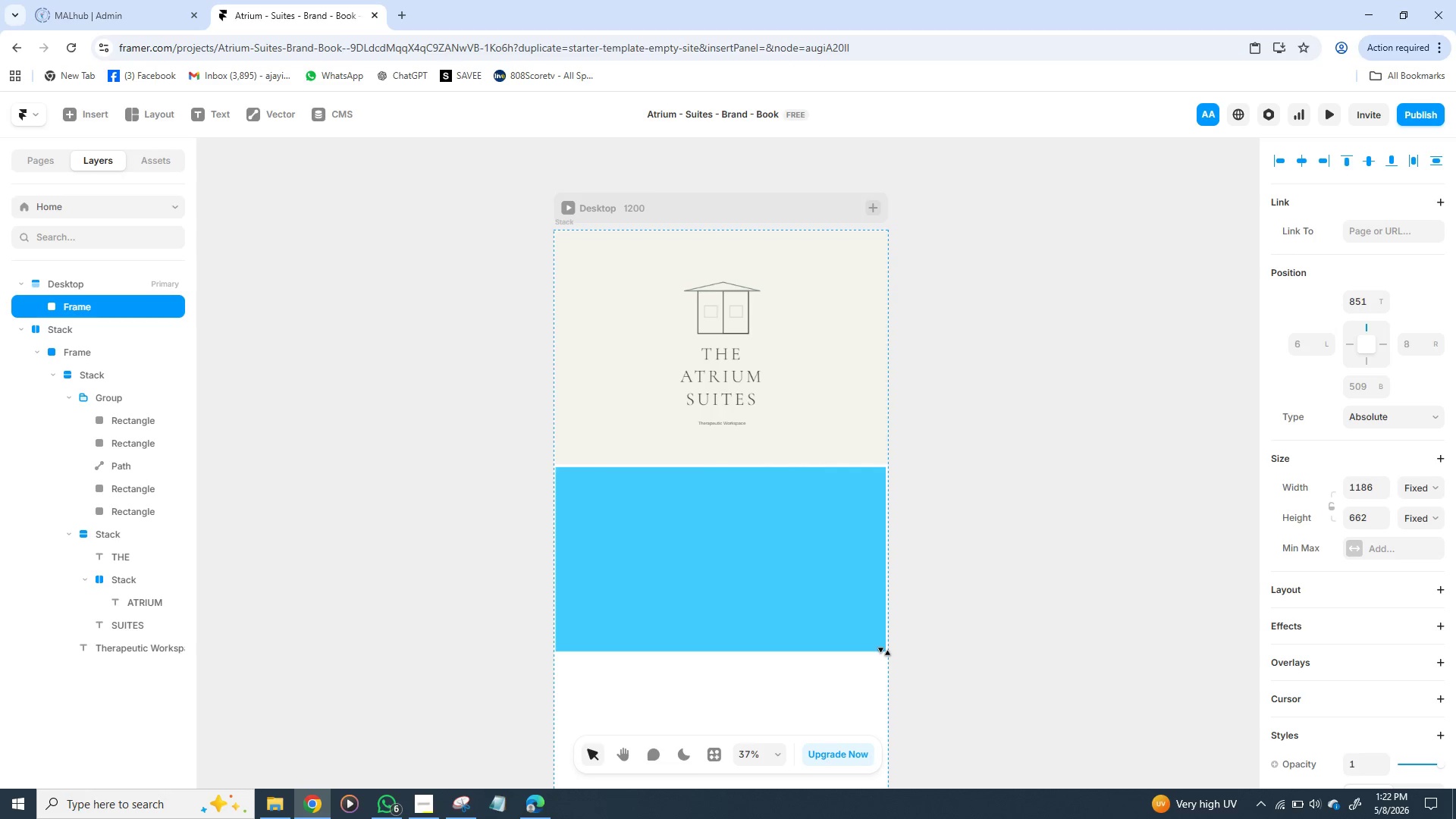 
key(ArrowRight)
 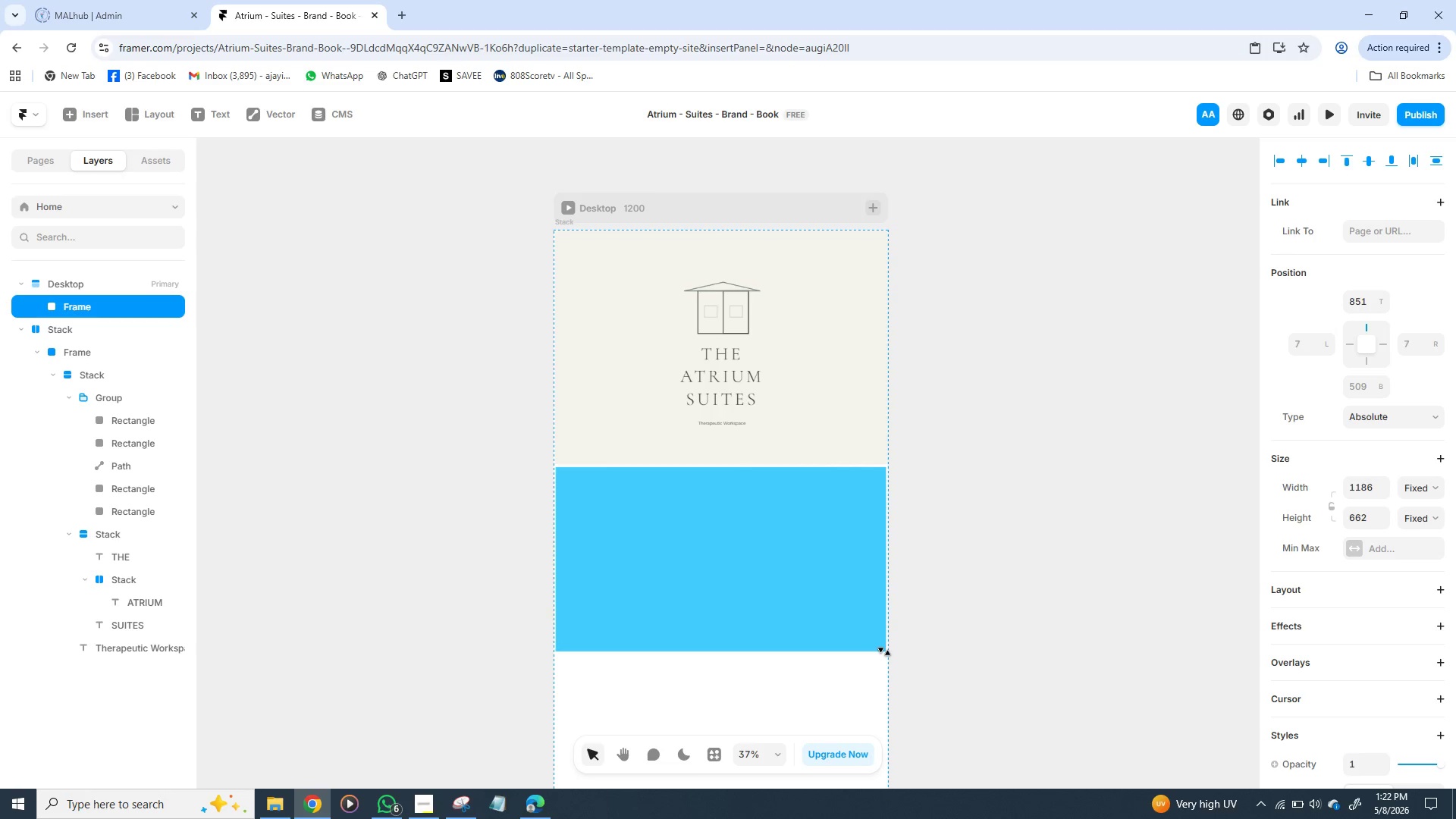 
key(ArrowRight)
 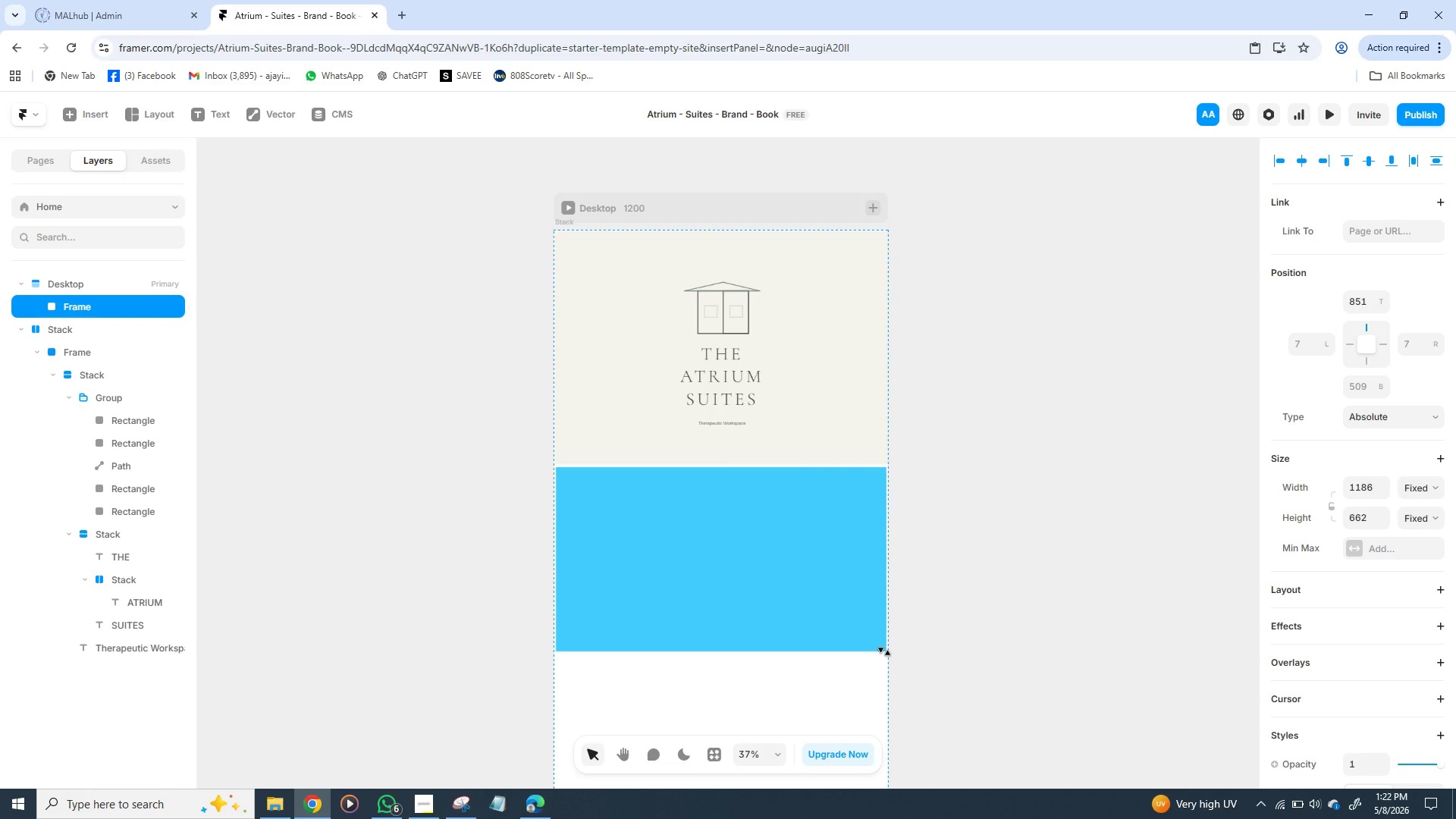 
key(ArrowRight)
 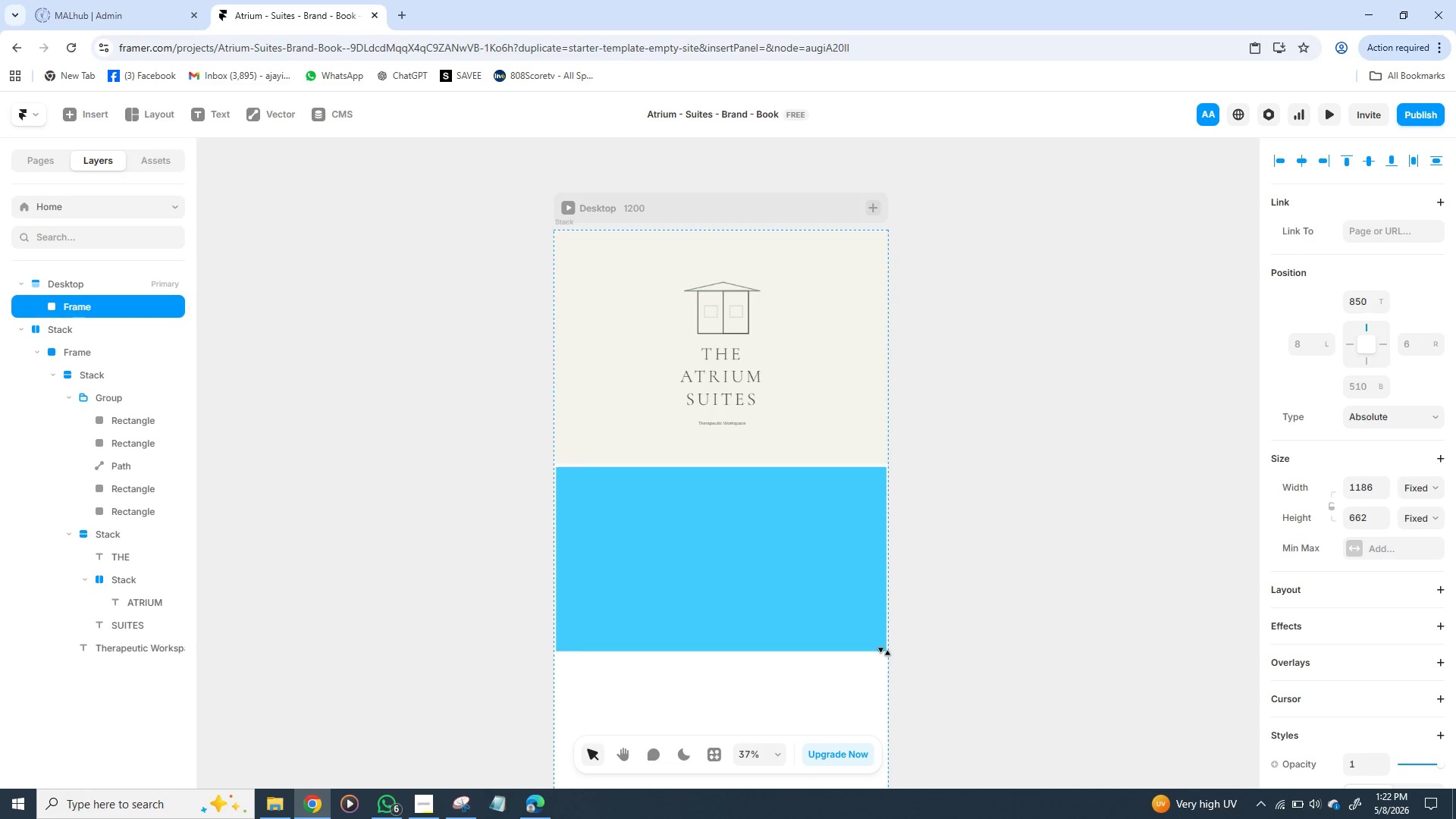 
key(ArrowUp)
 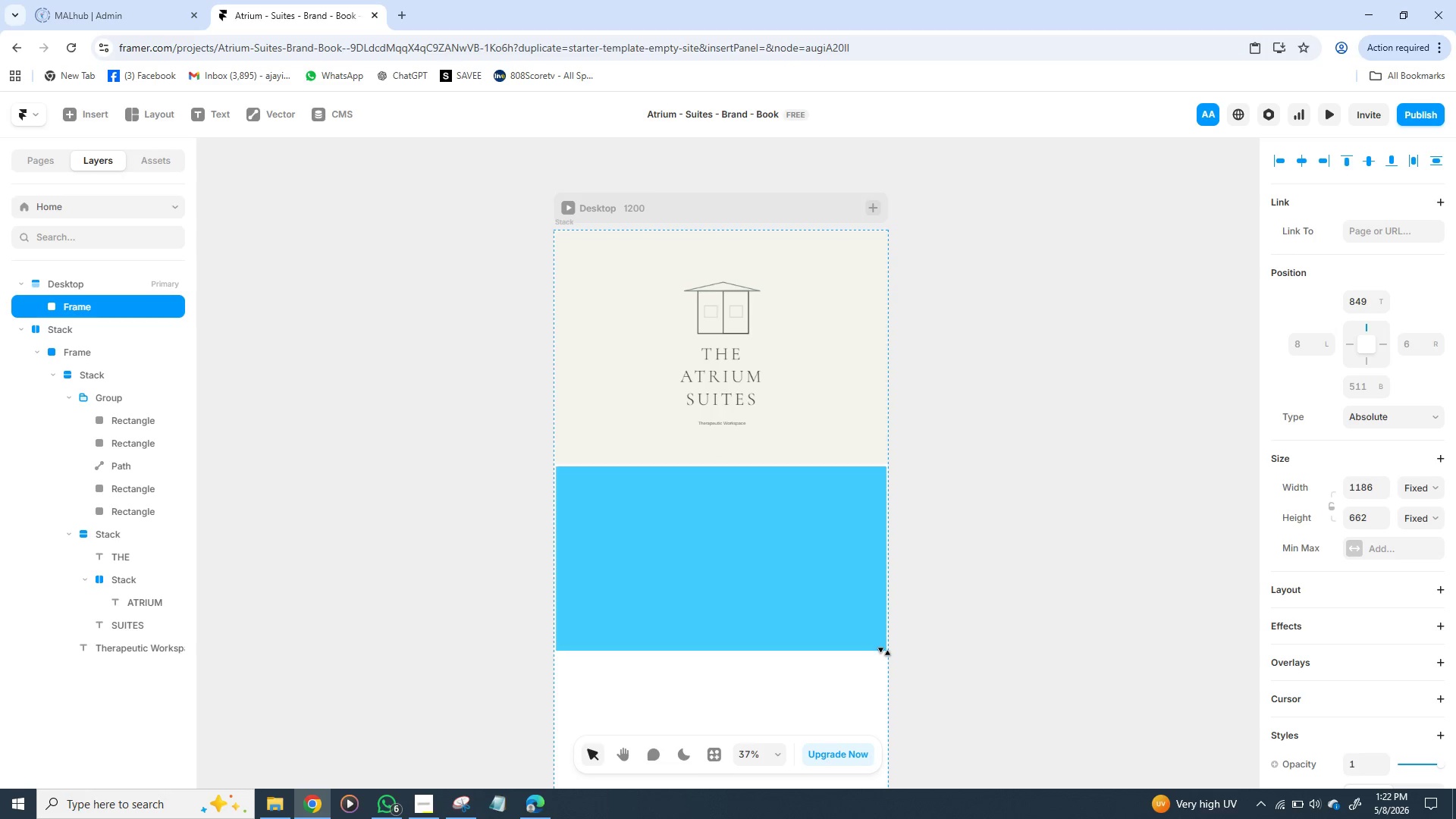 
key(ArrowUp)
 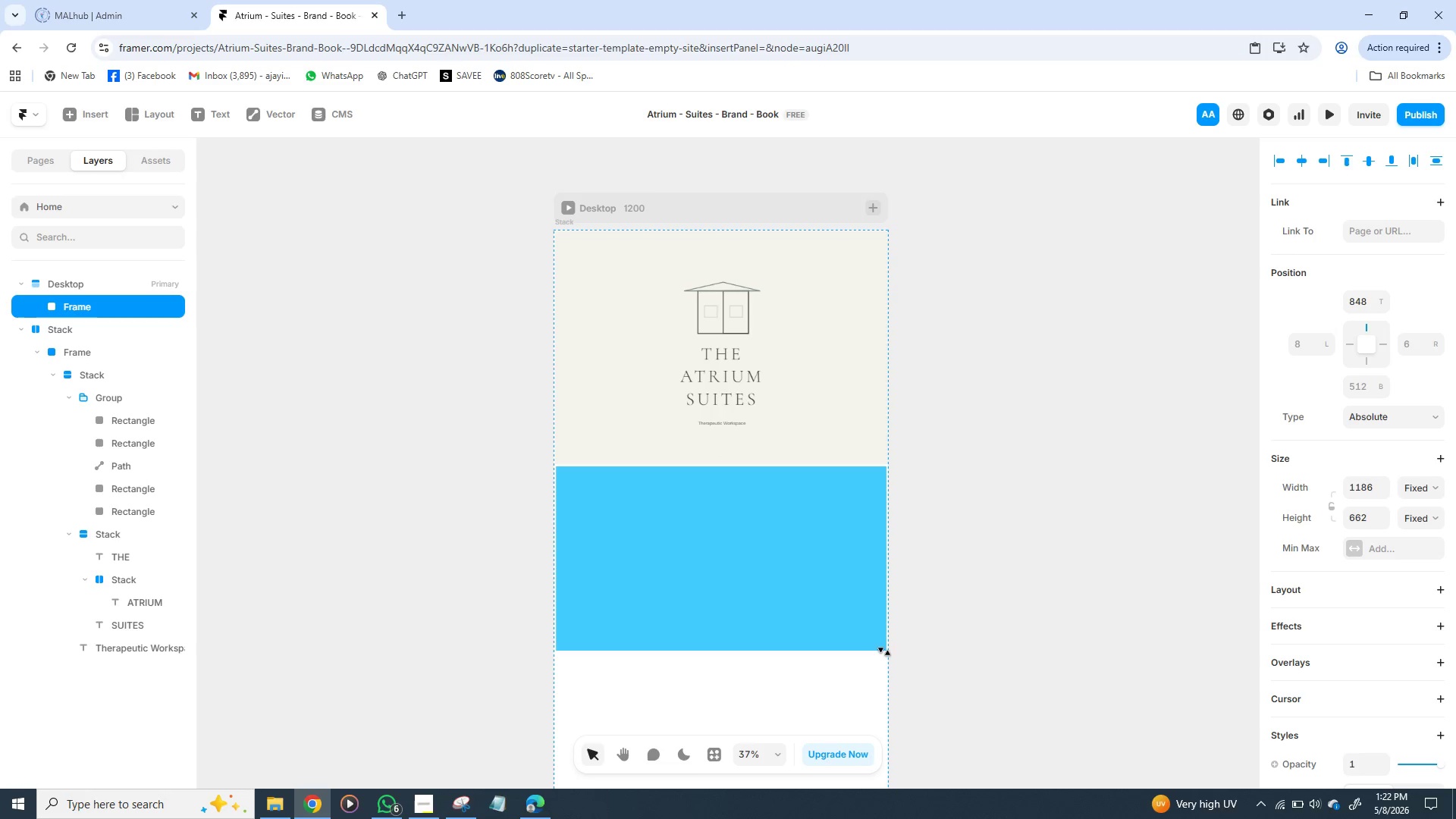 
key(ArrowUp)
 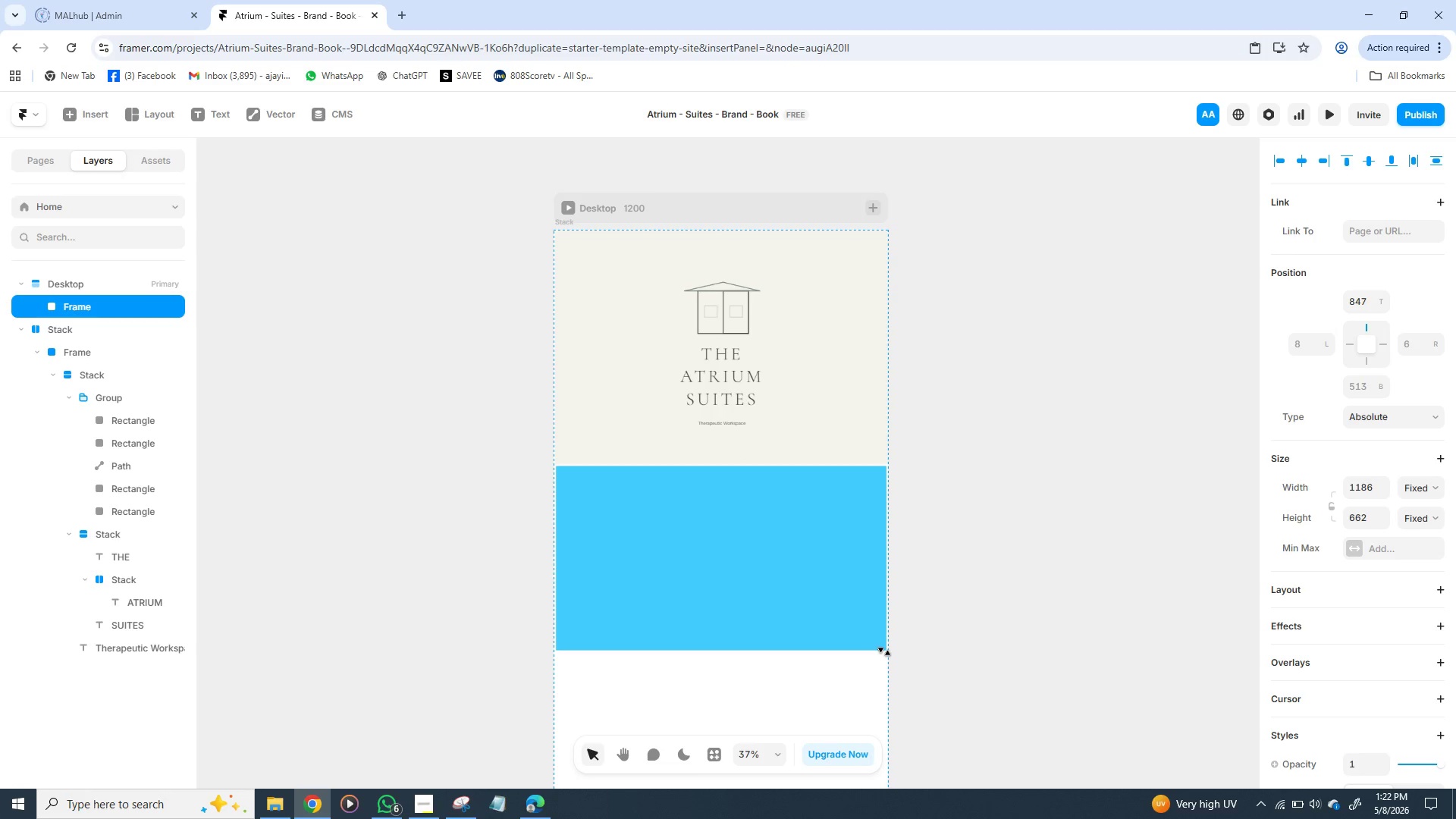 
key(ArrowUp)
 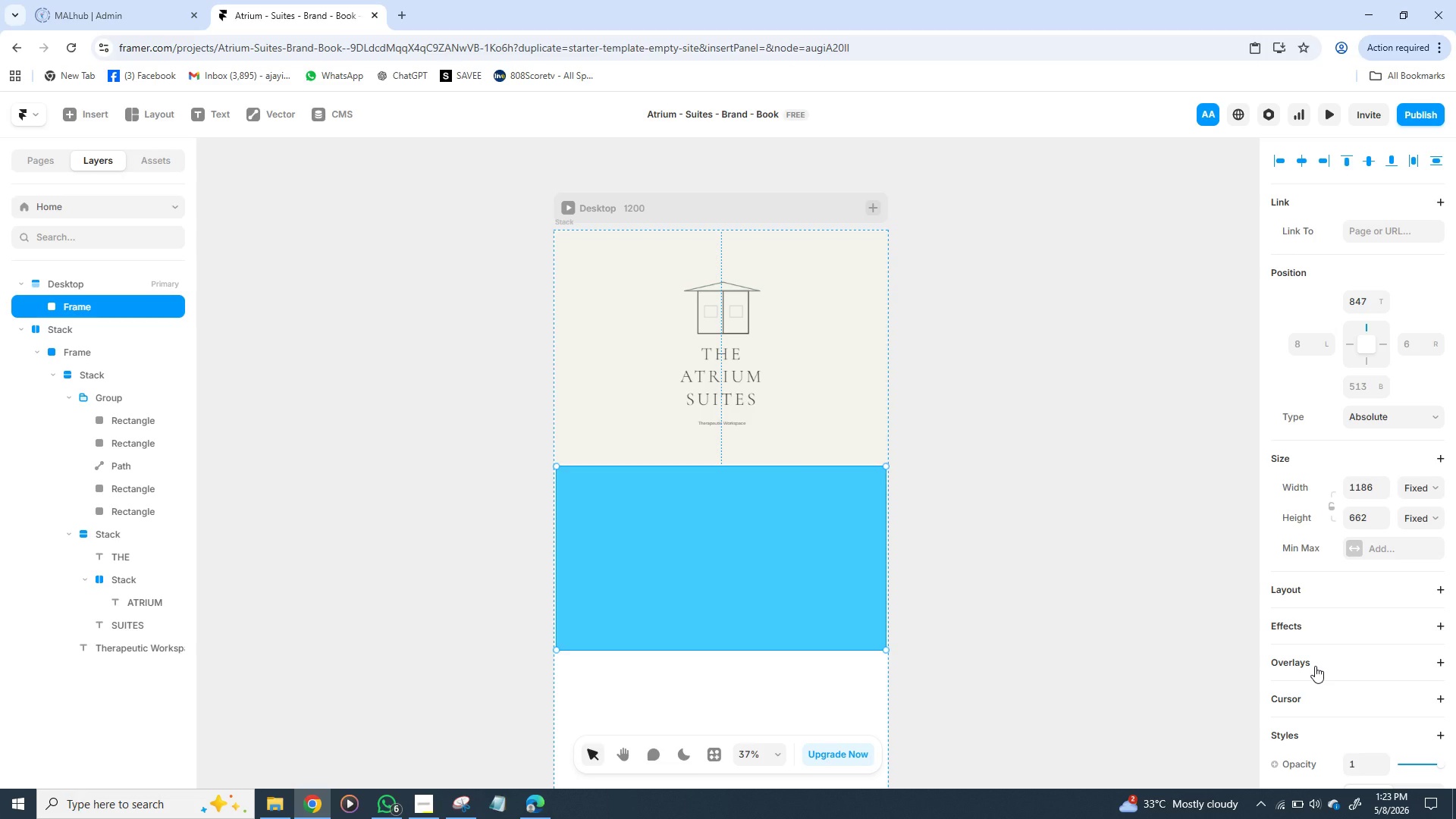 
wait(40.78)
 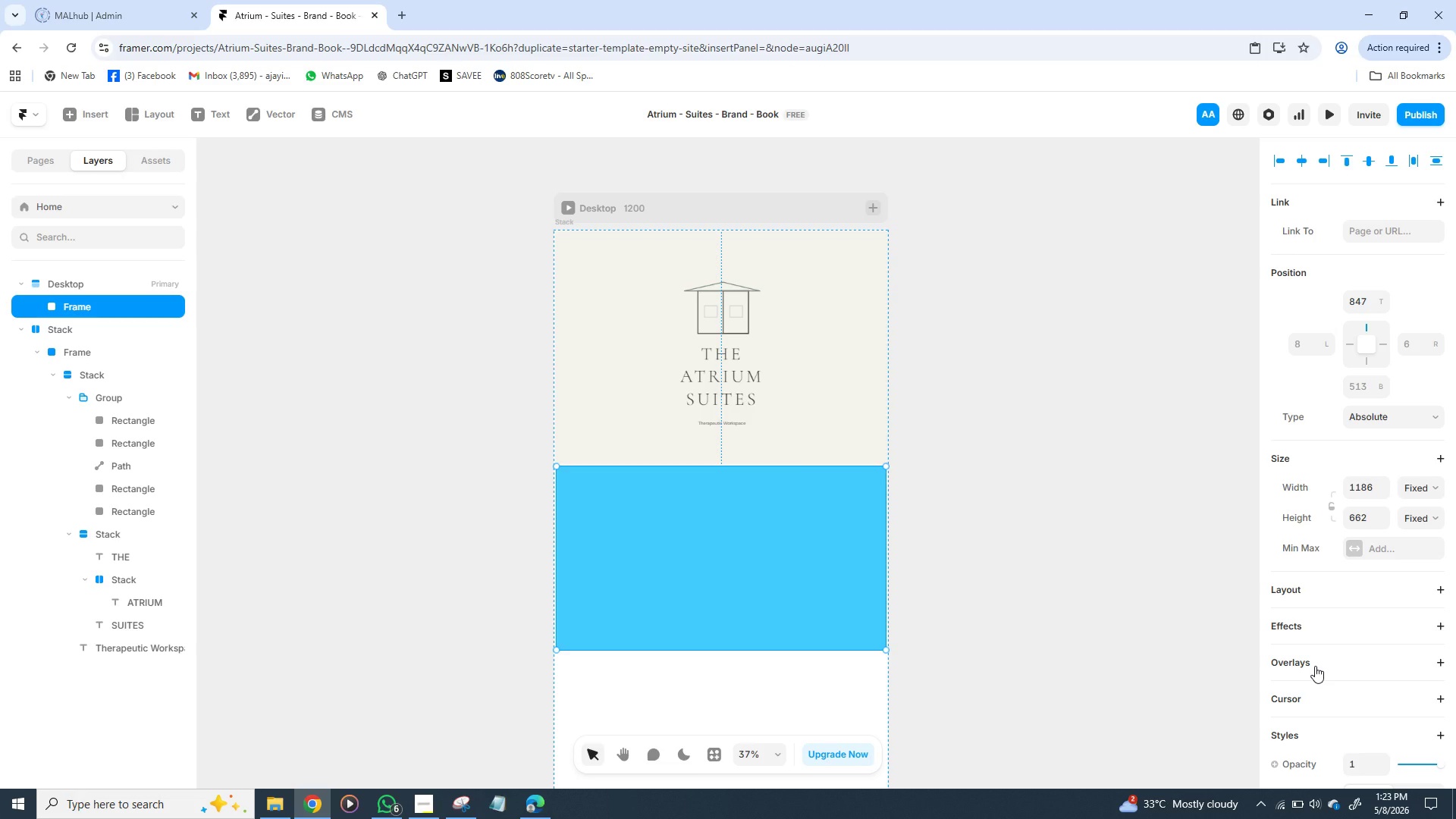 
left_click([730, 425])
 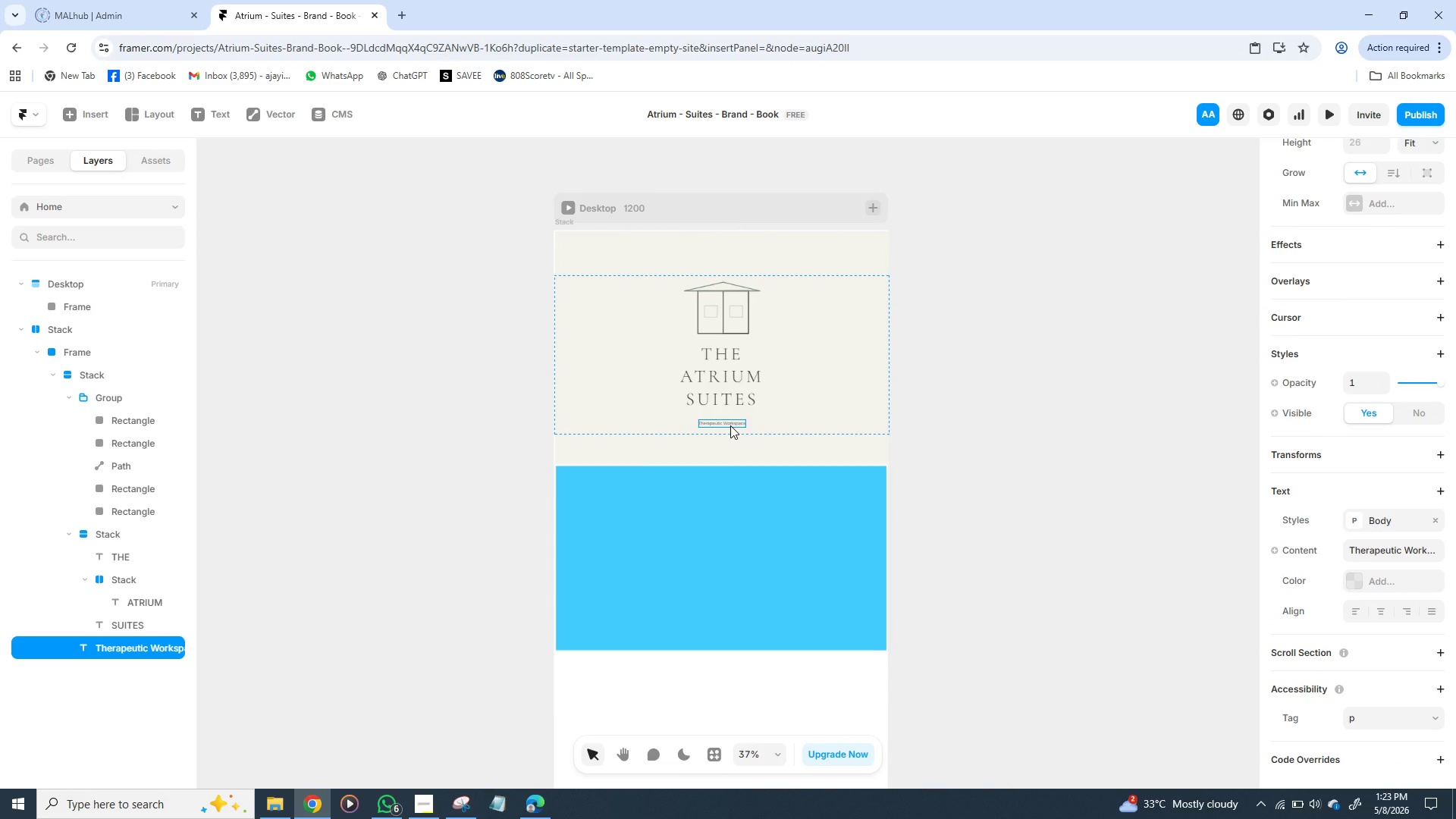 
wait(6.25)
 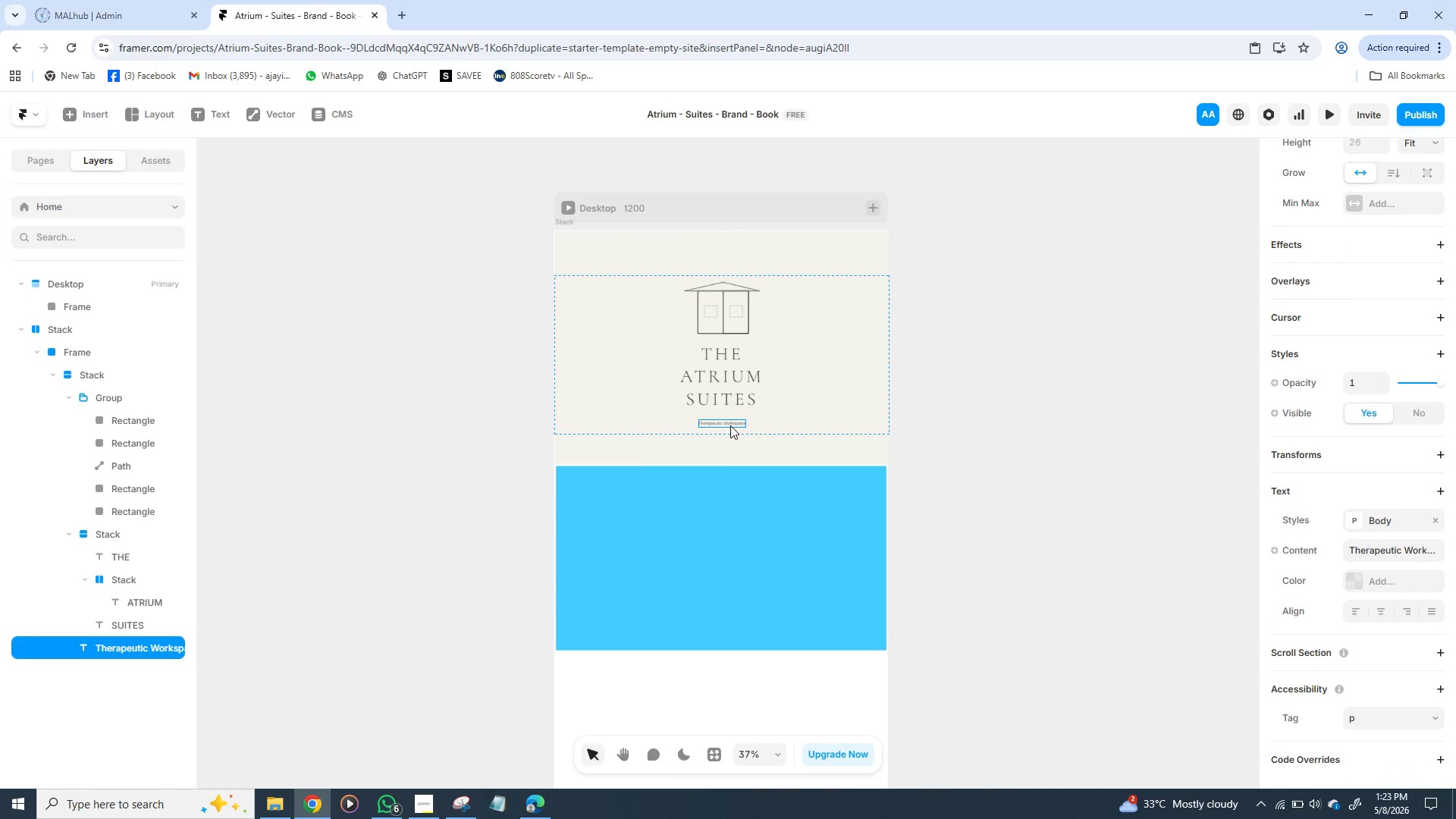 
key(Control+D)
 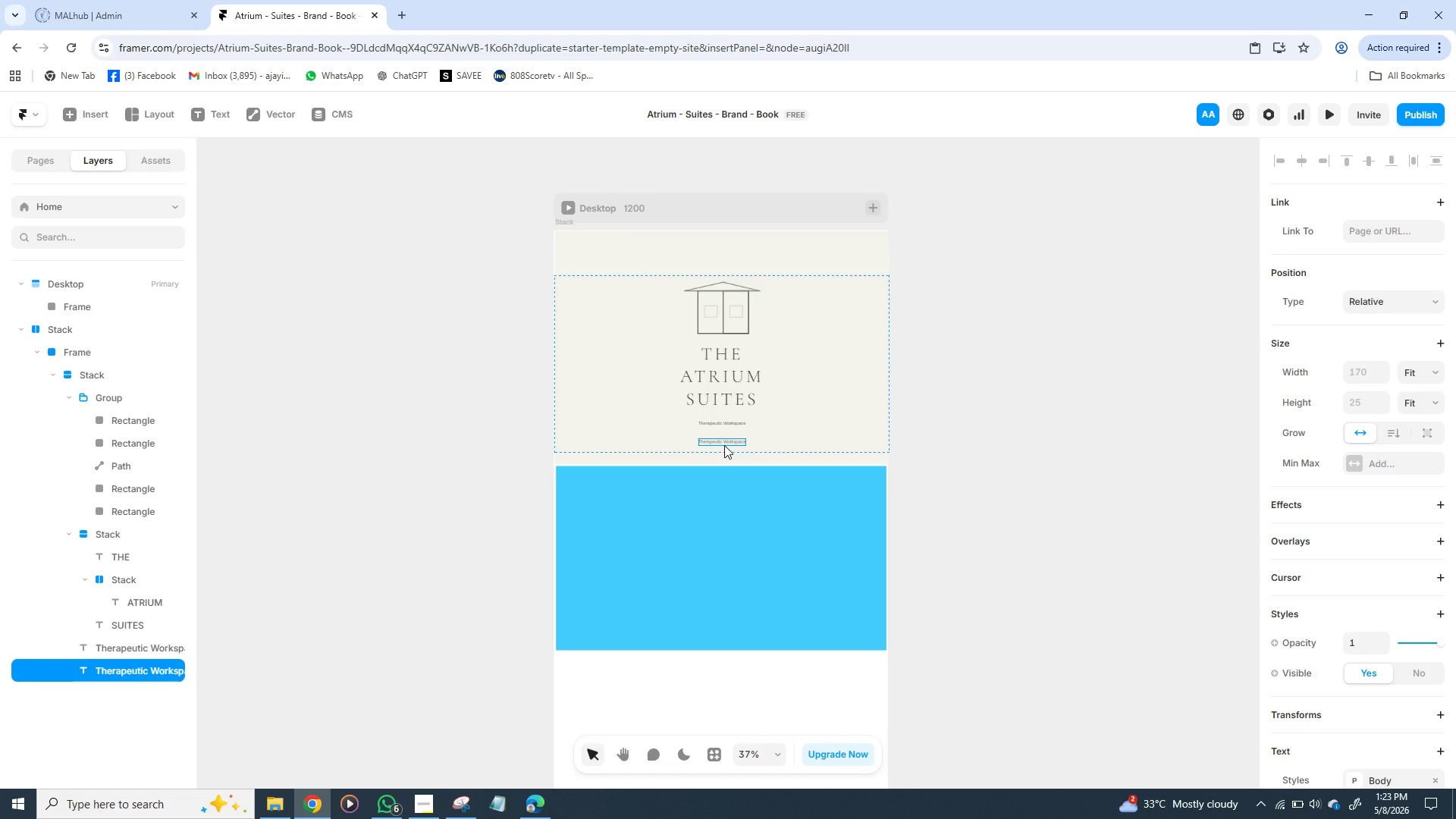 
left_click_drag(start_coordinate=[724, 441], to_coordinate=[590, 479])
 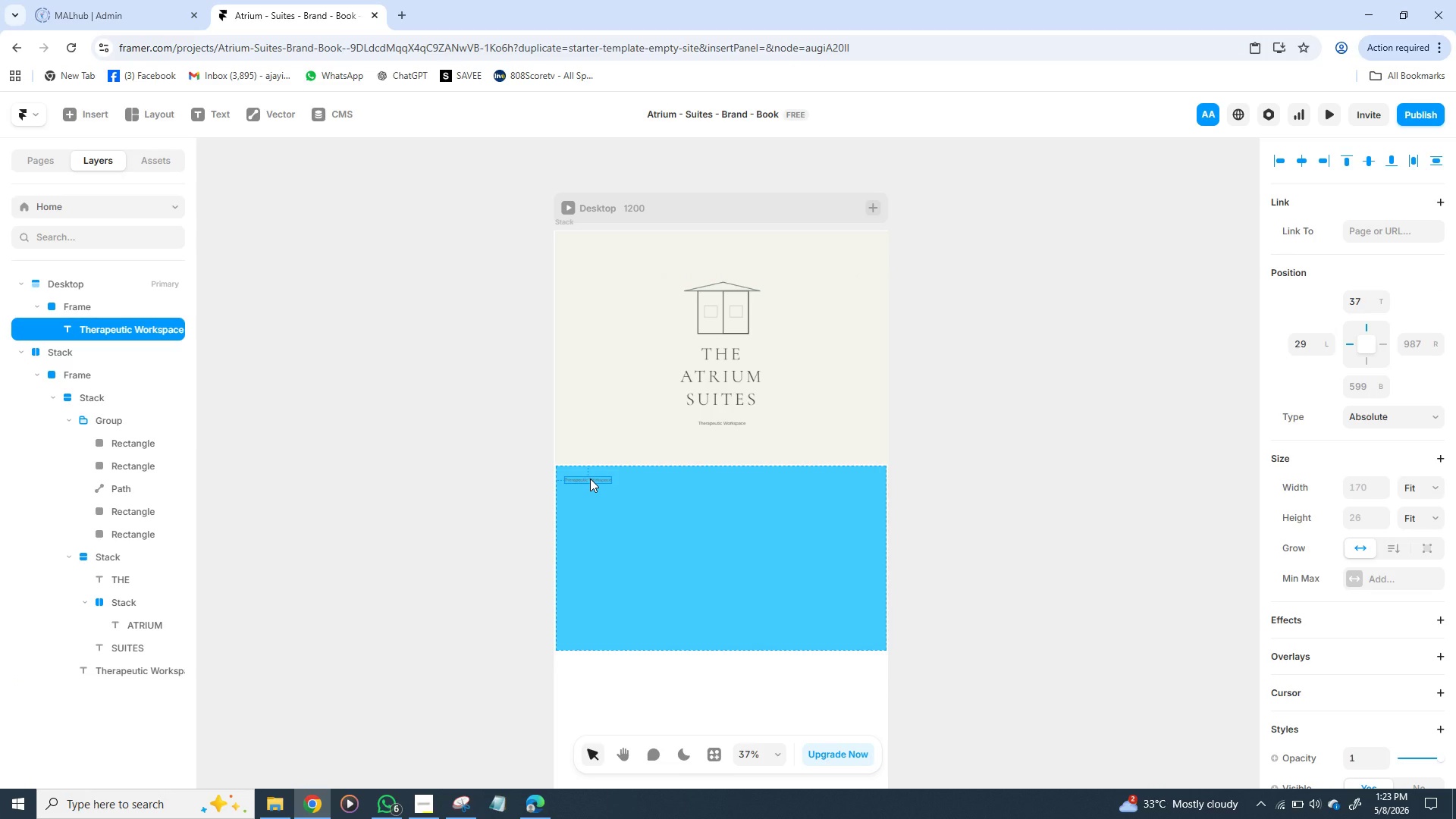 
left_click_drag(start_coordinate=[590, 479], to_coordinate=[593, 475])
 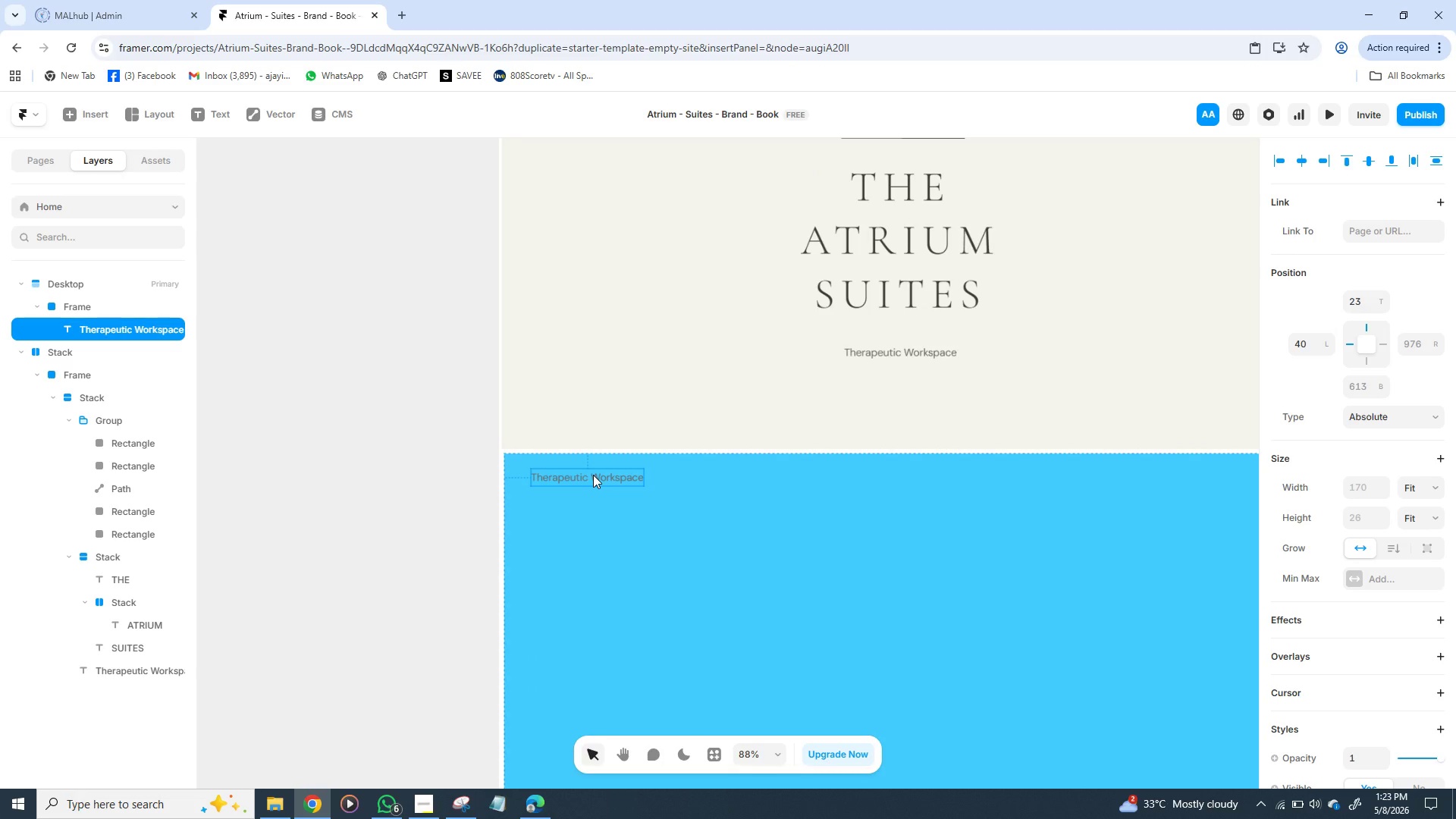 
wait(5.61)
 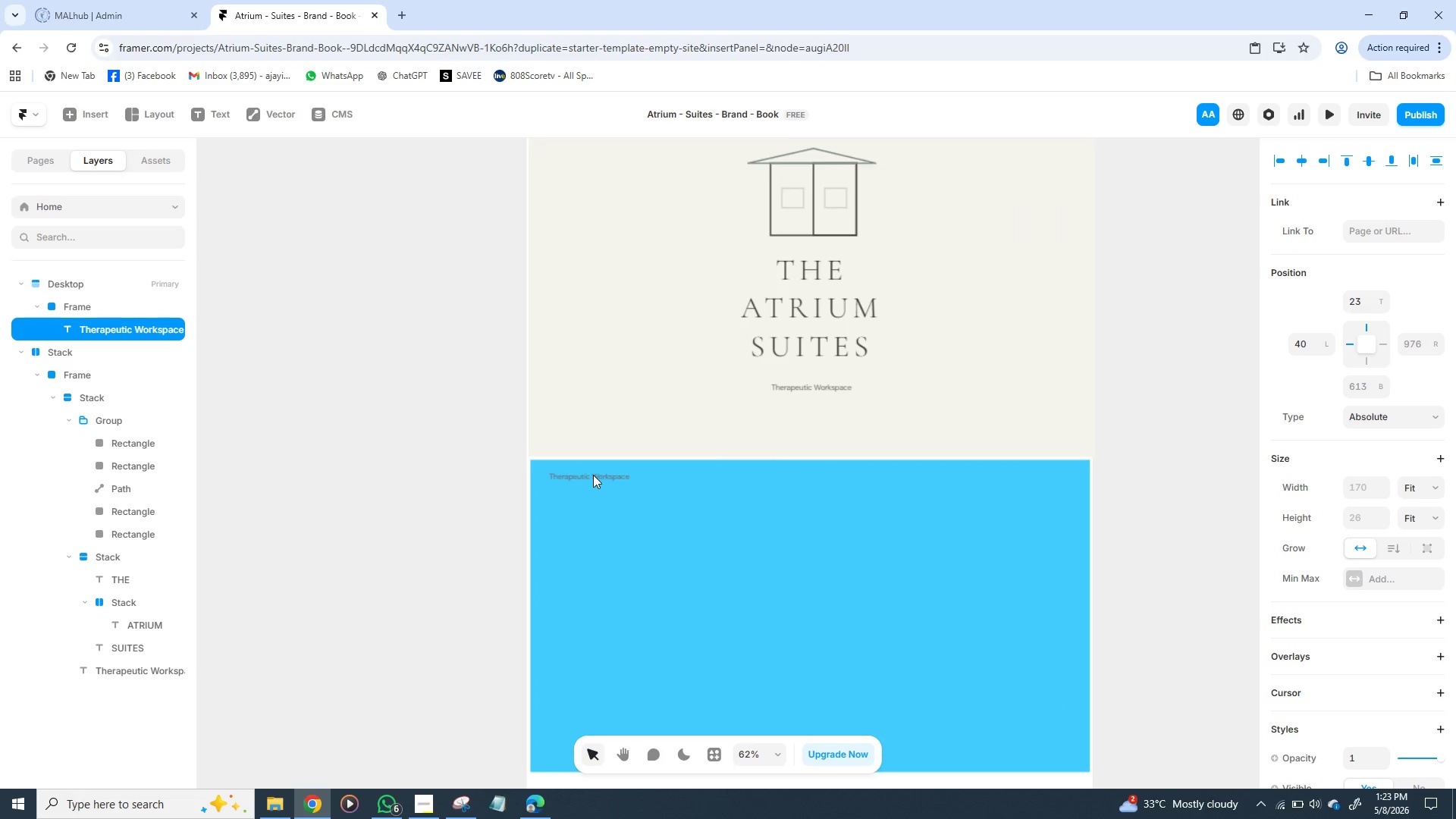 
double_click([593, 475])
 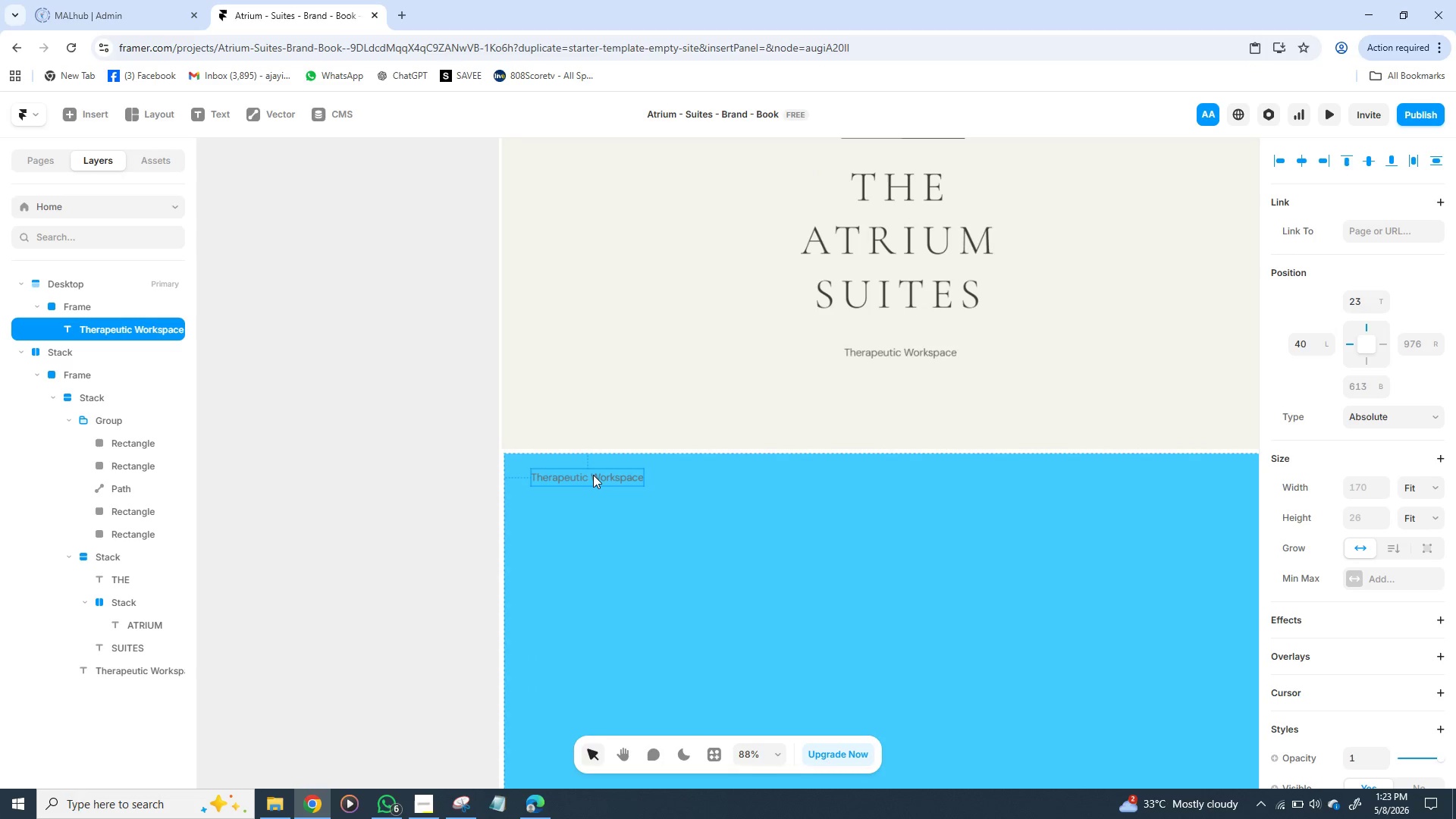 
triple_click([593, 475])
 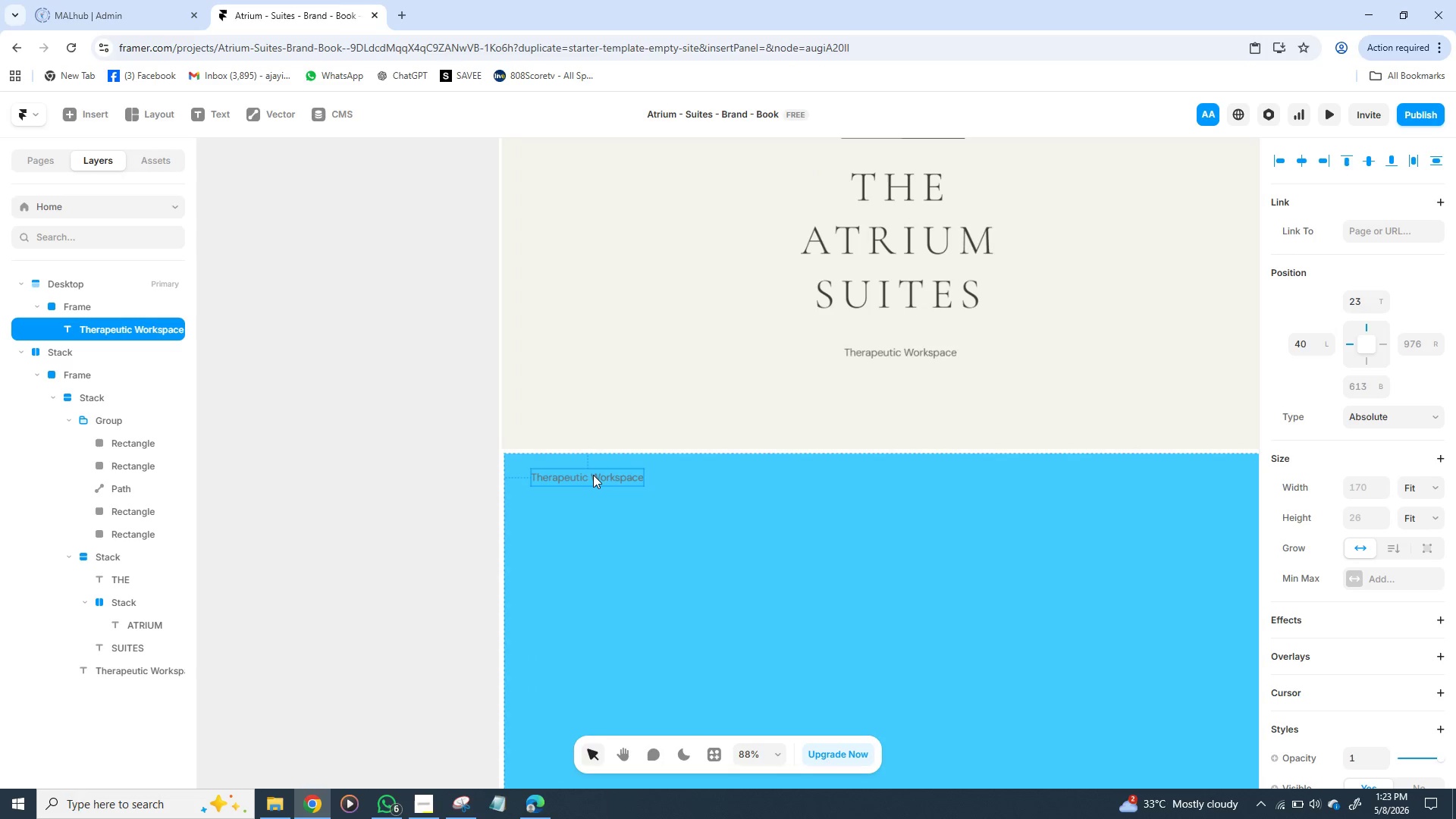 
double_click([593, 475])
 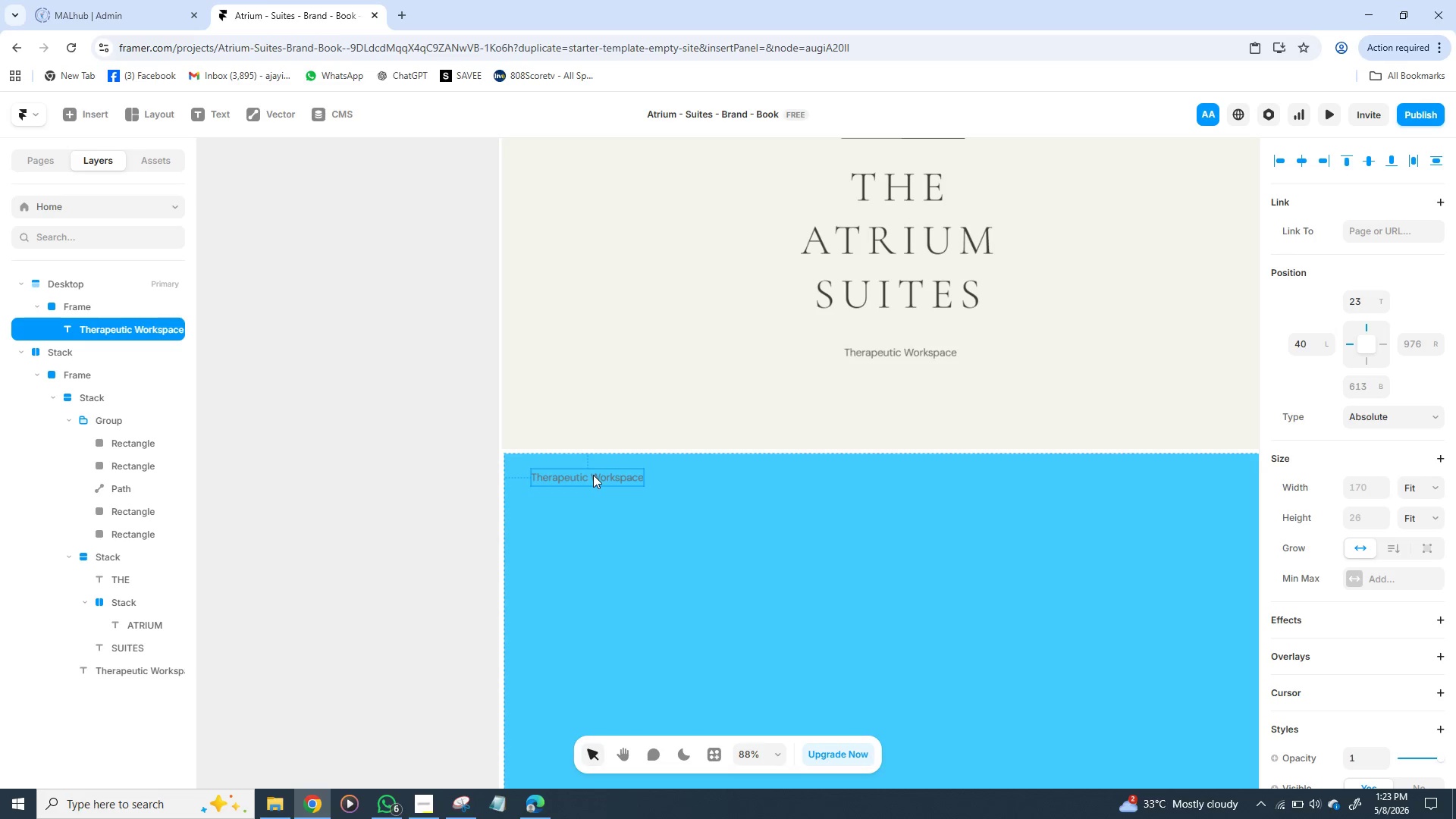 
triple_click([593, 475])
 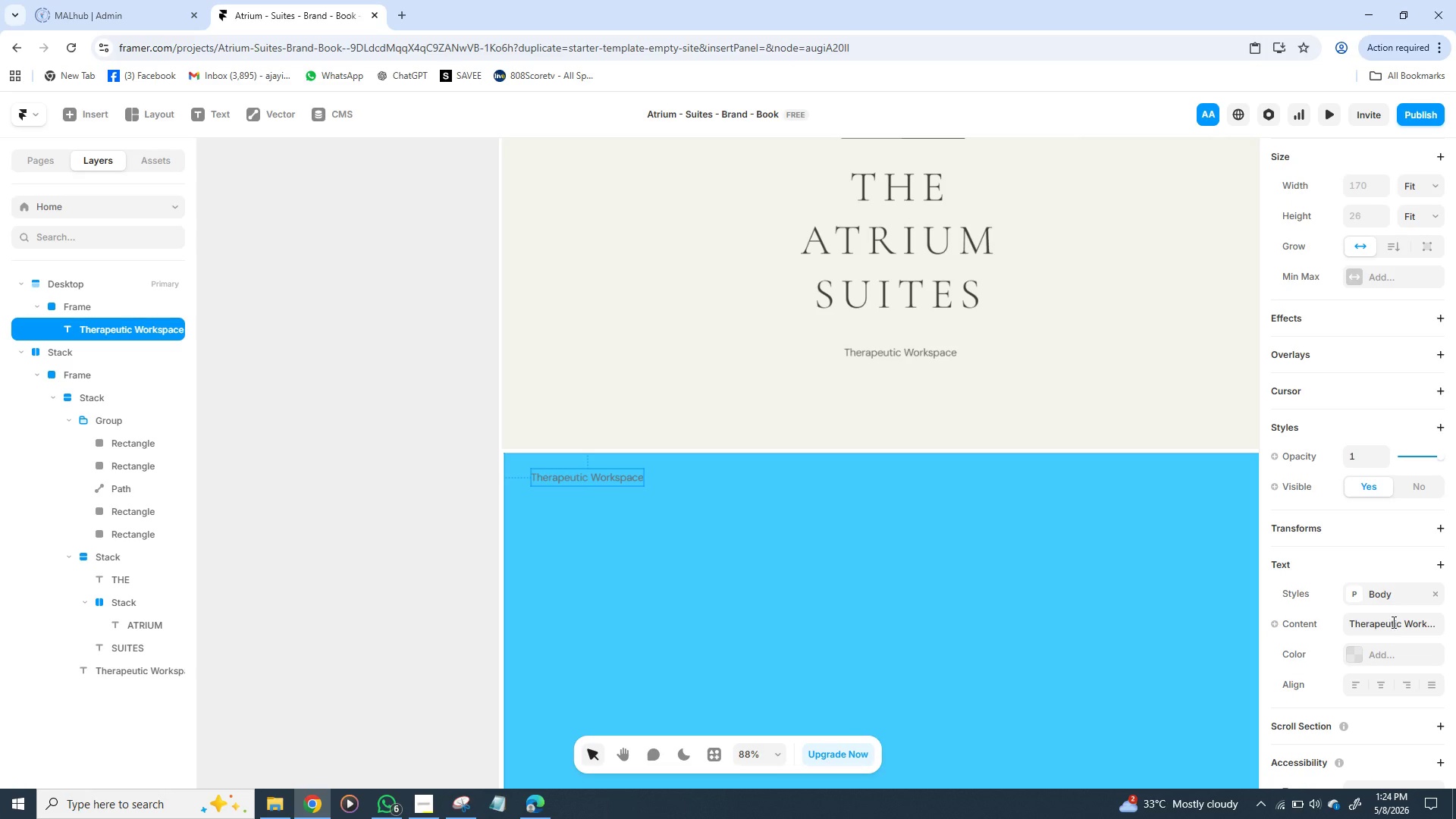 
left_click([1392, 621])
 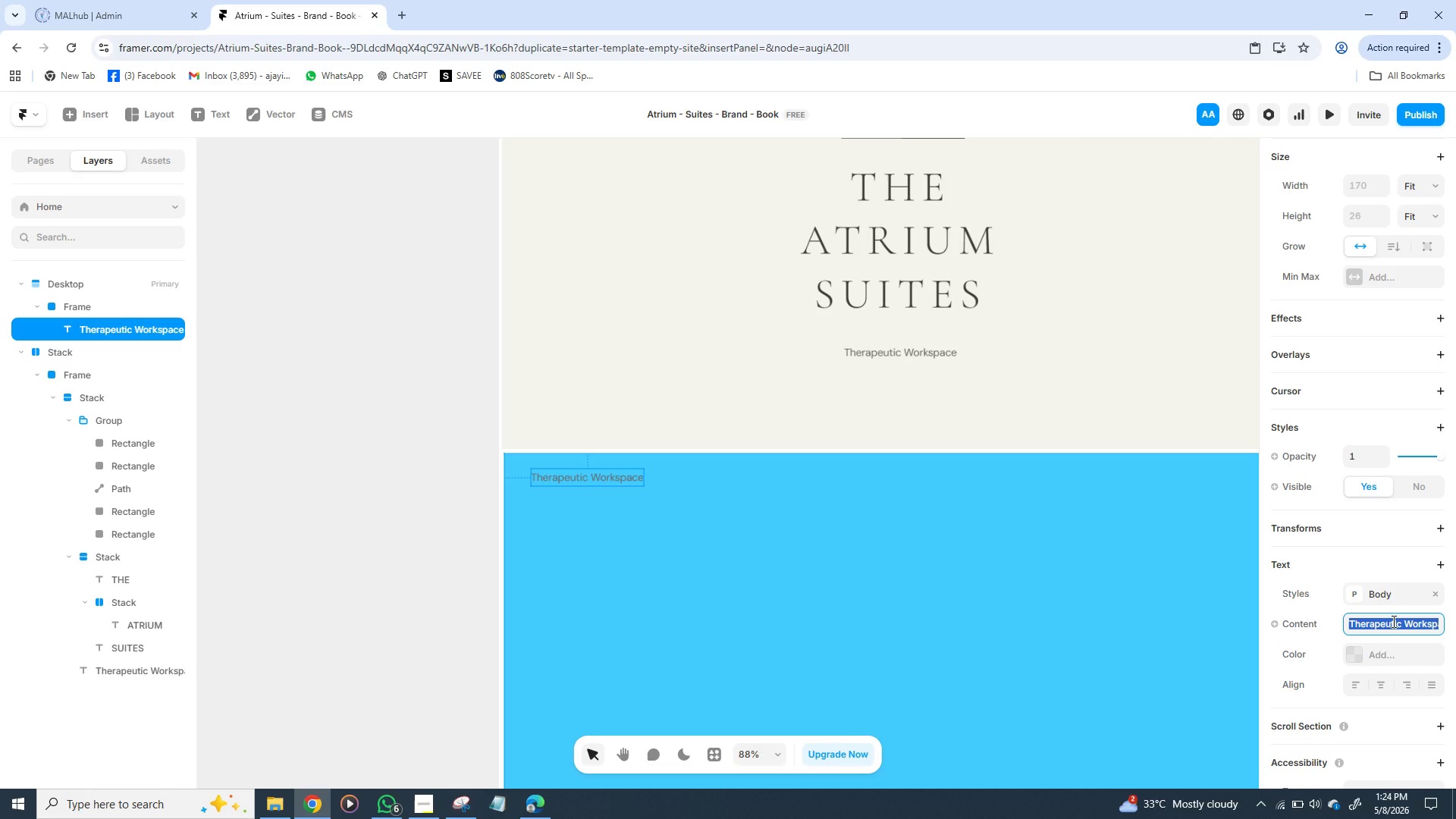 
type(COLOUR SYSTEM)
 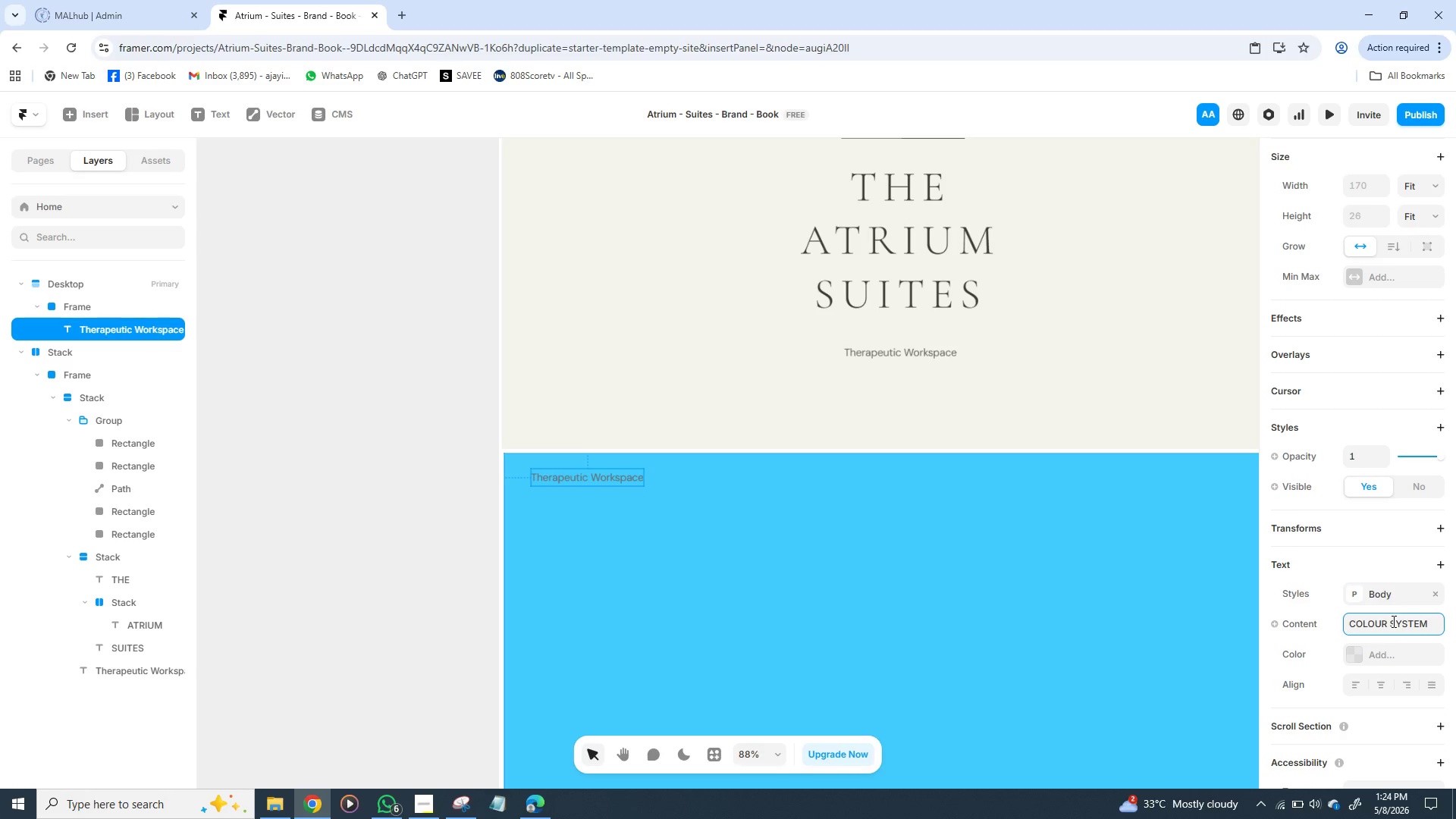 
key(Enter)
 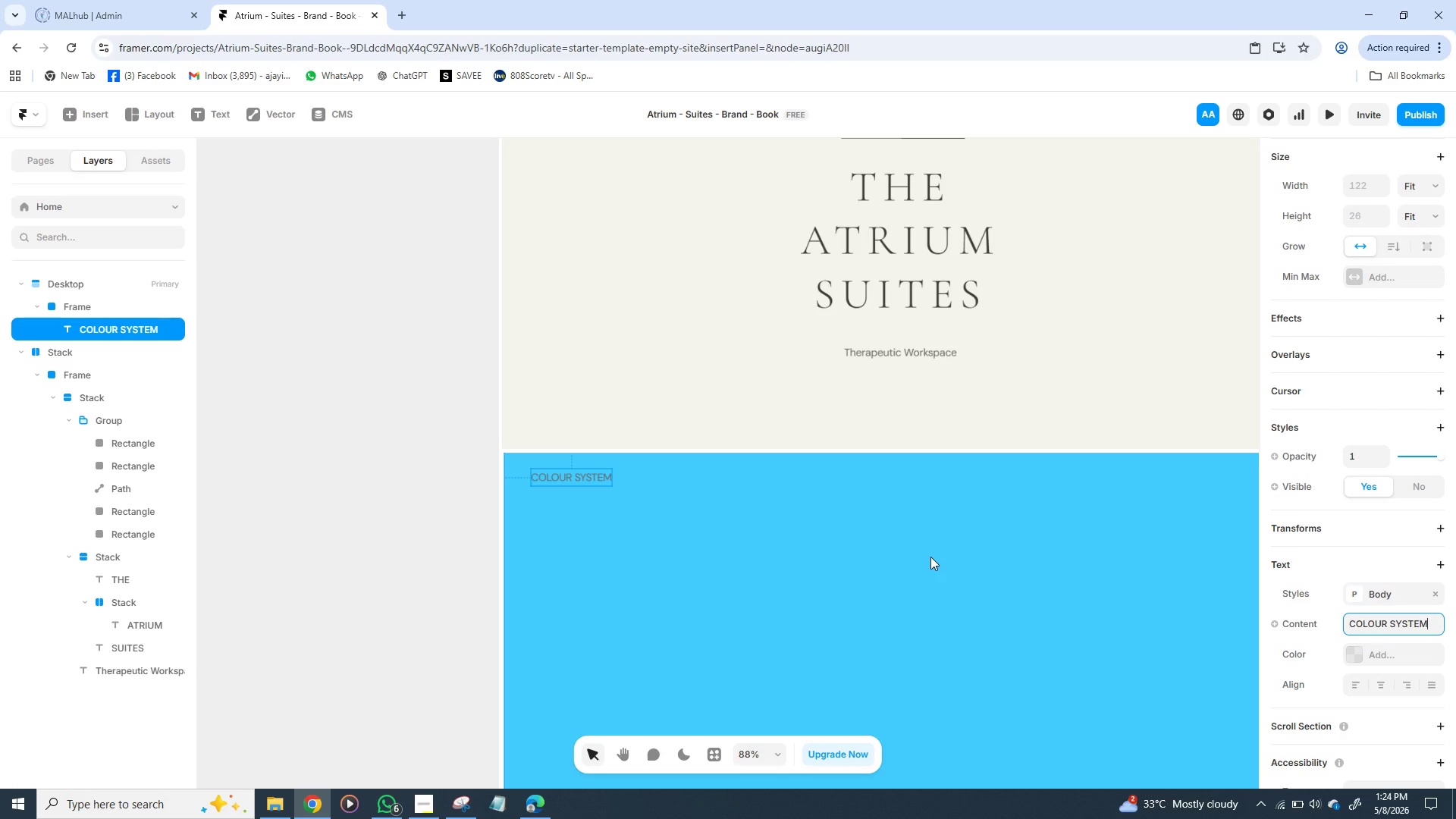 
wait(13.56)
 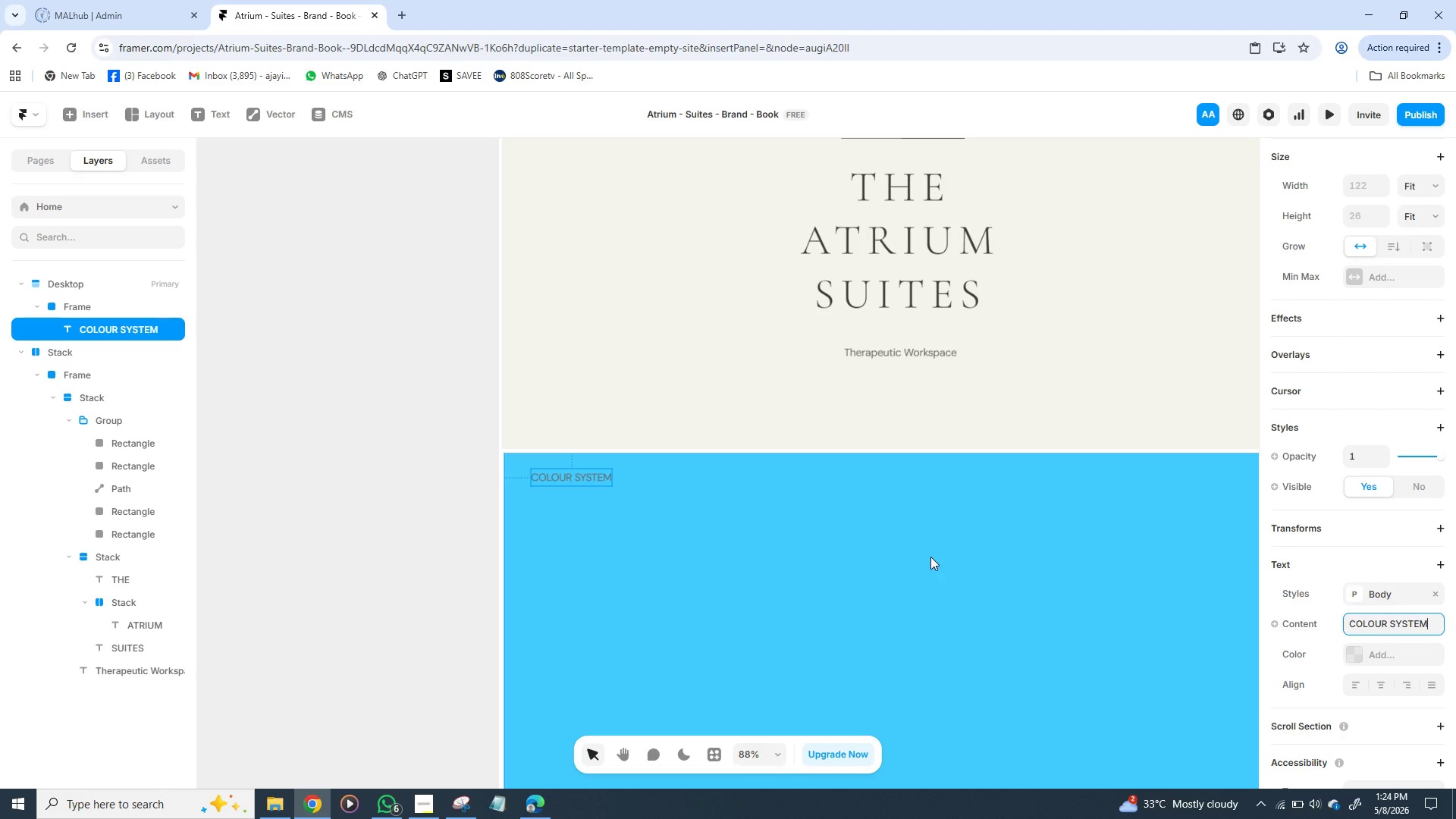 
key(Backspace)
 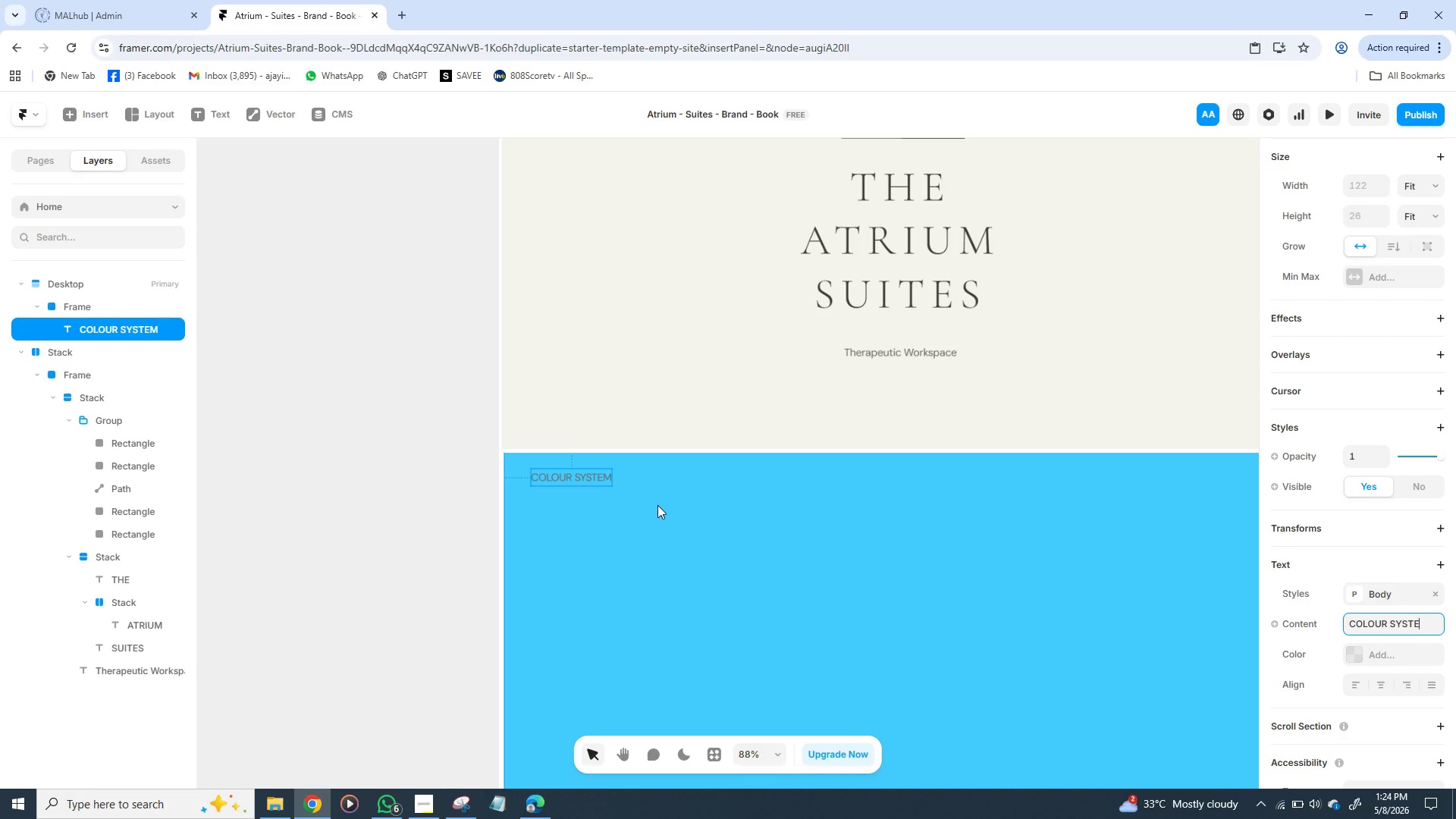 
left_click([646, 533])
 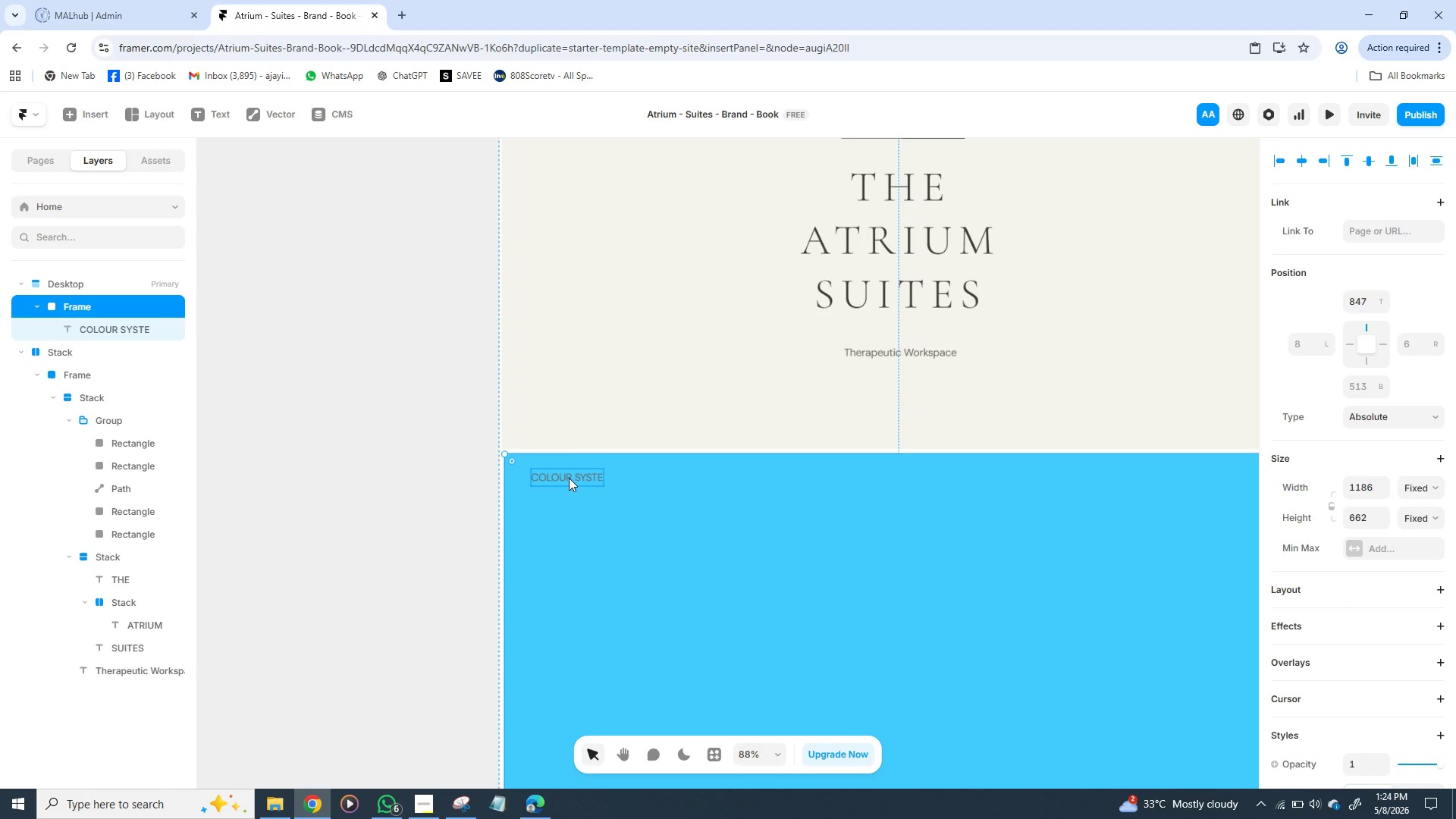 
left_click([569, 478])
 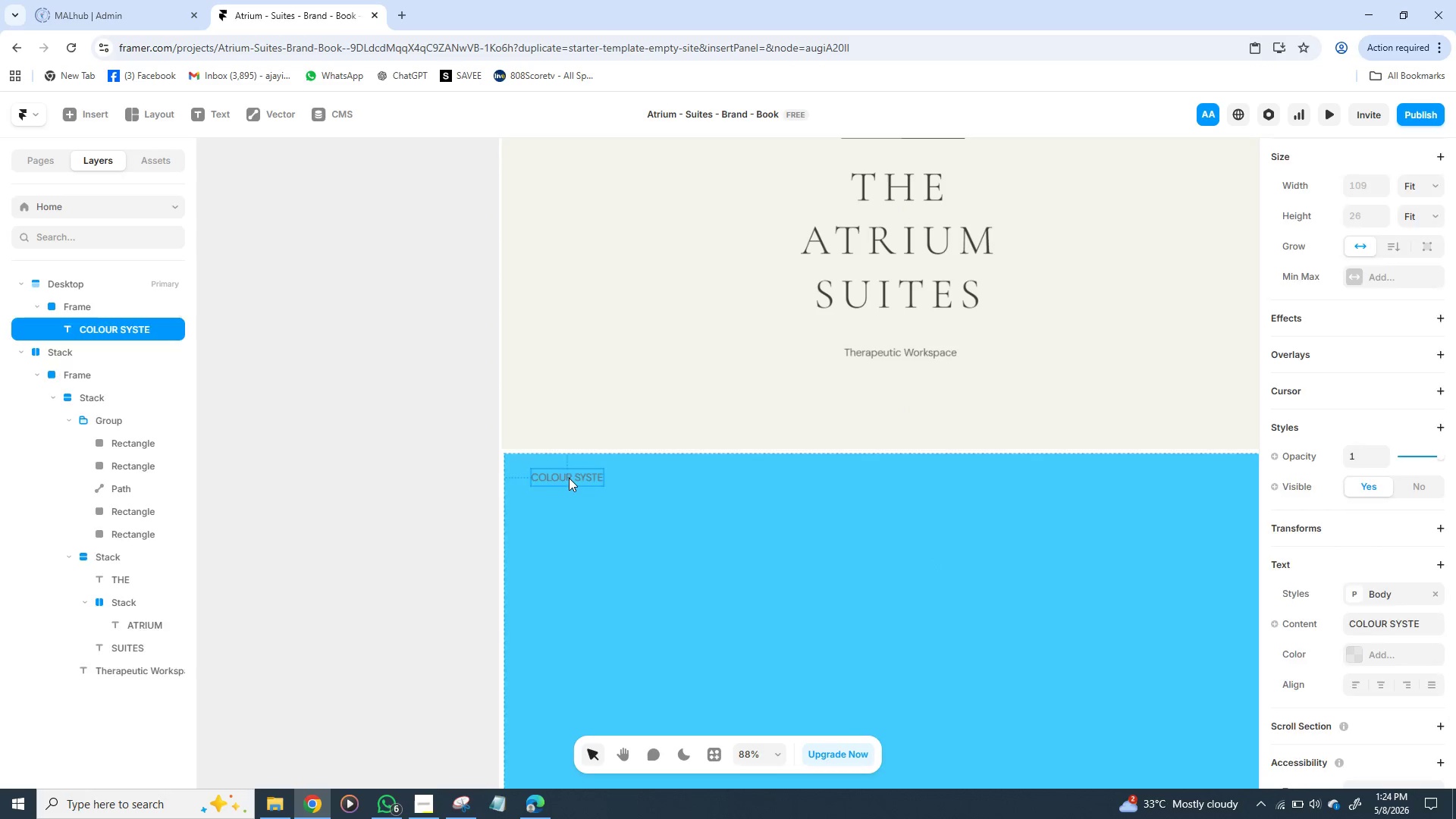 
key(Backspace)
 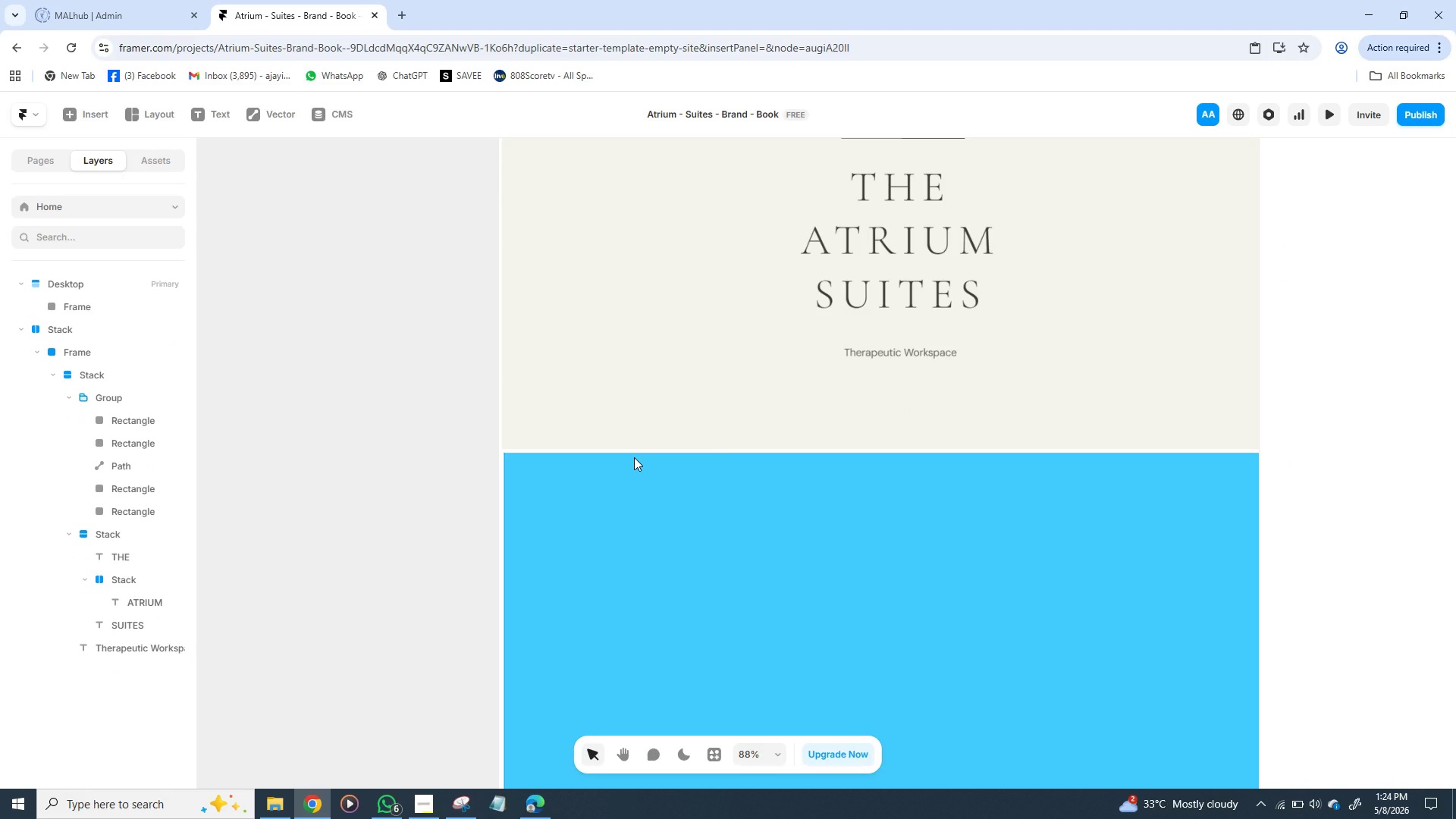 
key(T)
 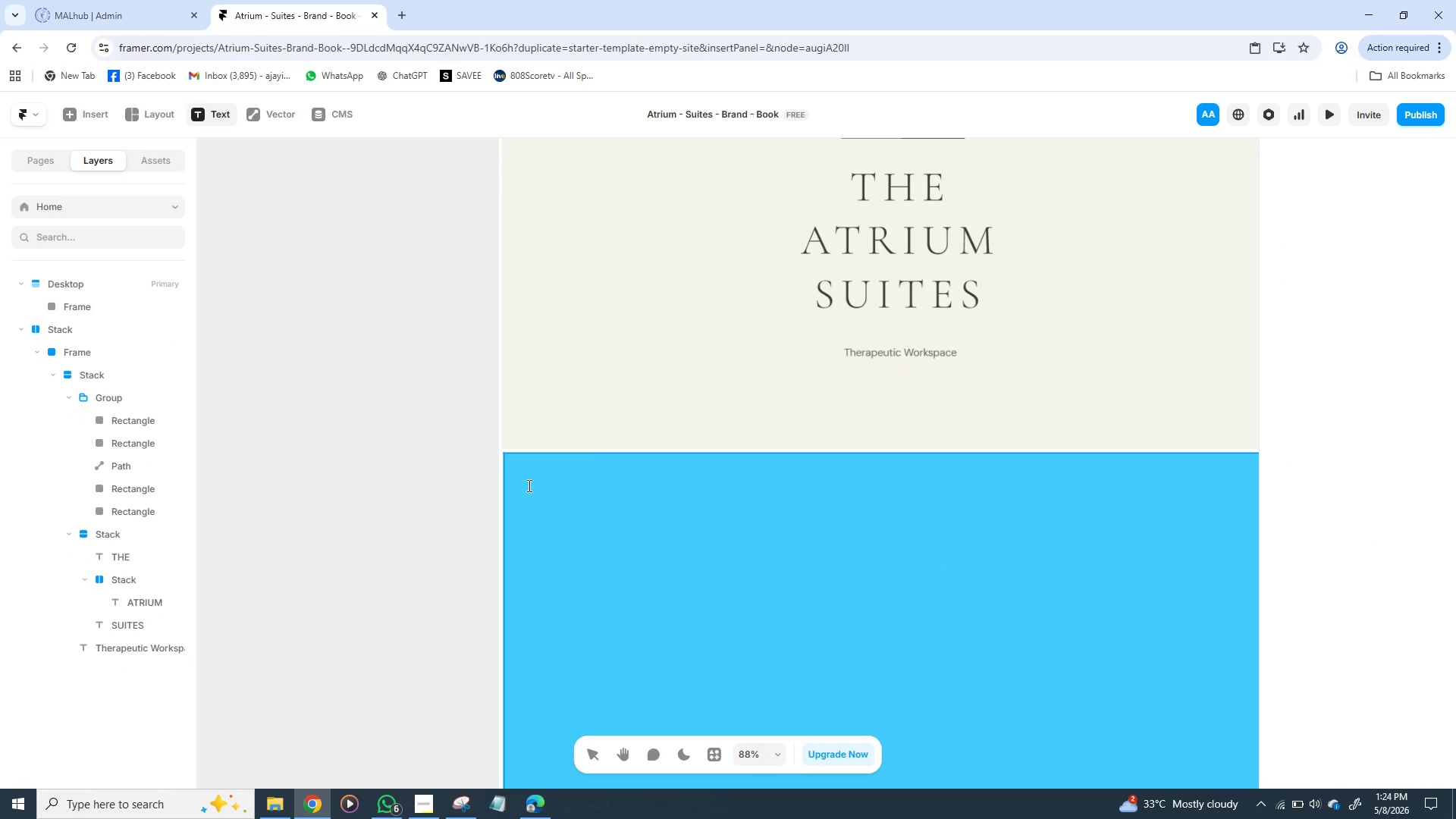 
left_click([528, 485])
 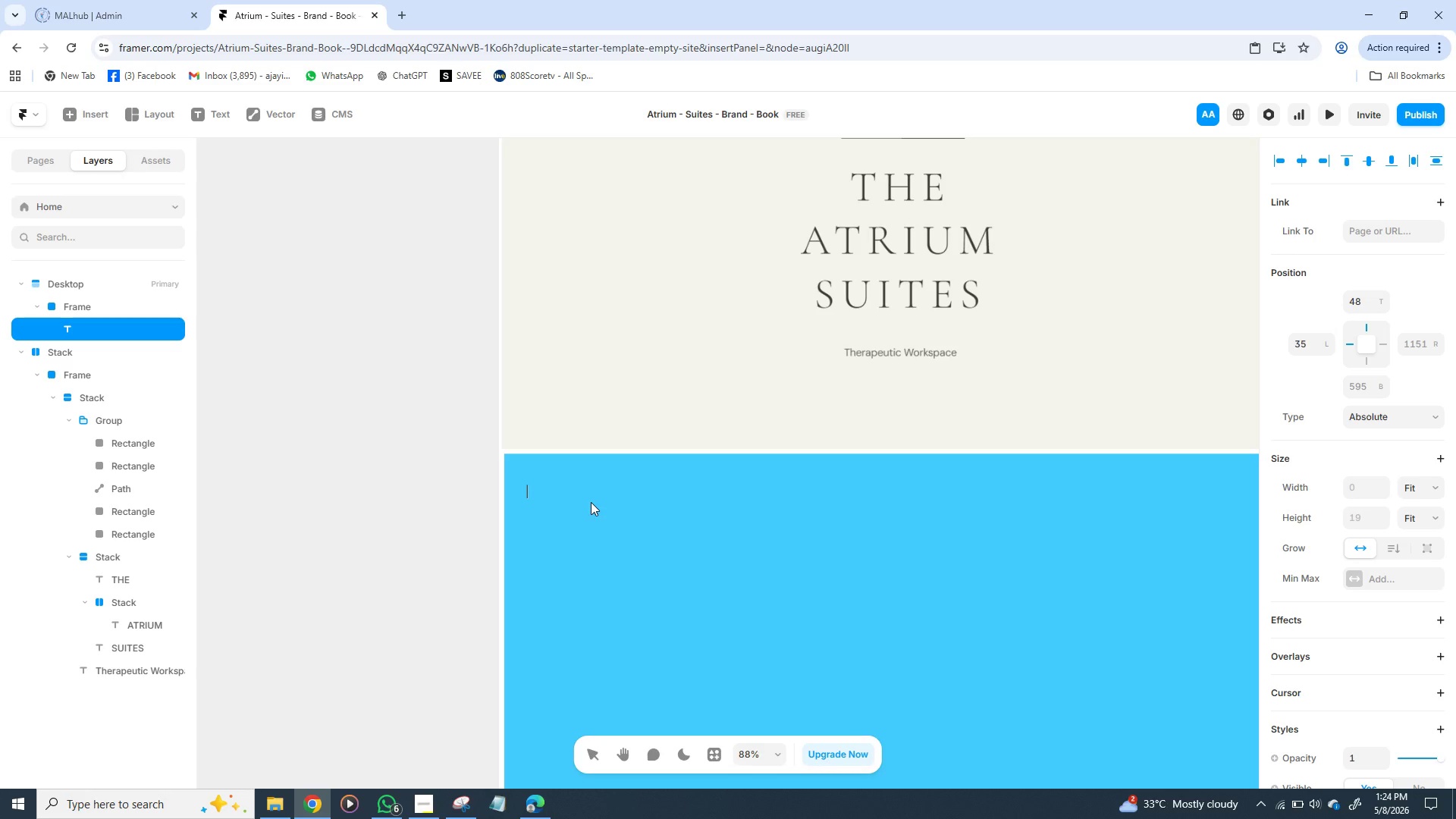 
type(COLOUR SYSTEM)
 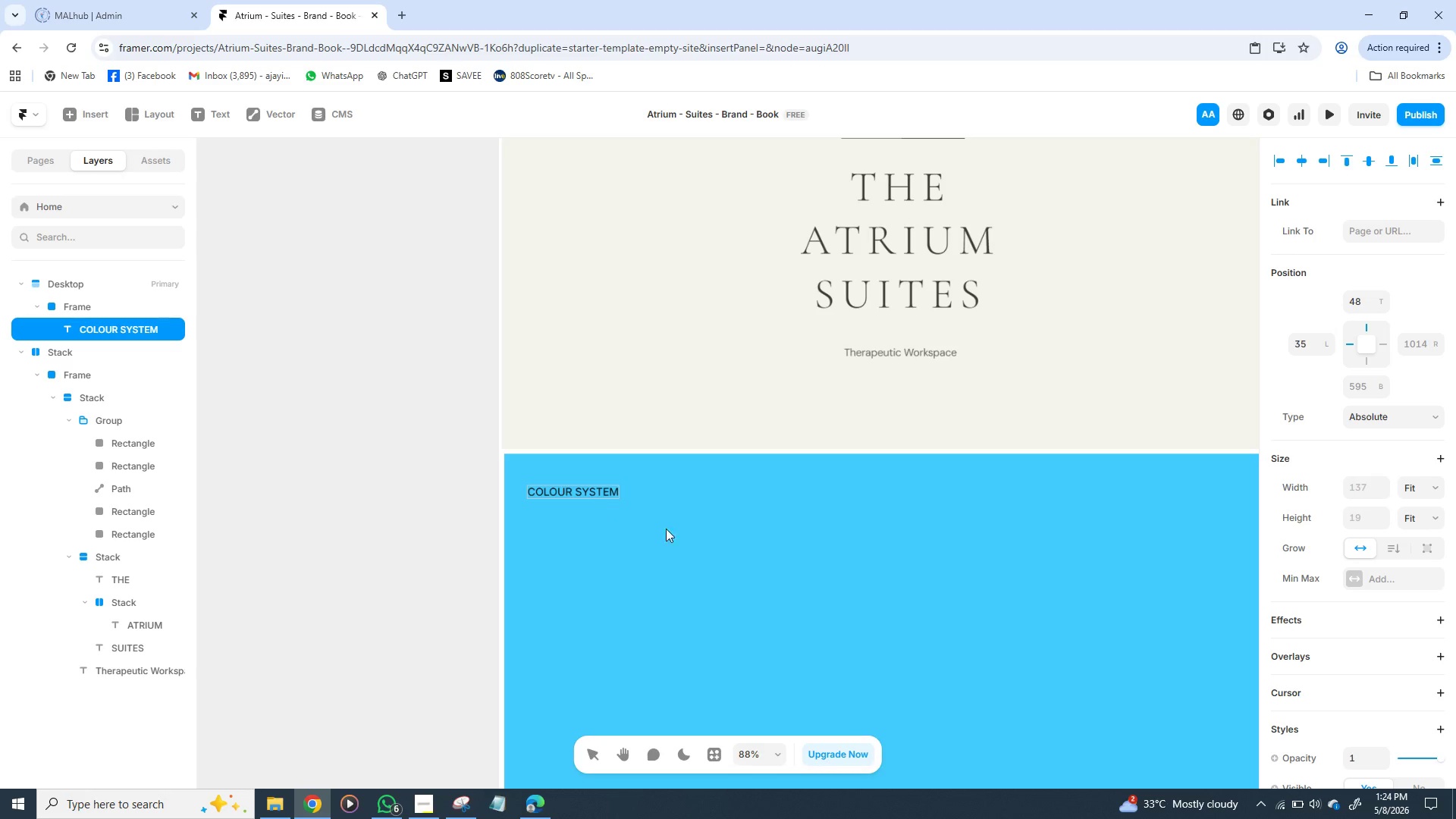 
wait(5.19)
 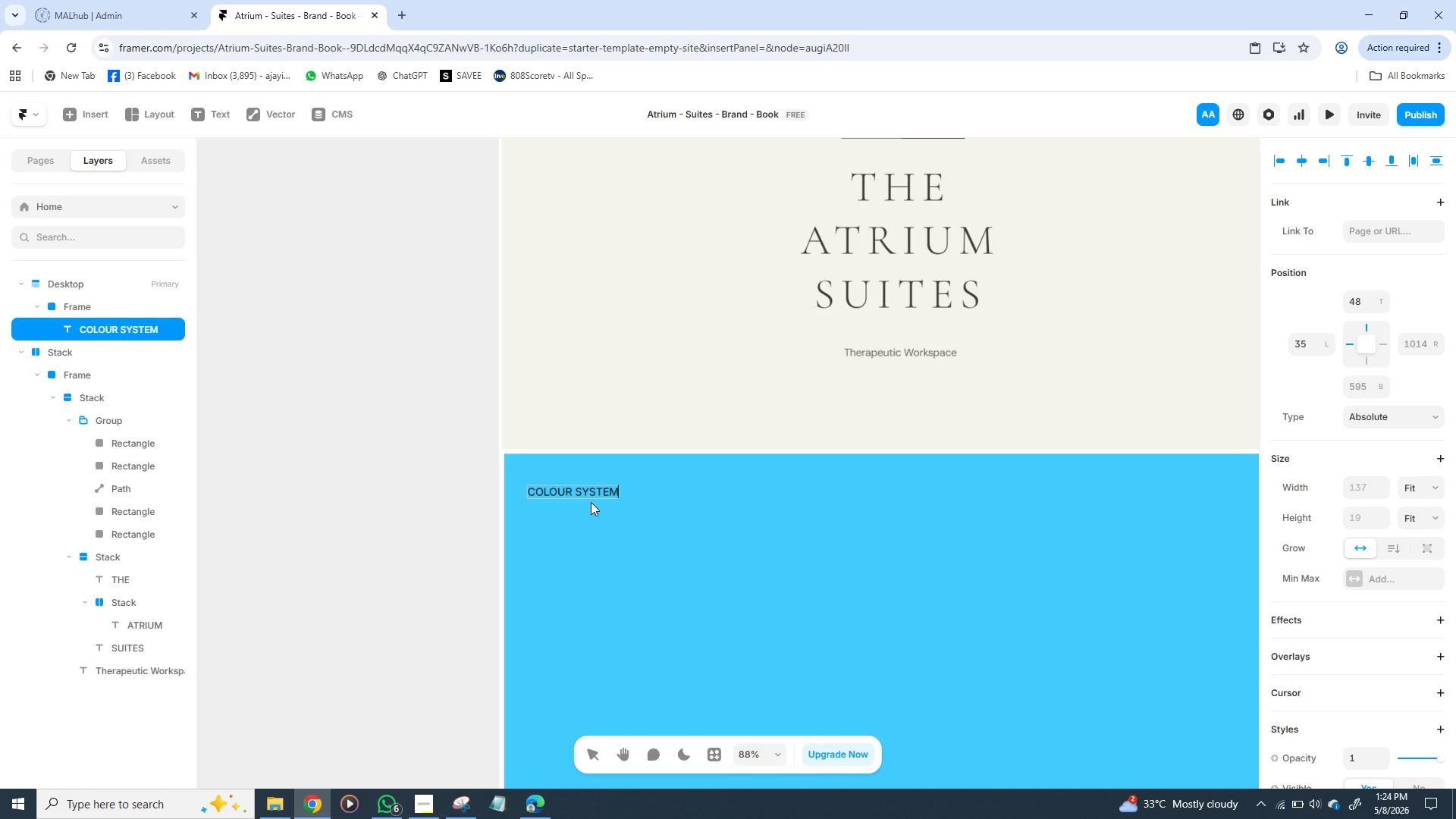 
left_click([692, 548])
 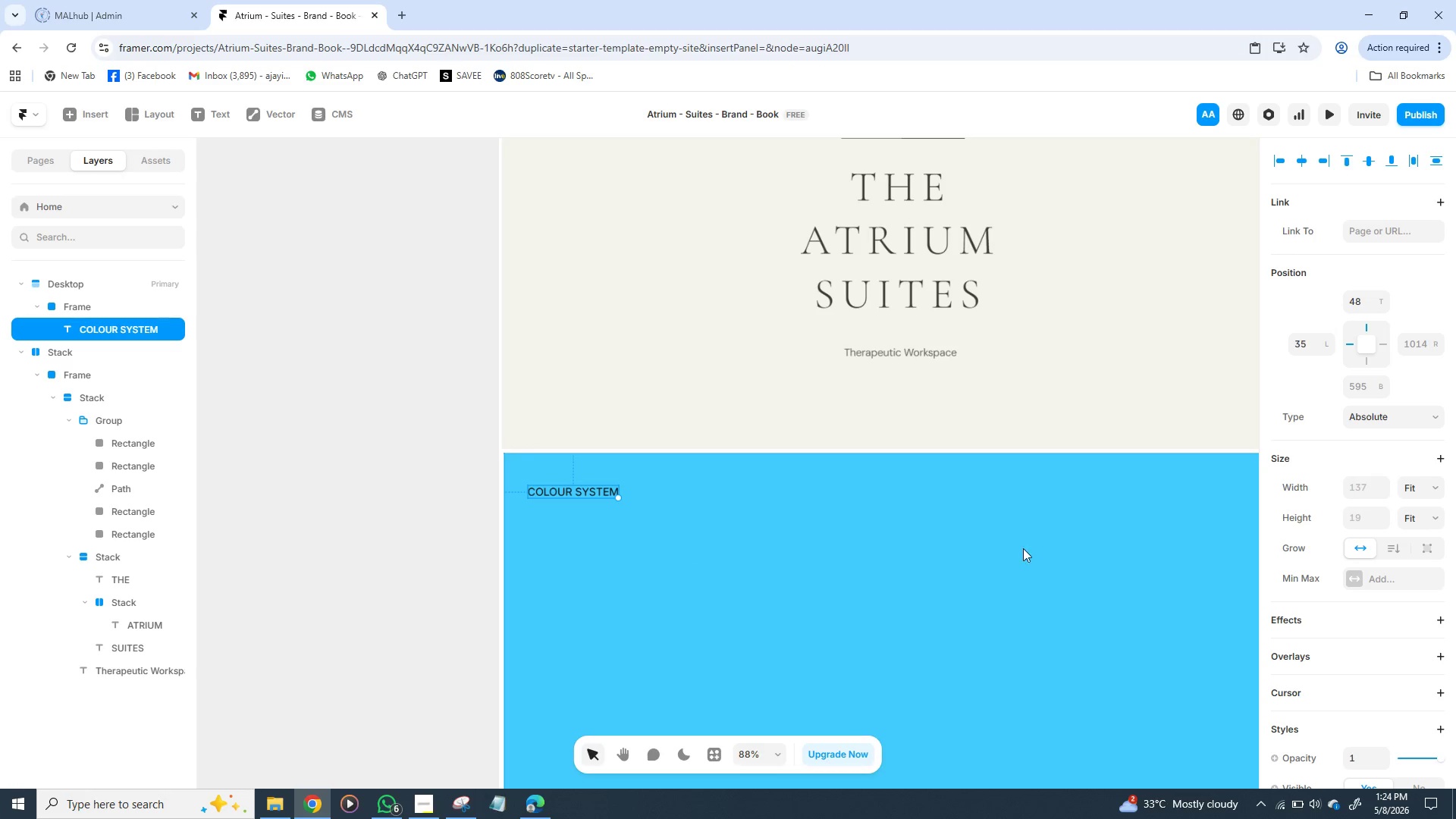 
mouse_move([1391, 645])
 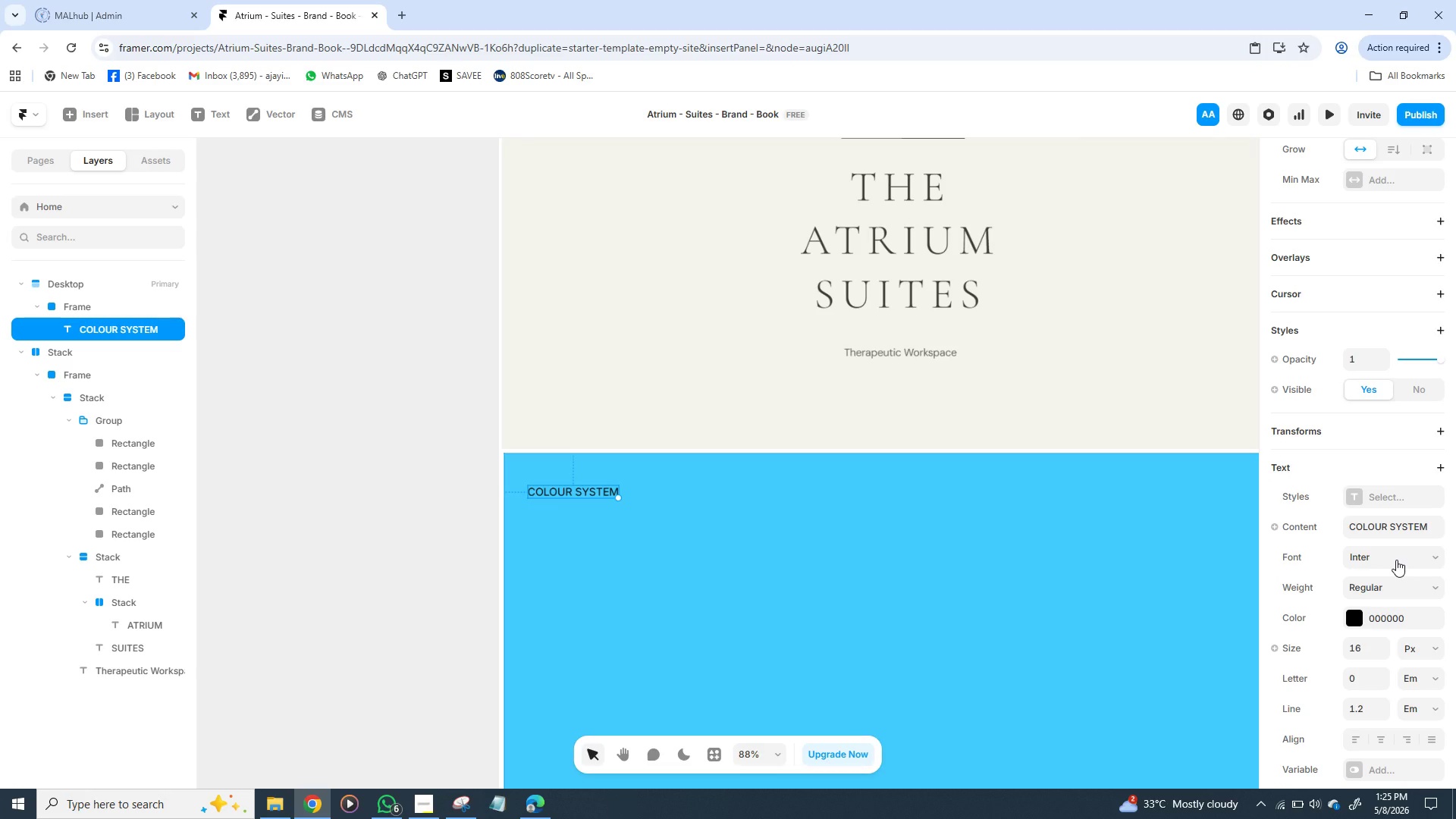 
left_click([1396, 560])
 